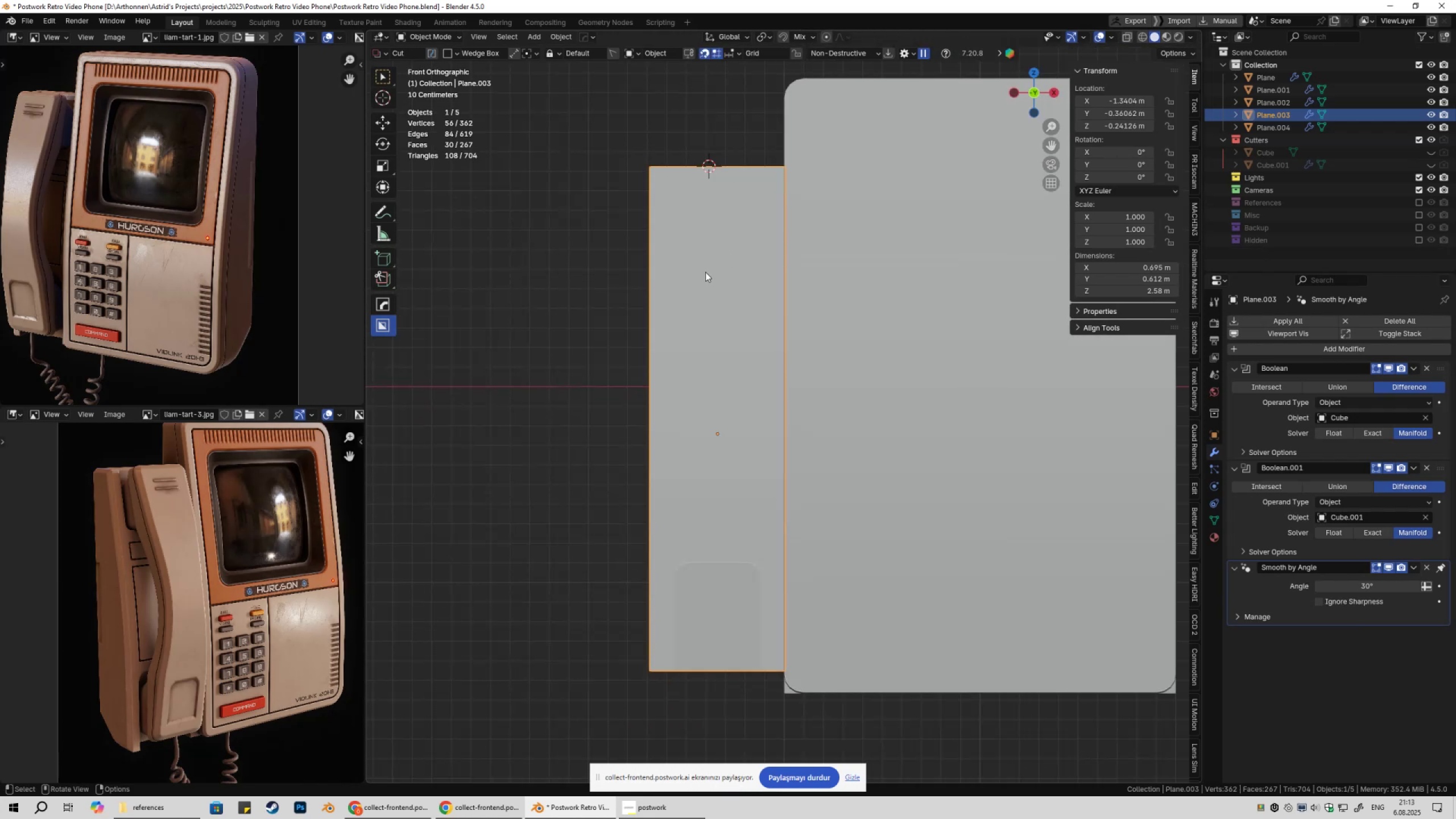 
hold_key(key=ControlLeft, duration=1.01)
 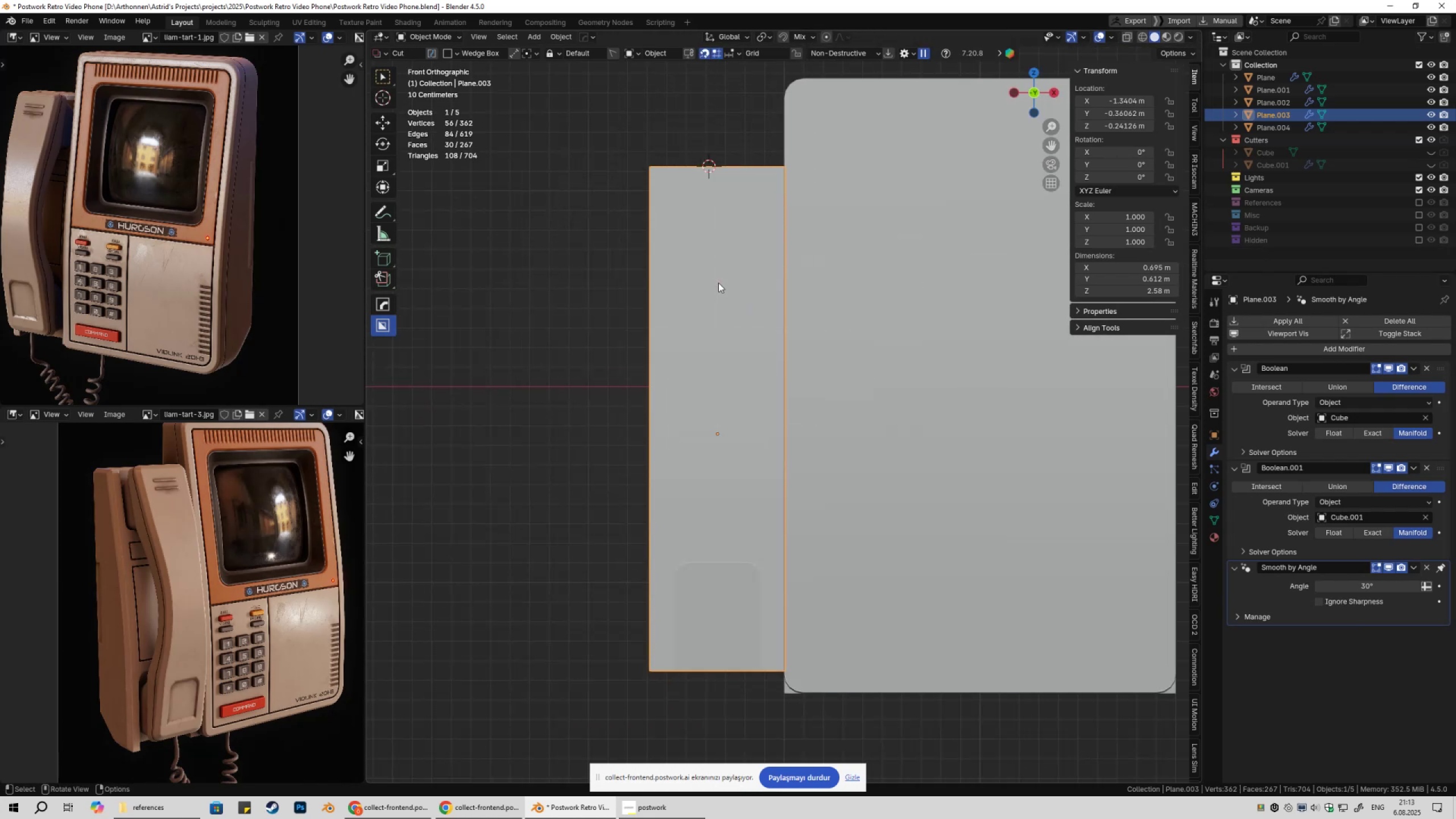 
hold_key(key=ControlLeft, duration=0.77)
 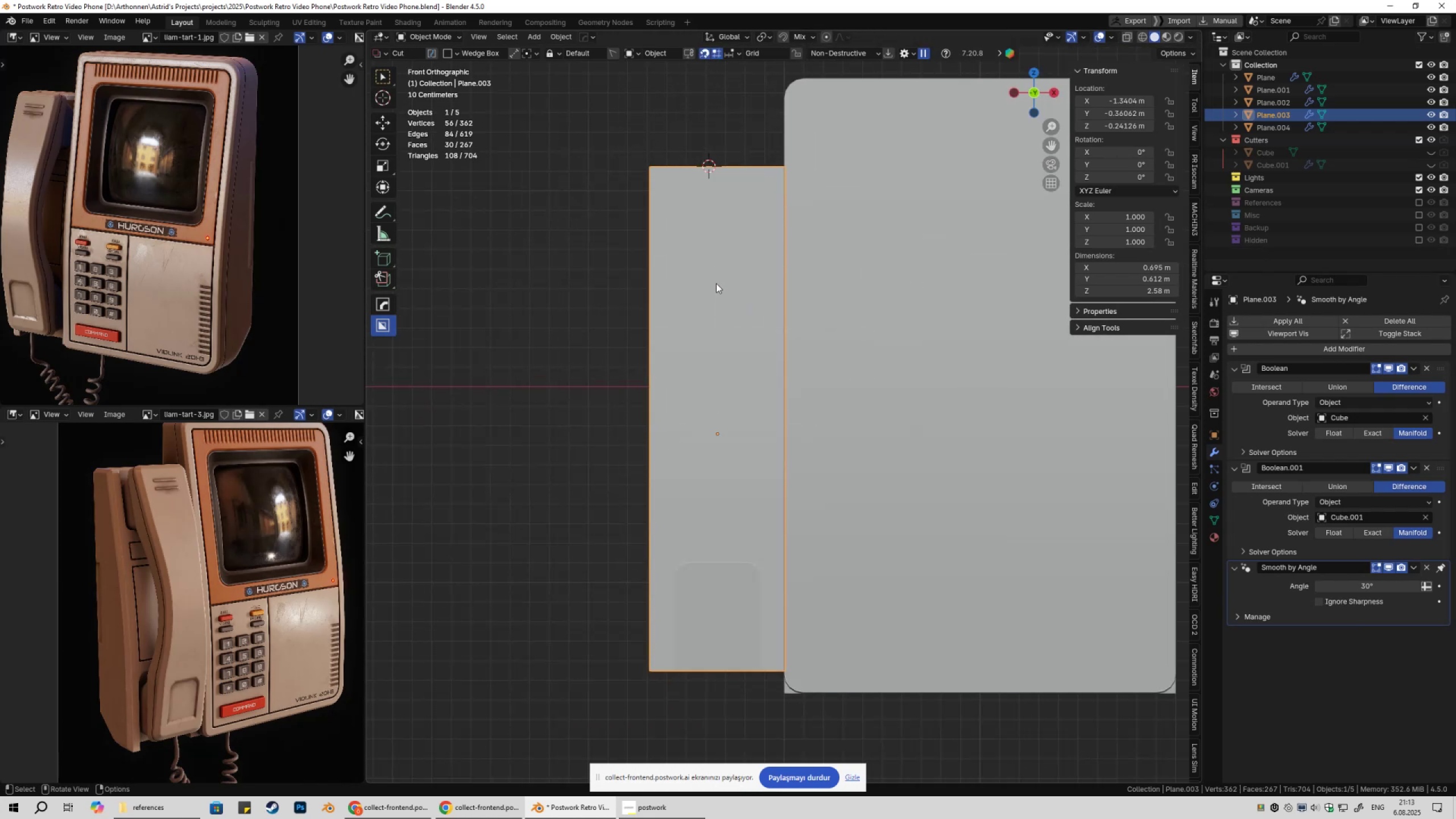 
hold_key(key=ControlLeft, duration=1.5)
 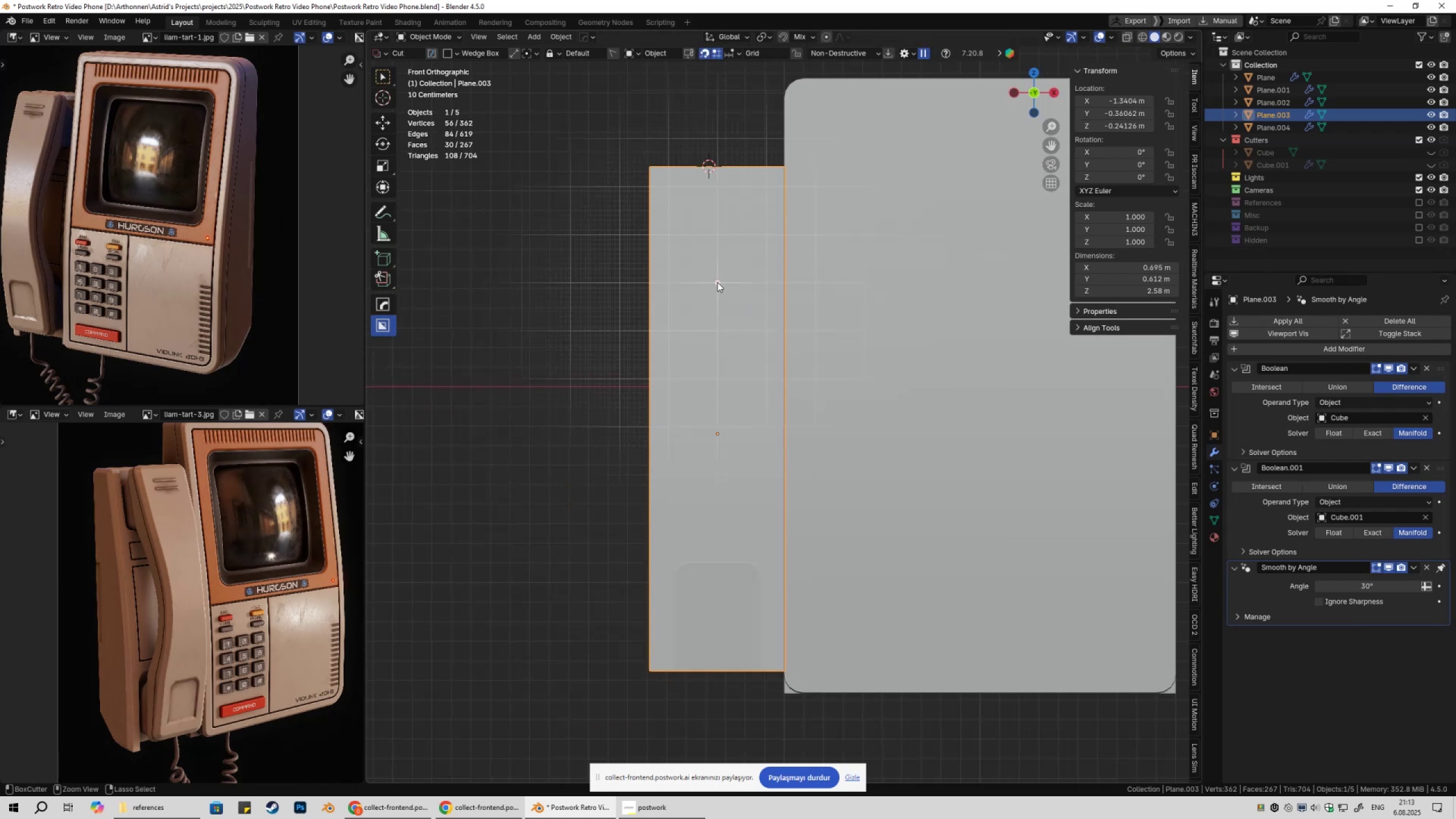 
hold_key(key=ControlLeft, duration=1.33)
left_click_drag(start_coordinate=[717, 282], to_coordinate=[749, 201])
 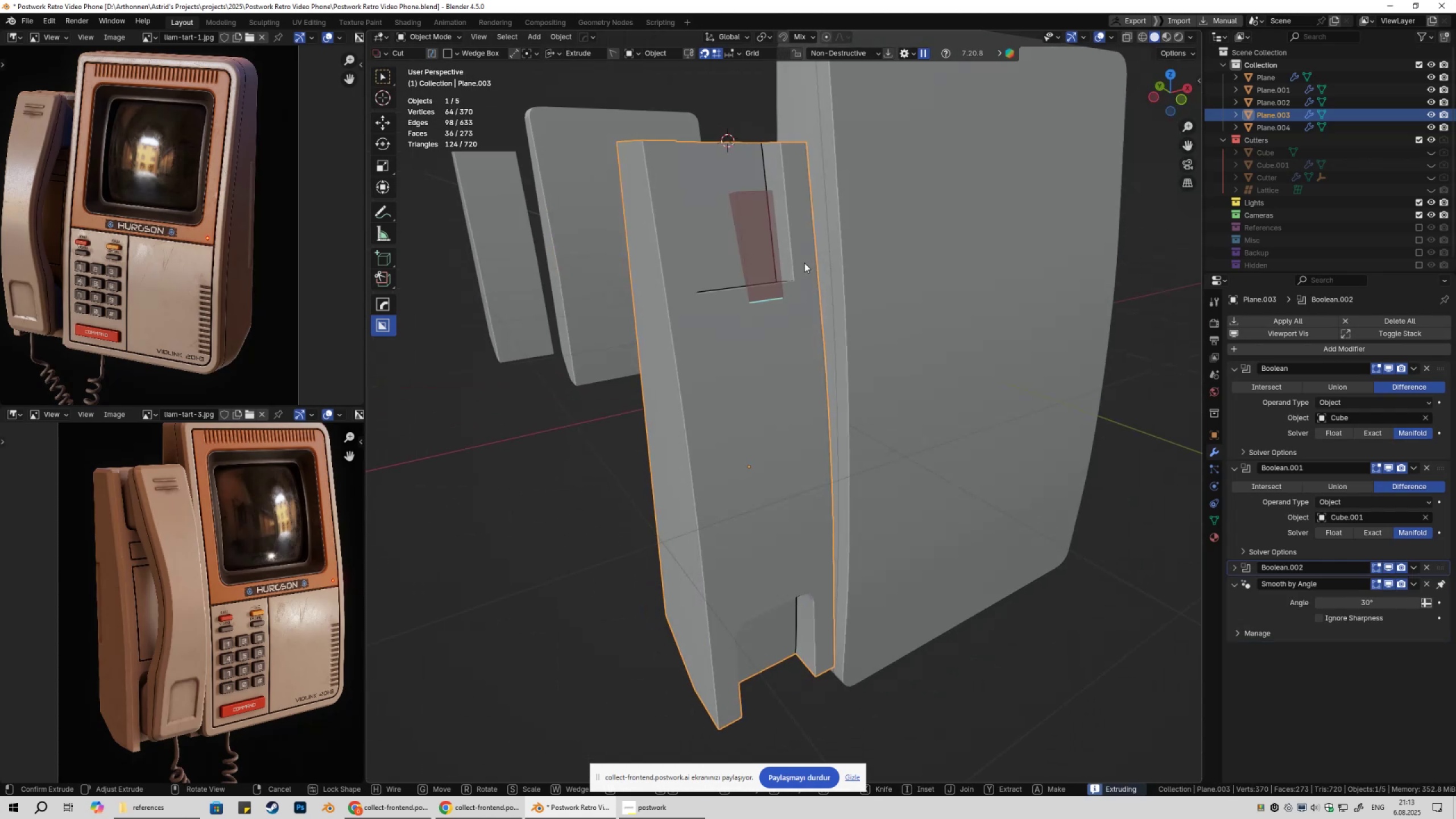 
type(wwaa)
 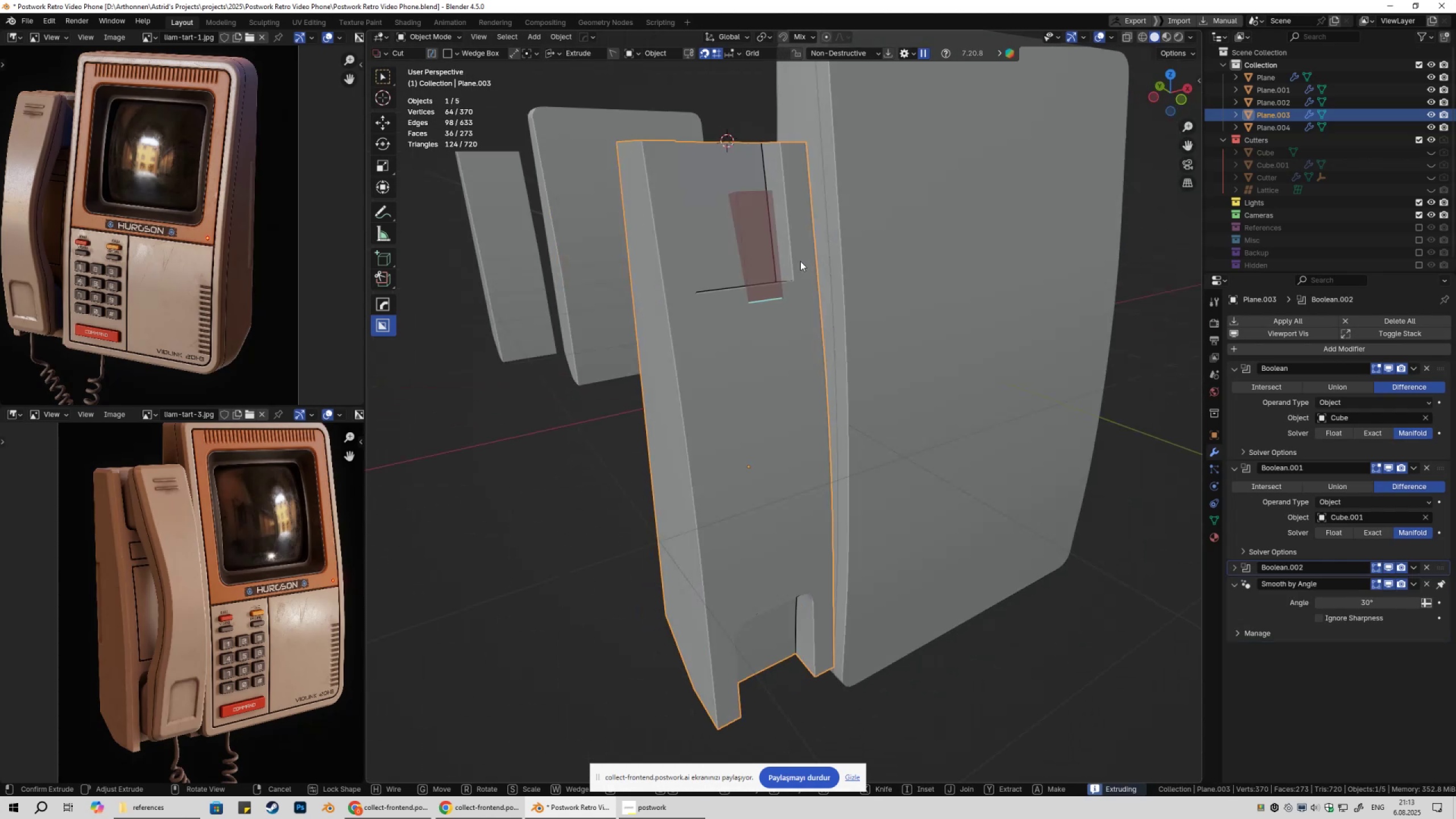 
left_click([722, 299])
 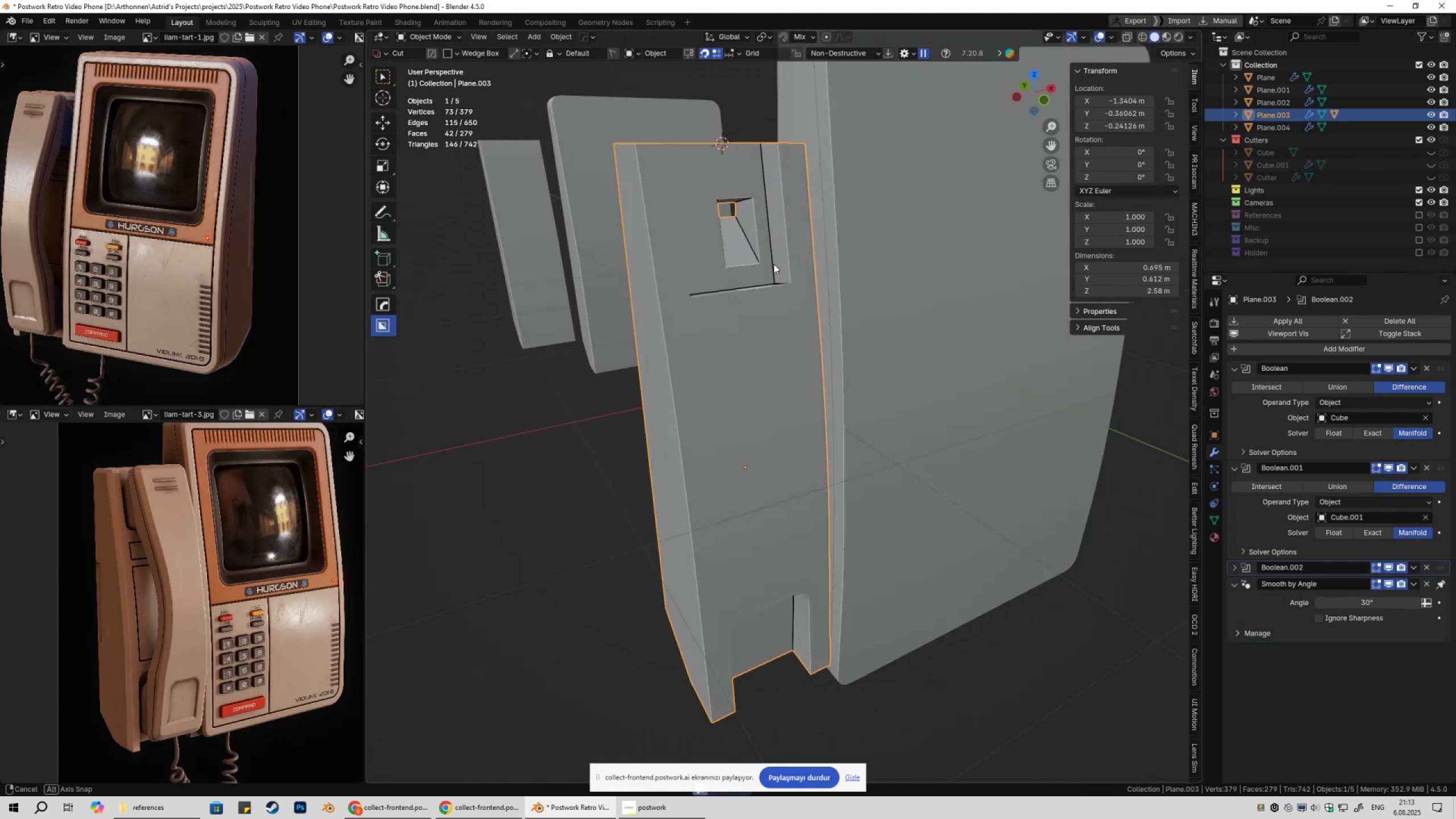 
key(Control+Z)
 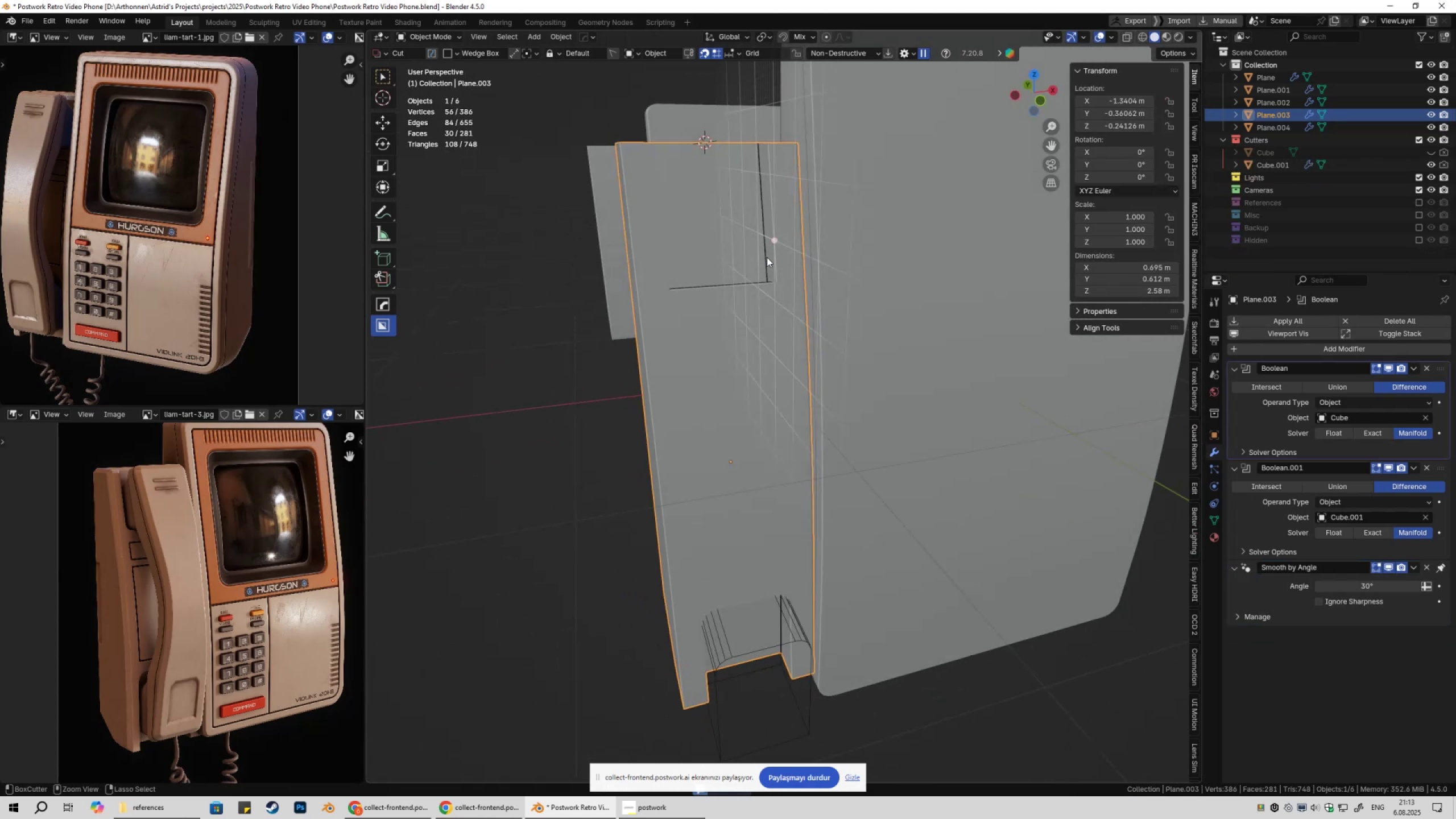 
key(Control+Z)
 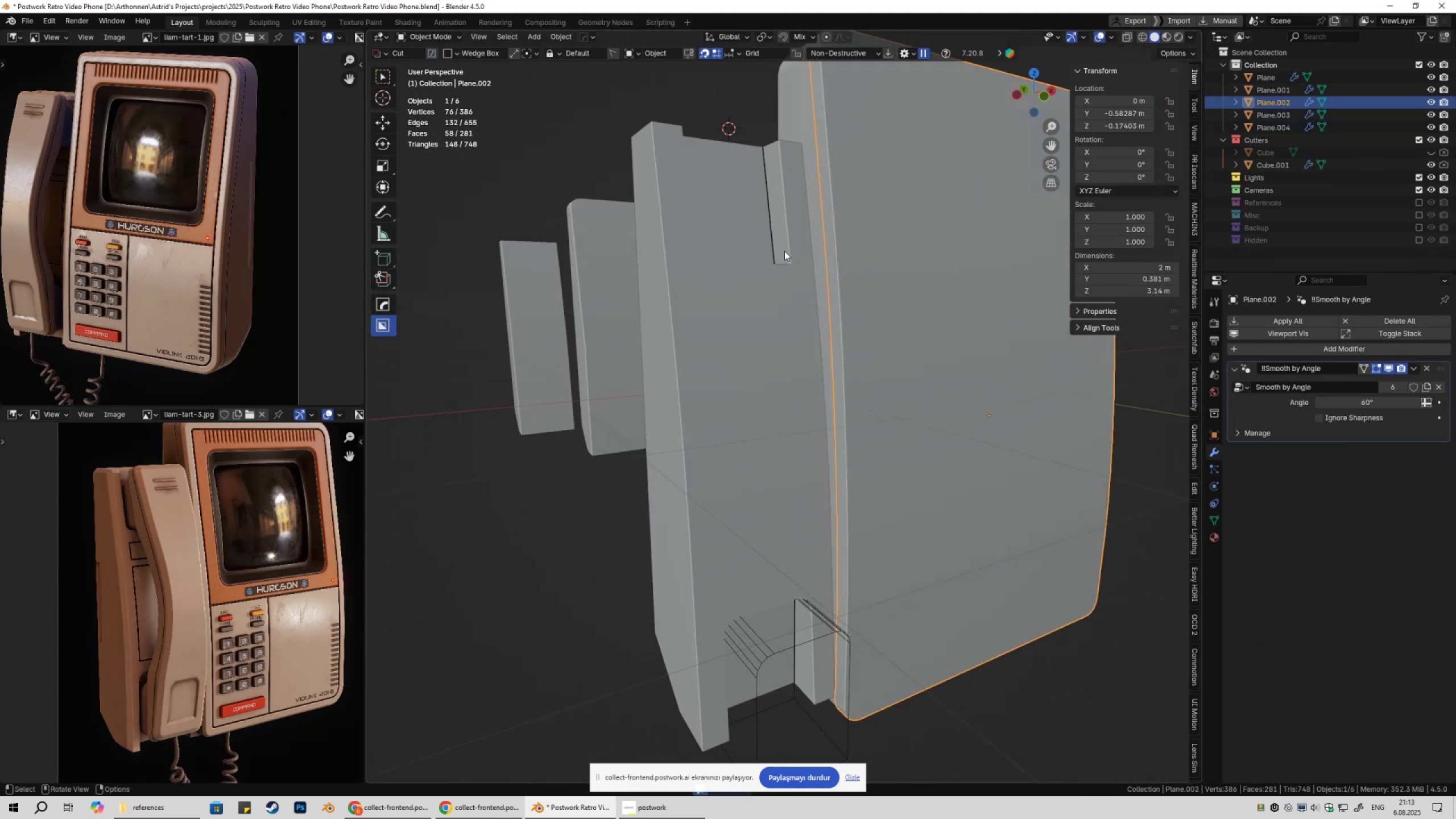 
key(Numpad1)
 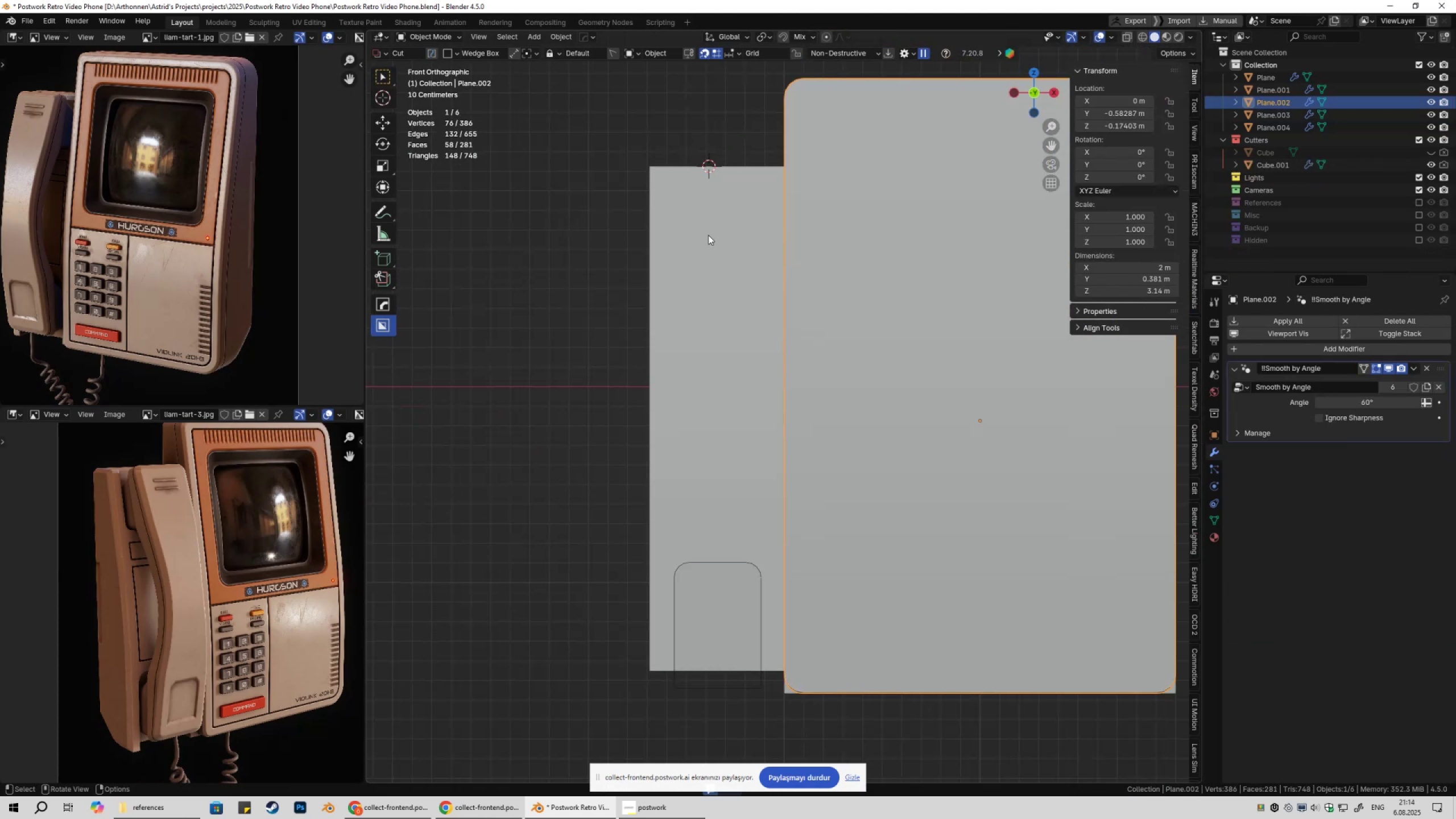 
double_click([706, 57])
 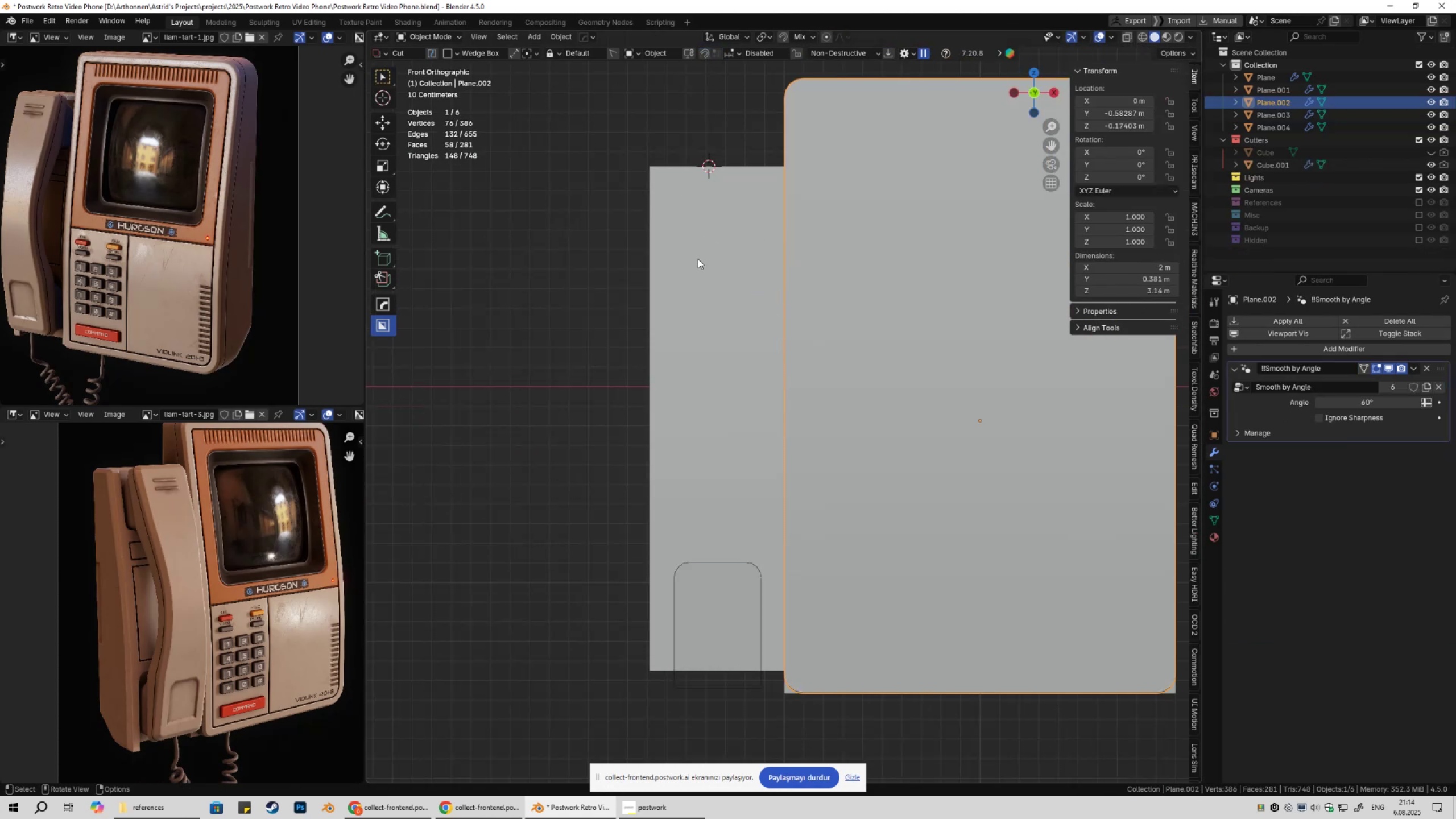 
left_click([704, 275])
 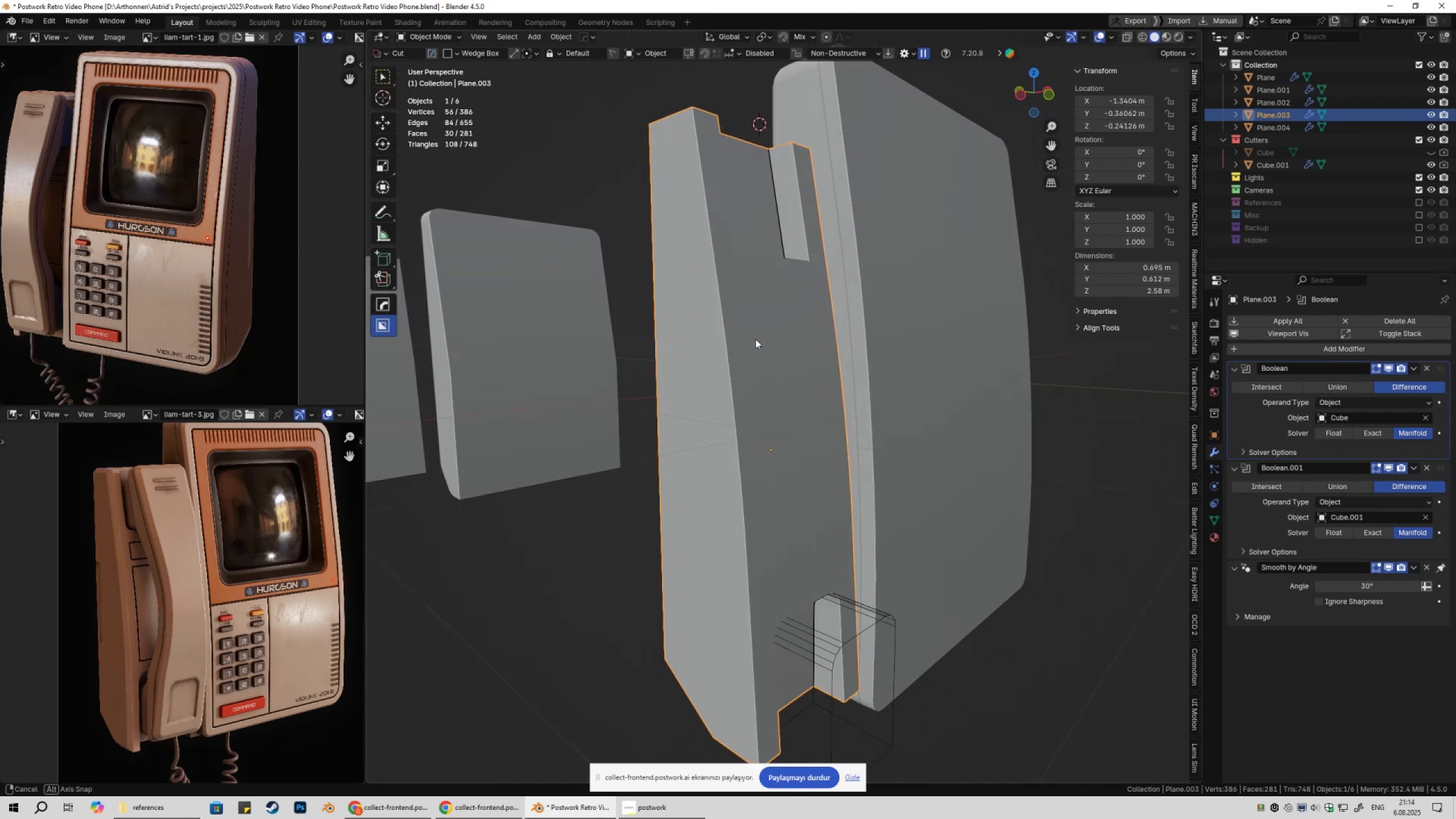 
key(Numpad1)
 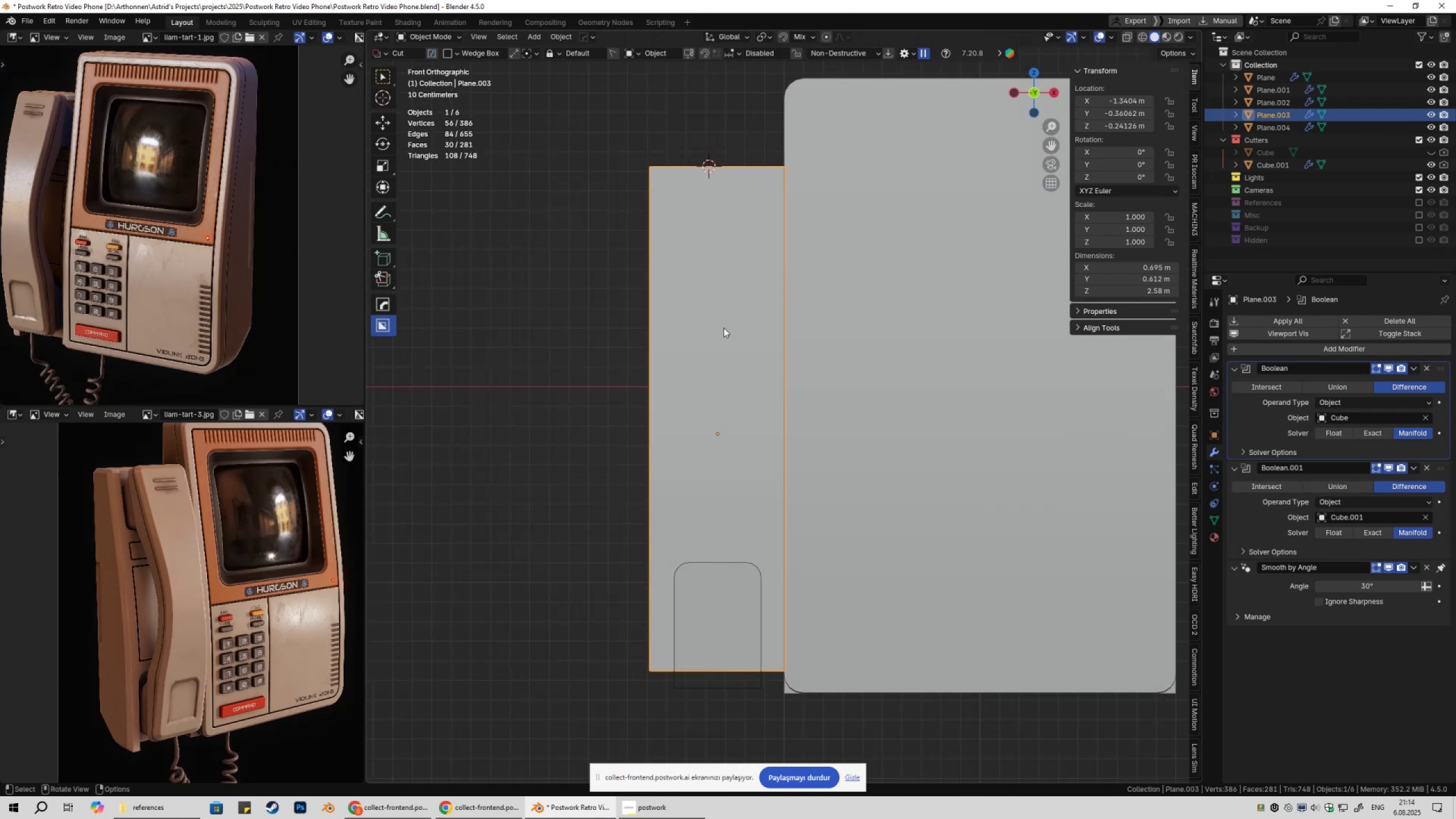 
key(Z)
 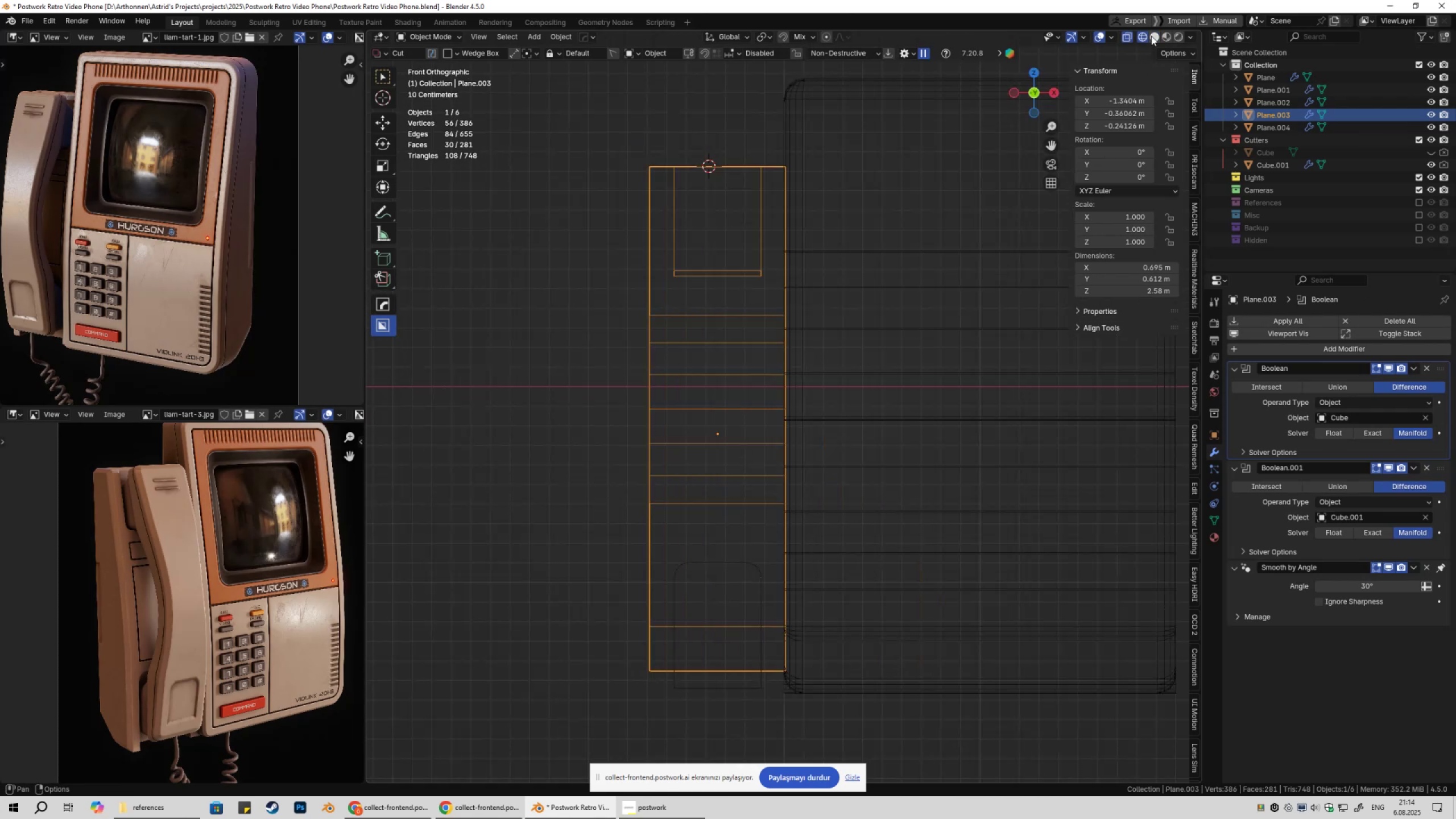 
left_click([1152, 35])
 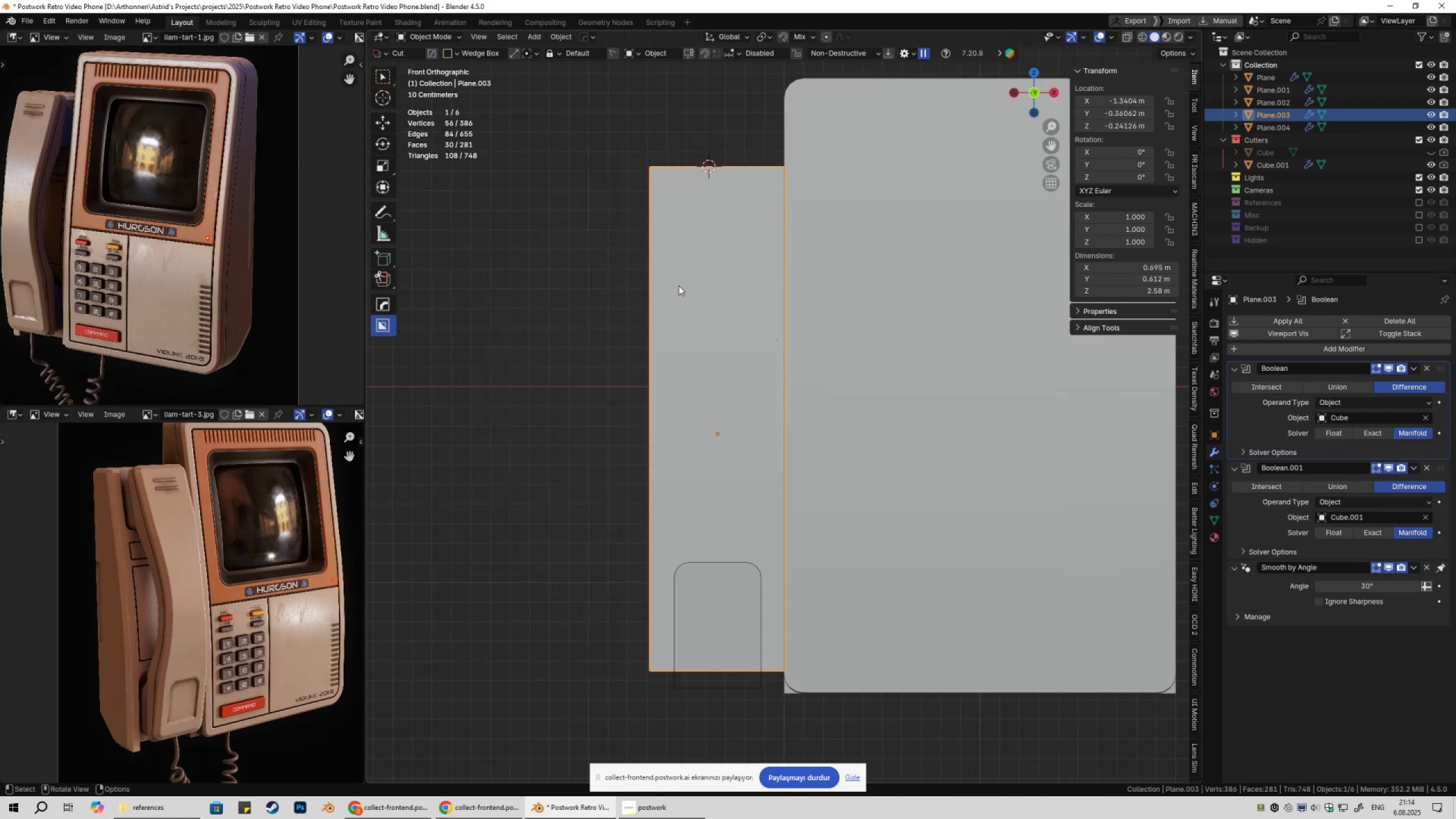 
left_click_drag(start_coordinate=[675, 284], to_coordinate=[763, 324])
 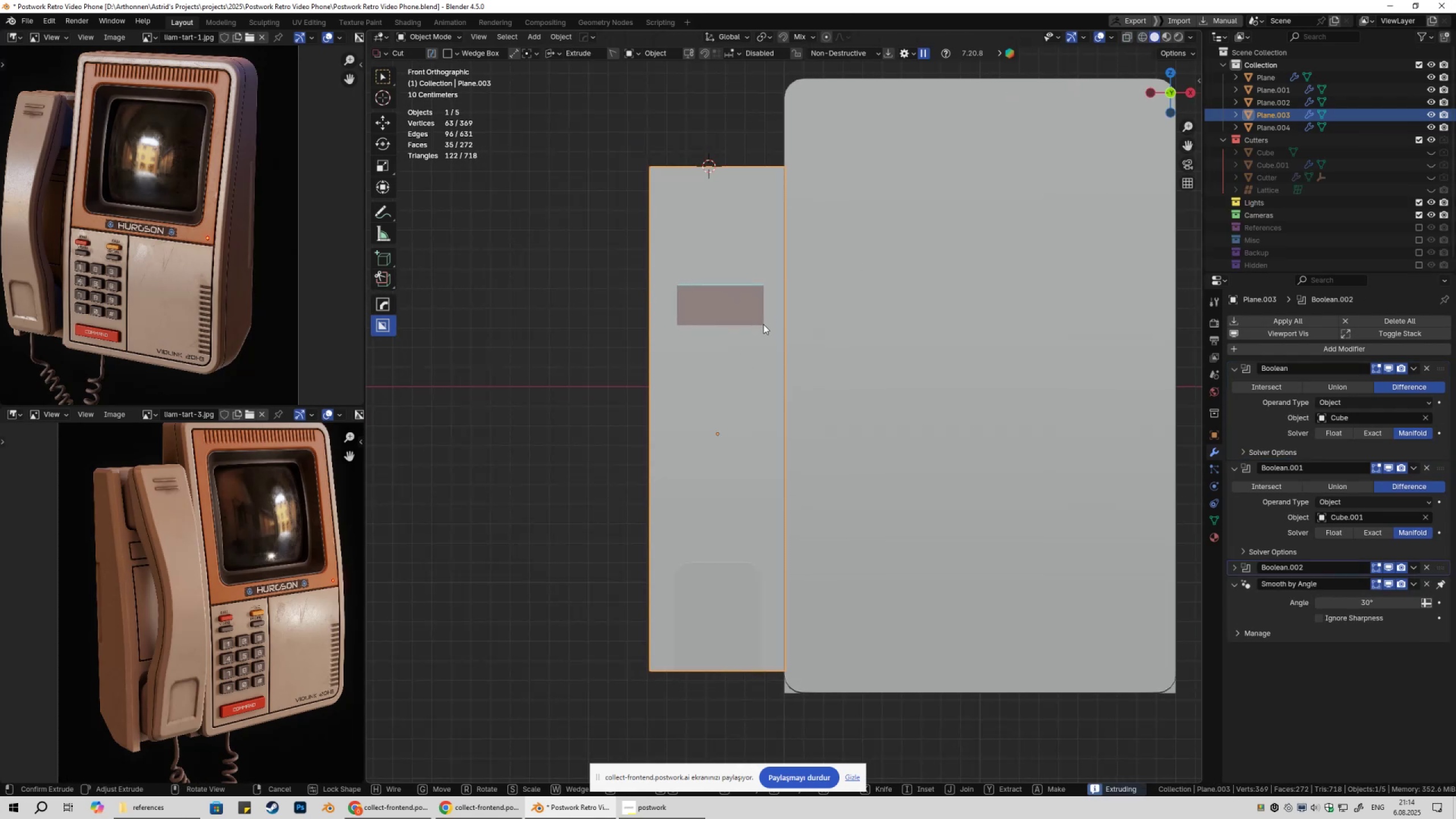 
type(wx)
 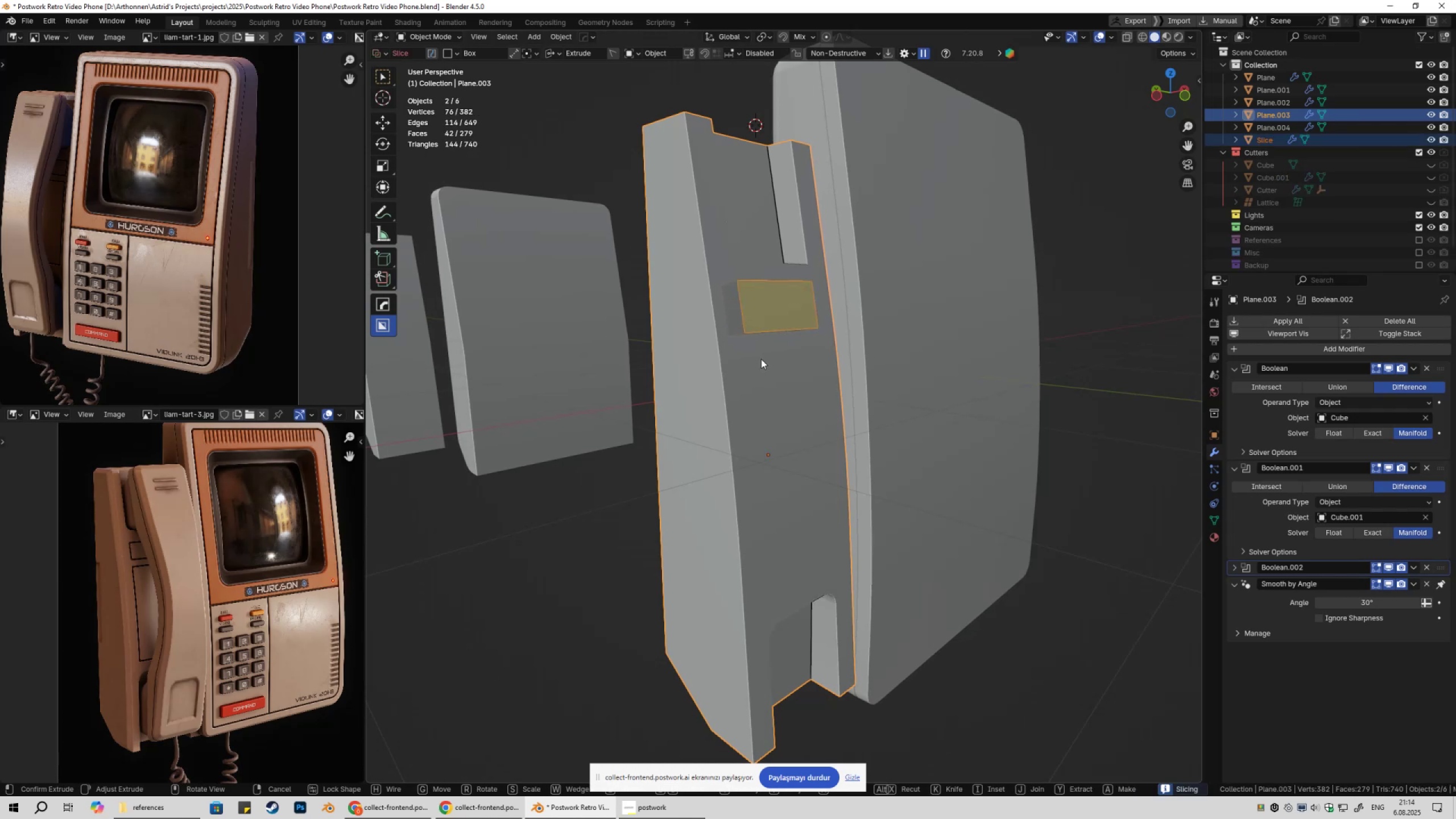 
left_click([763, 359])
 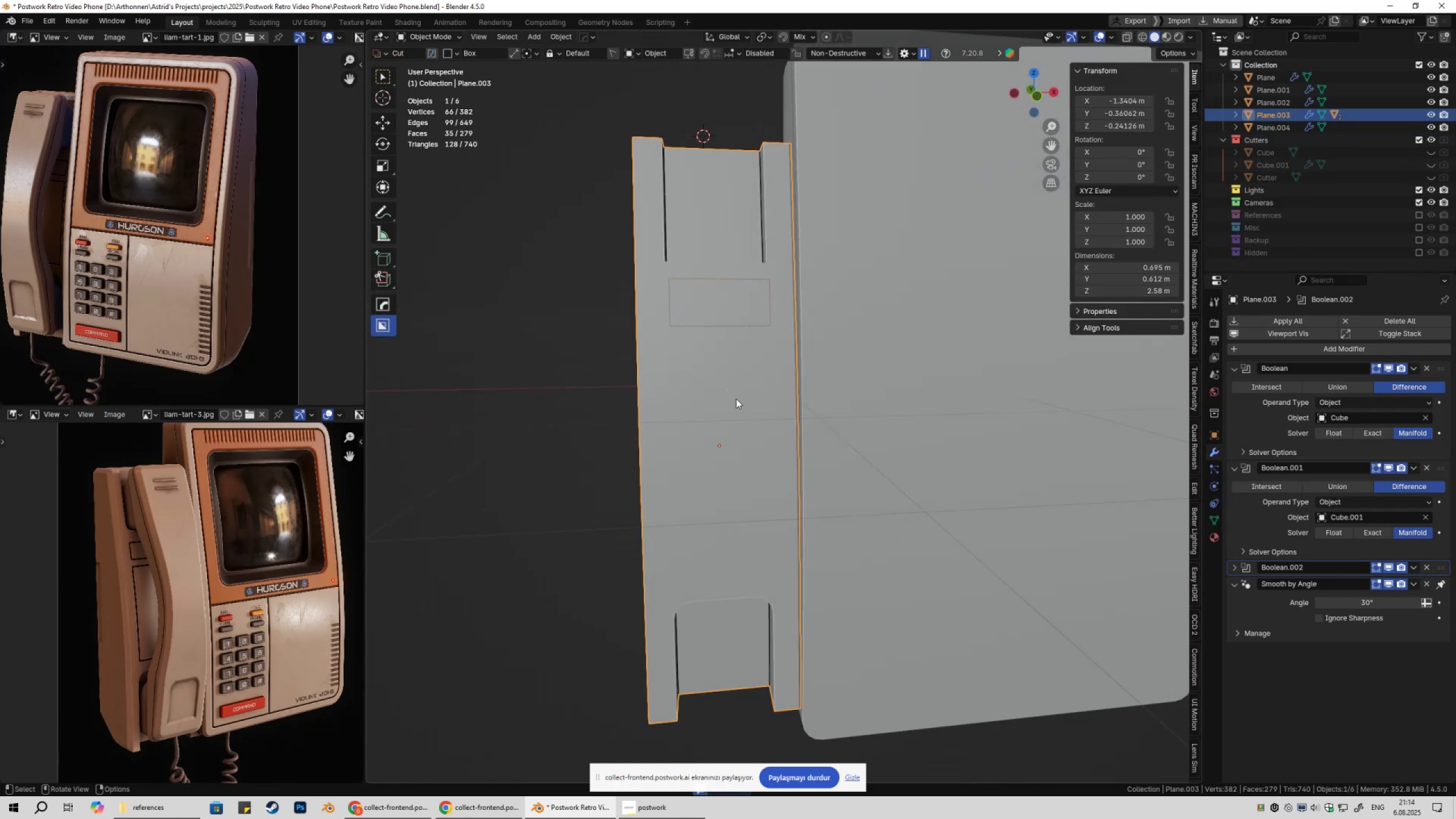 
left_click([752, 320])
 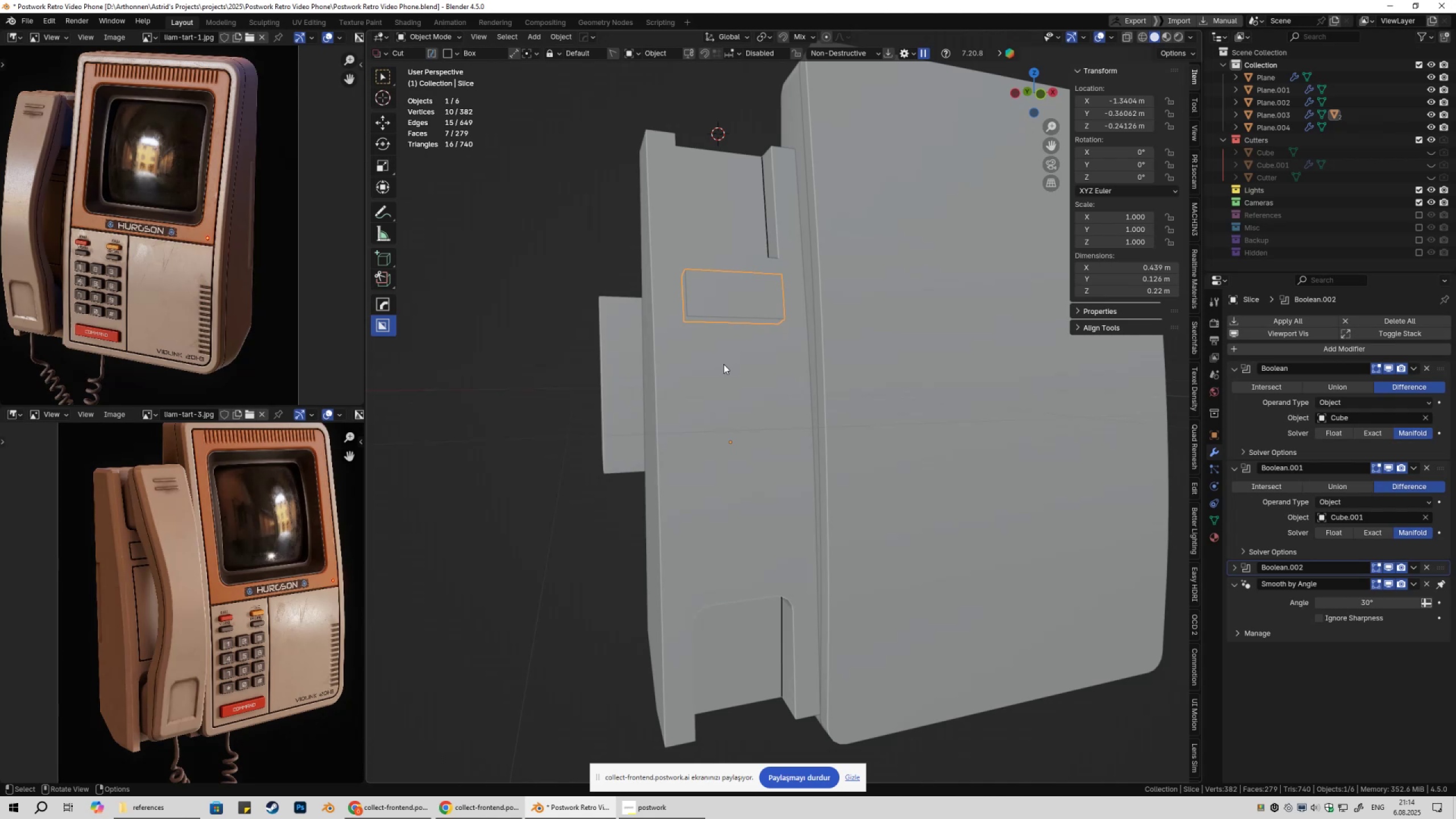 
wait(6.02)
 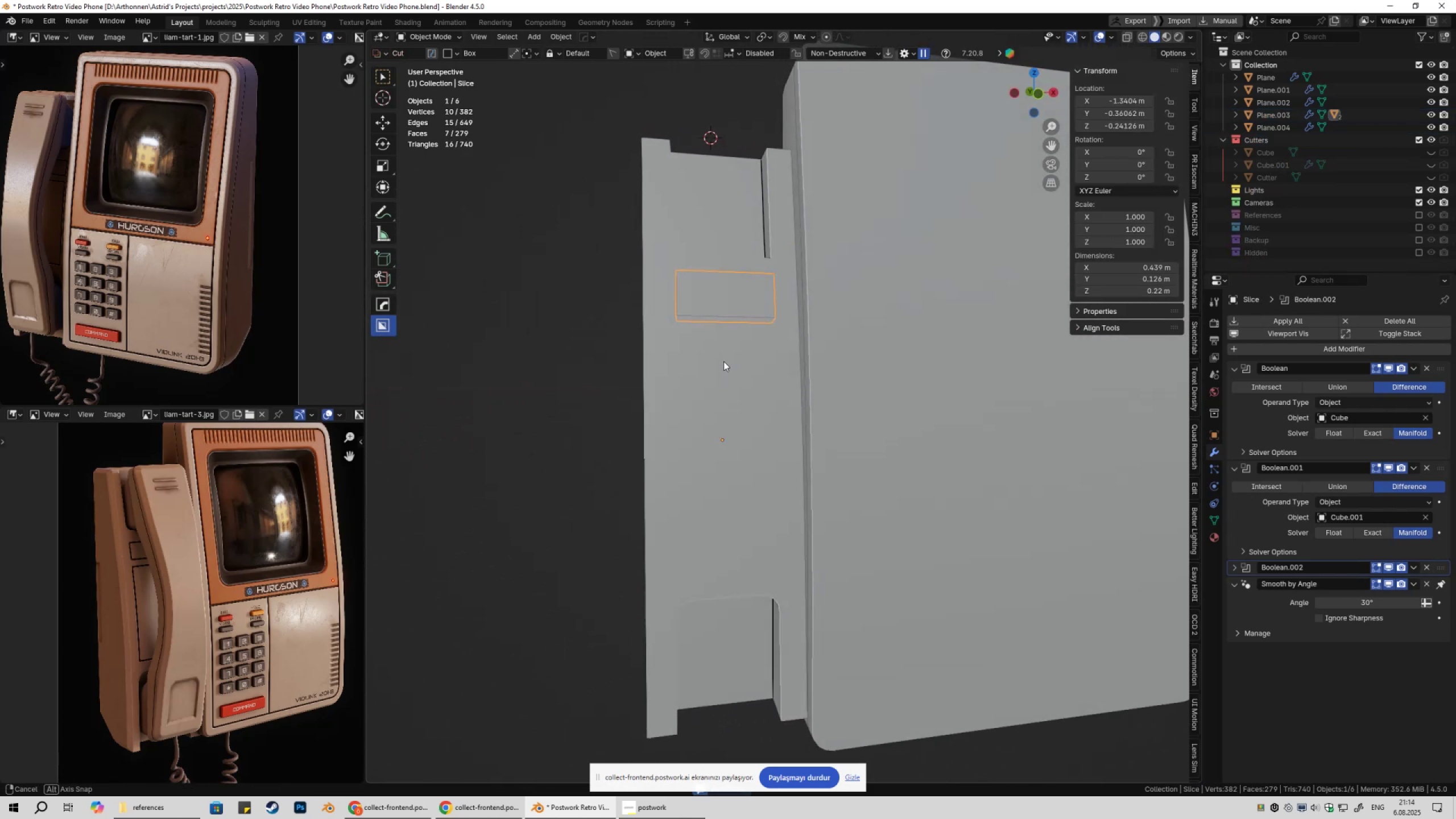 
key(Numpad1)
 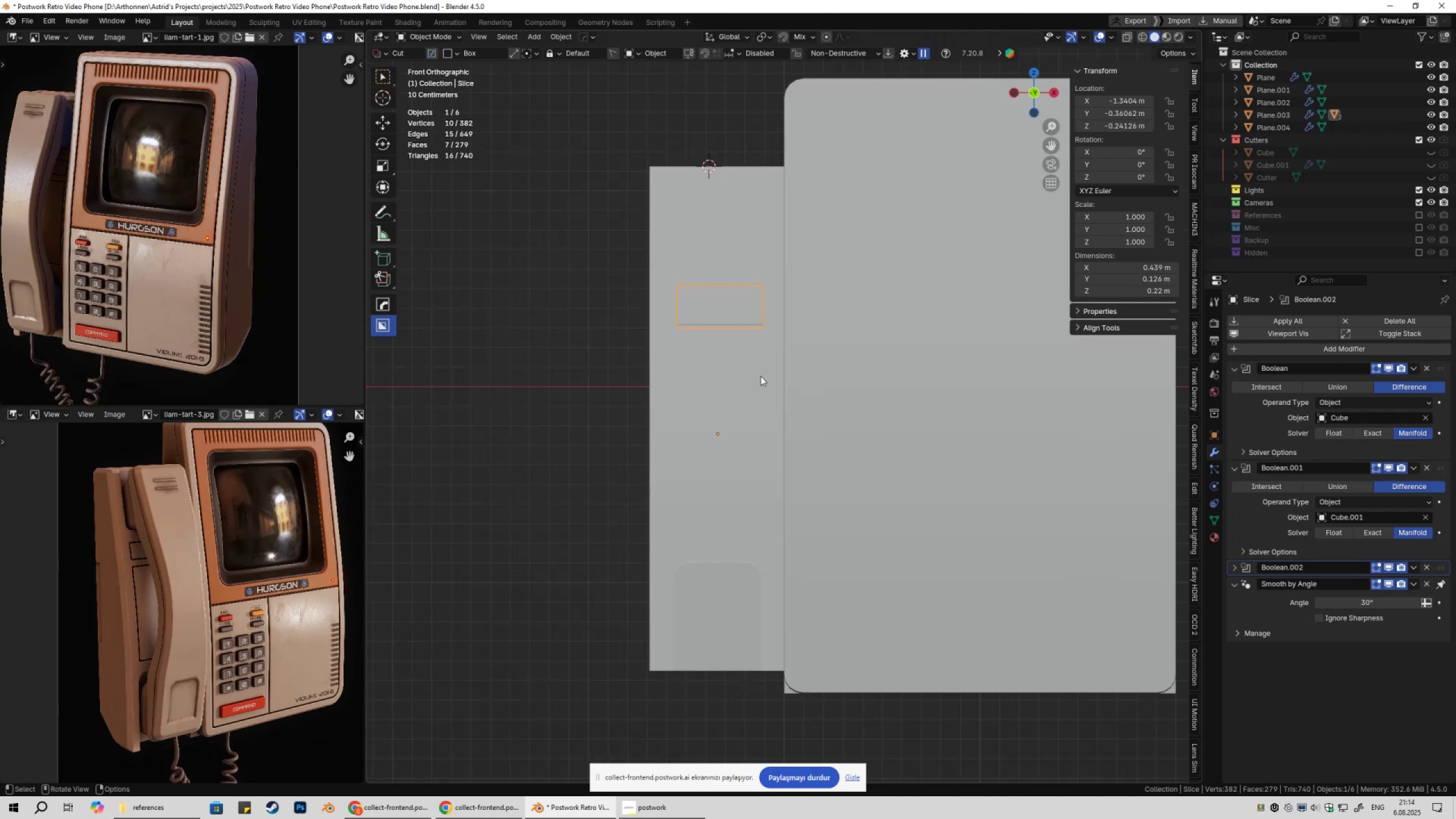 
left_click([760, 376])
 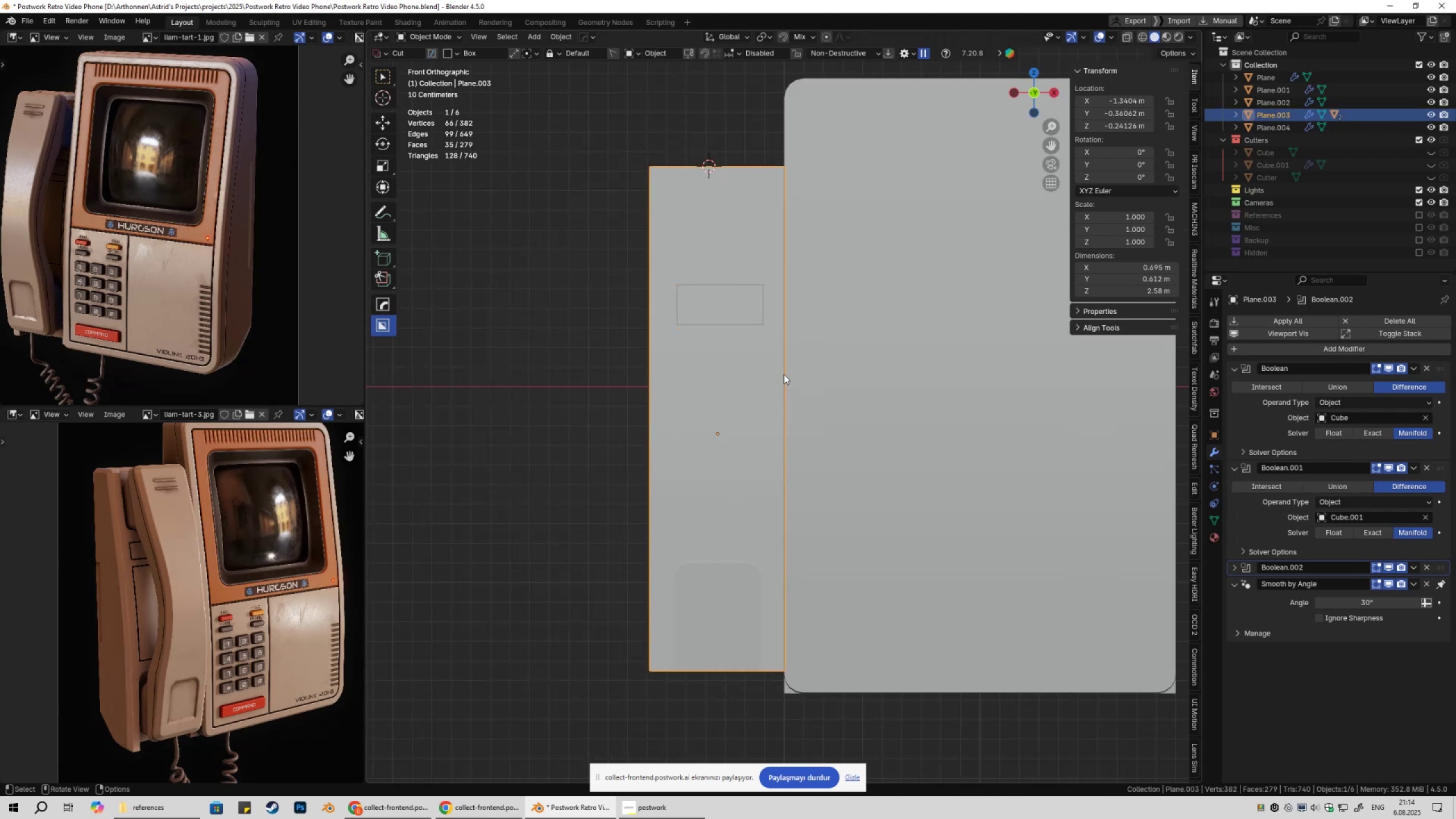 
key(Alt+AltLeft)
 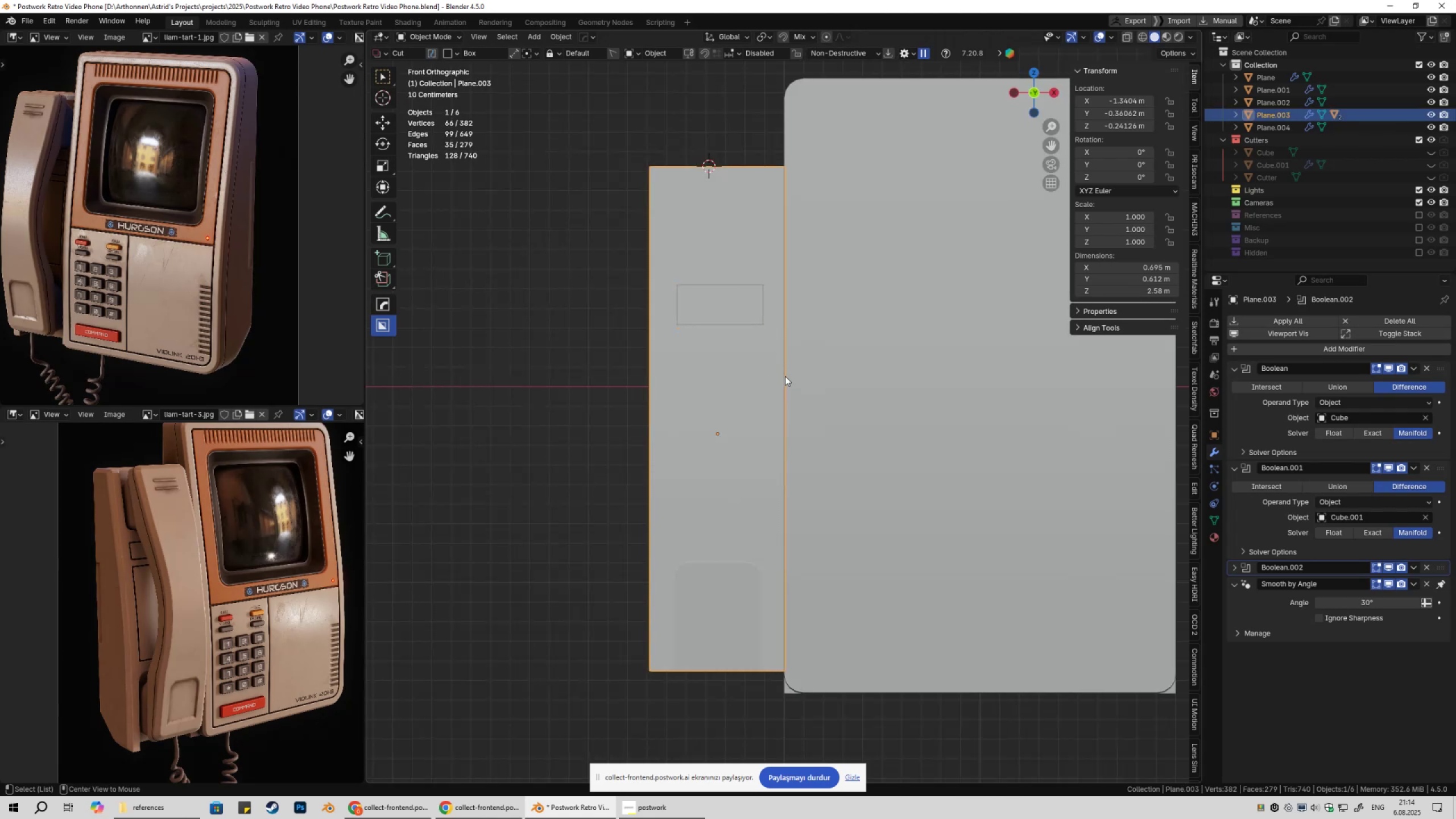 
key(Alt+W)
 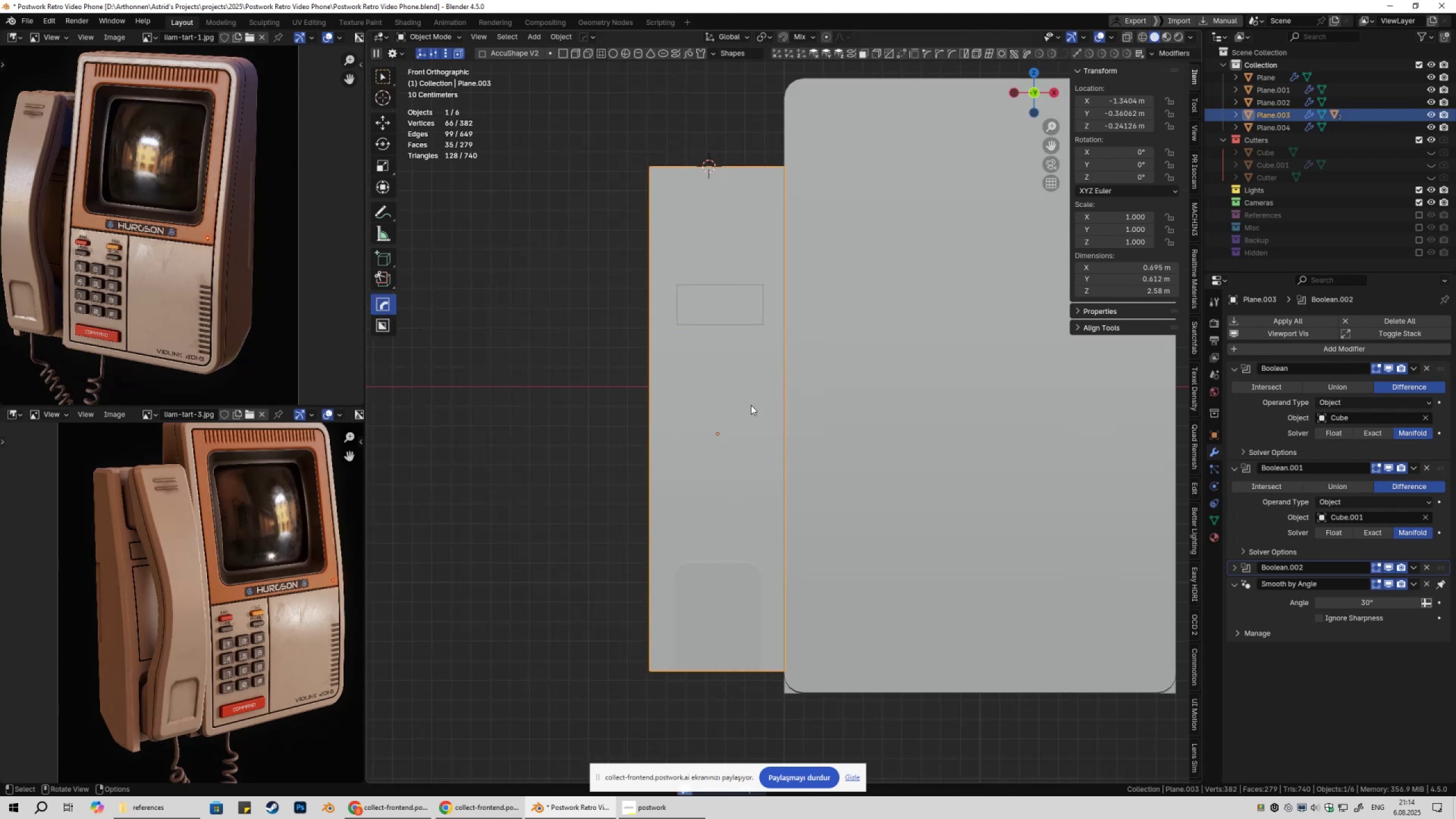 
hold_key(key=ShiftLeft, duration=0.51)
 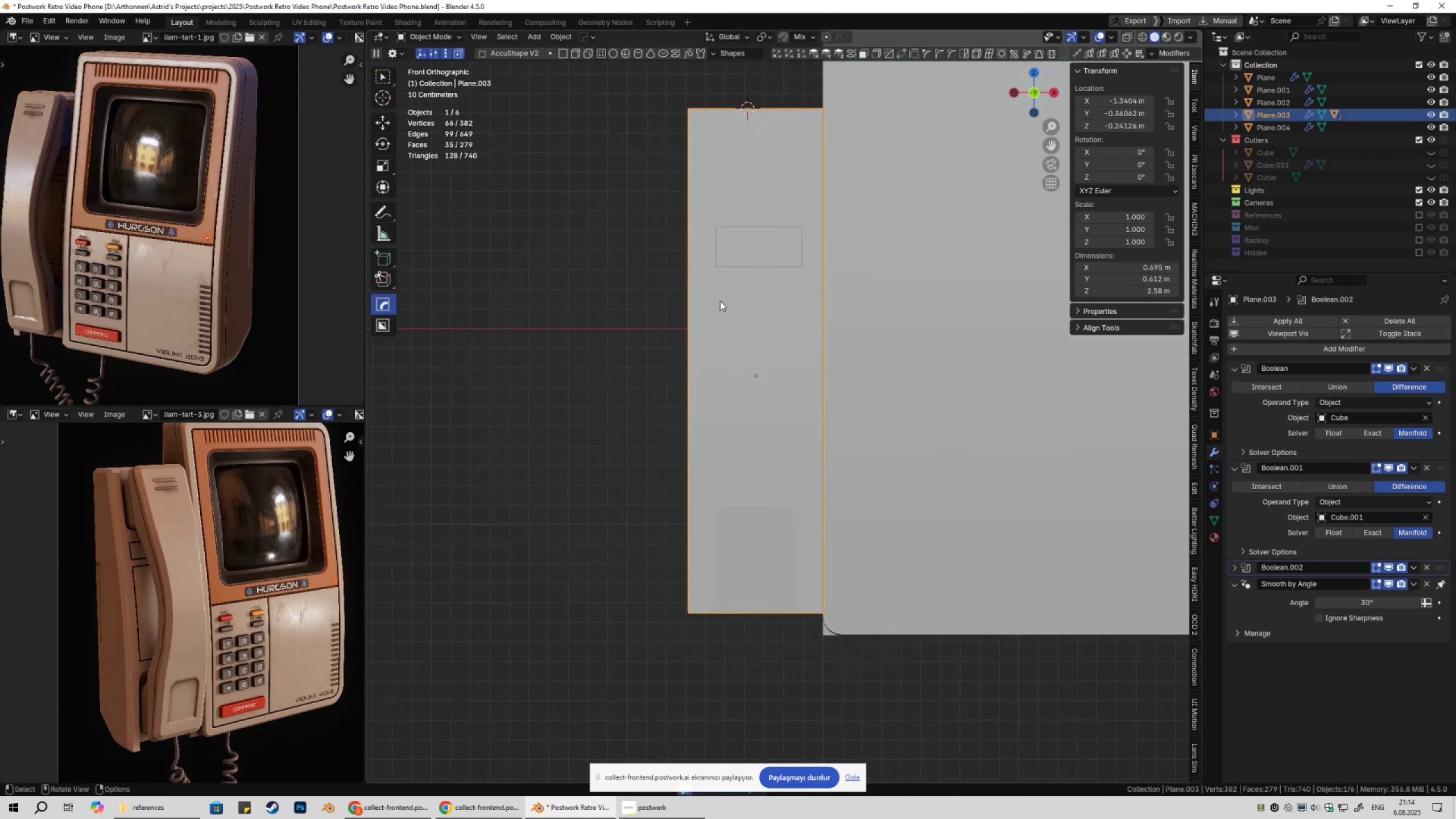 
key(Alt+W)
 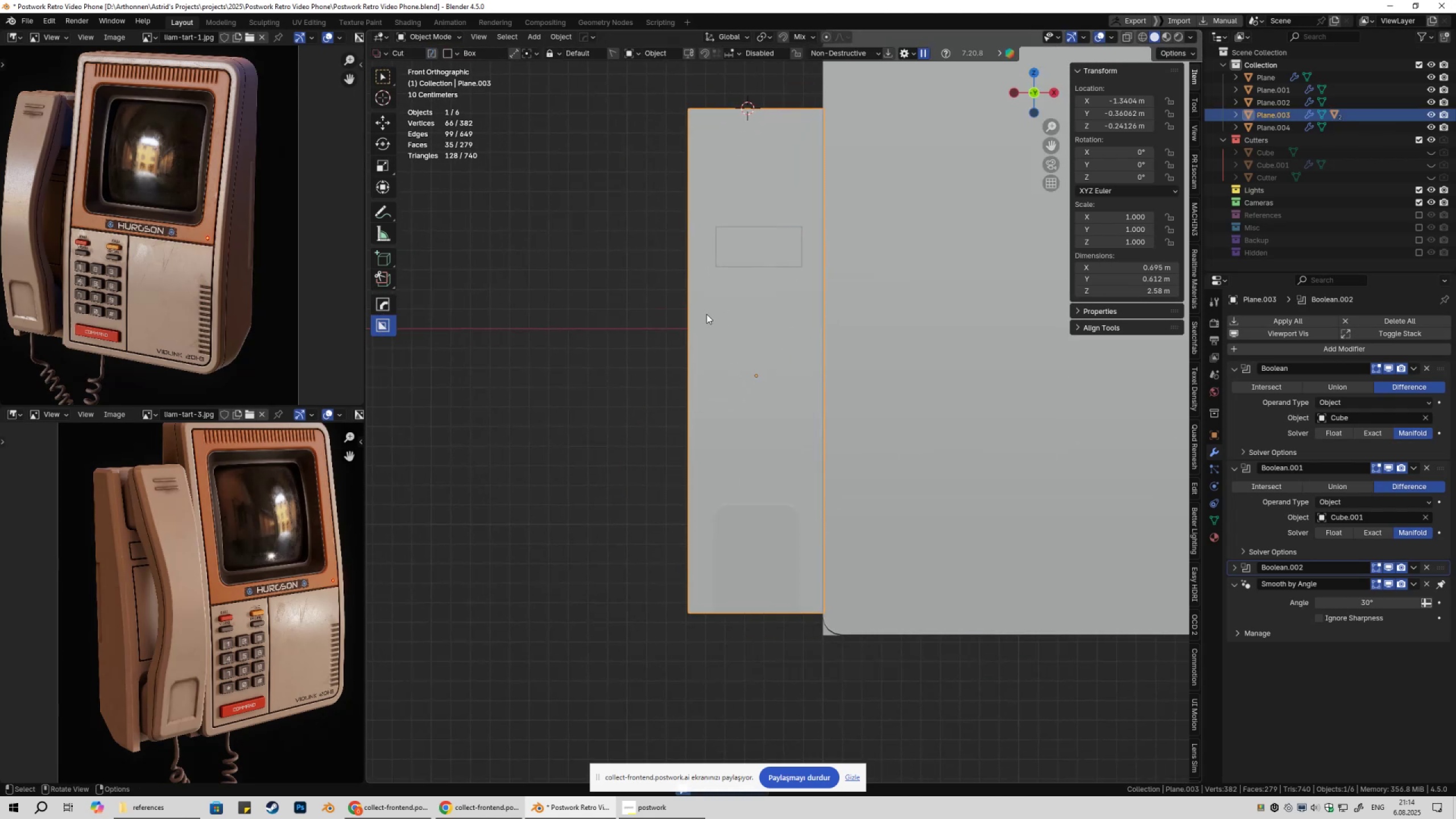 
left_click_drag(start_coordinate=[715, 297], to_coordinate=[801, 475])
 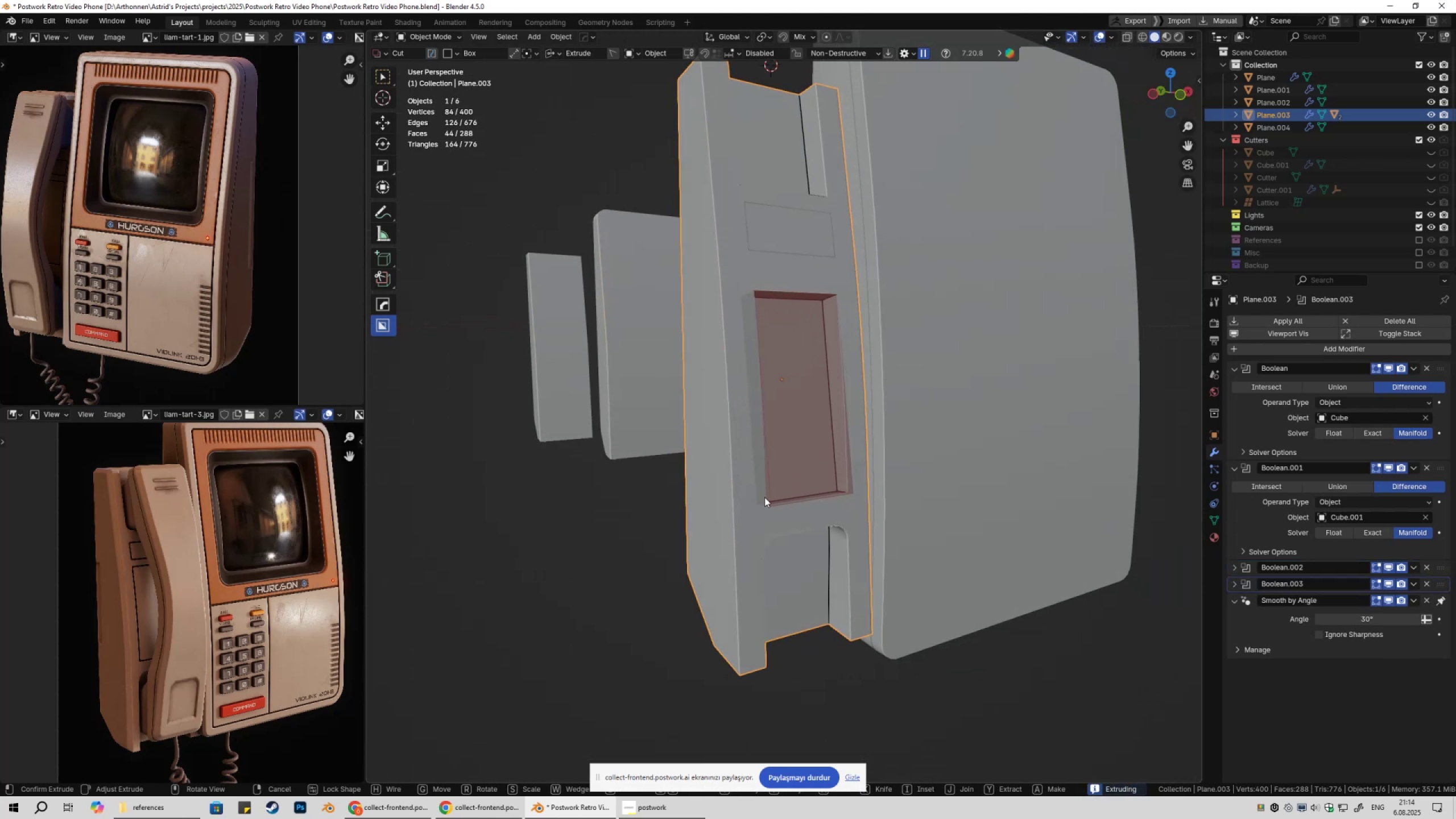 
key(X)
 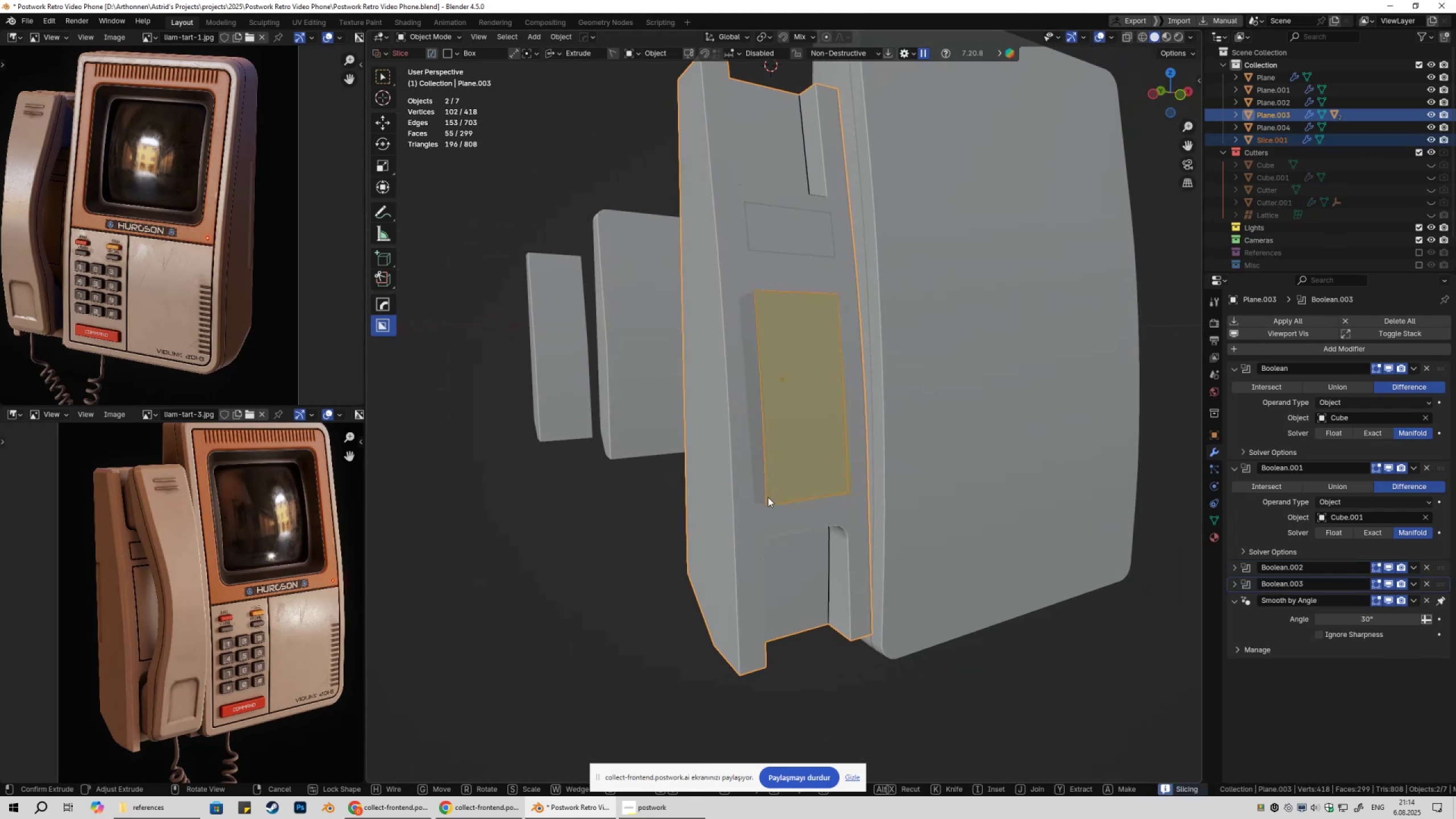 
left_click([768, 497])
 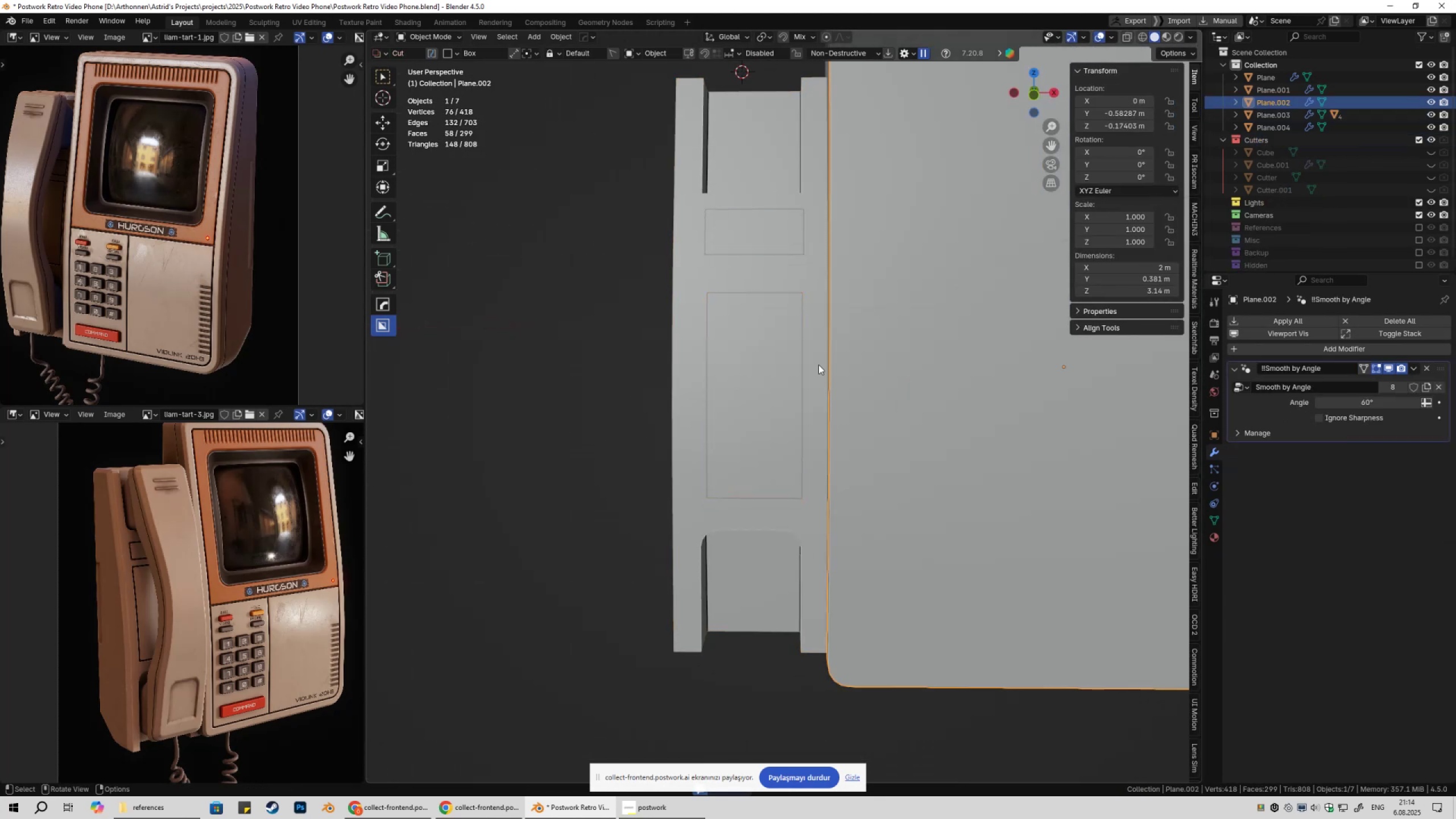 
hold_key(key=ShiftLeft, duration=0.33)
 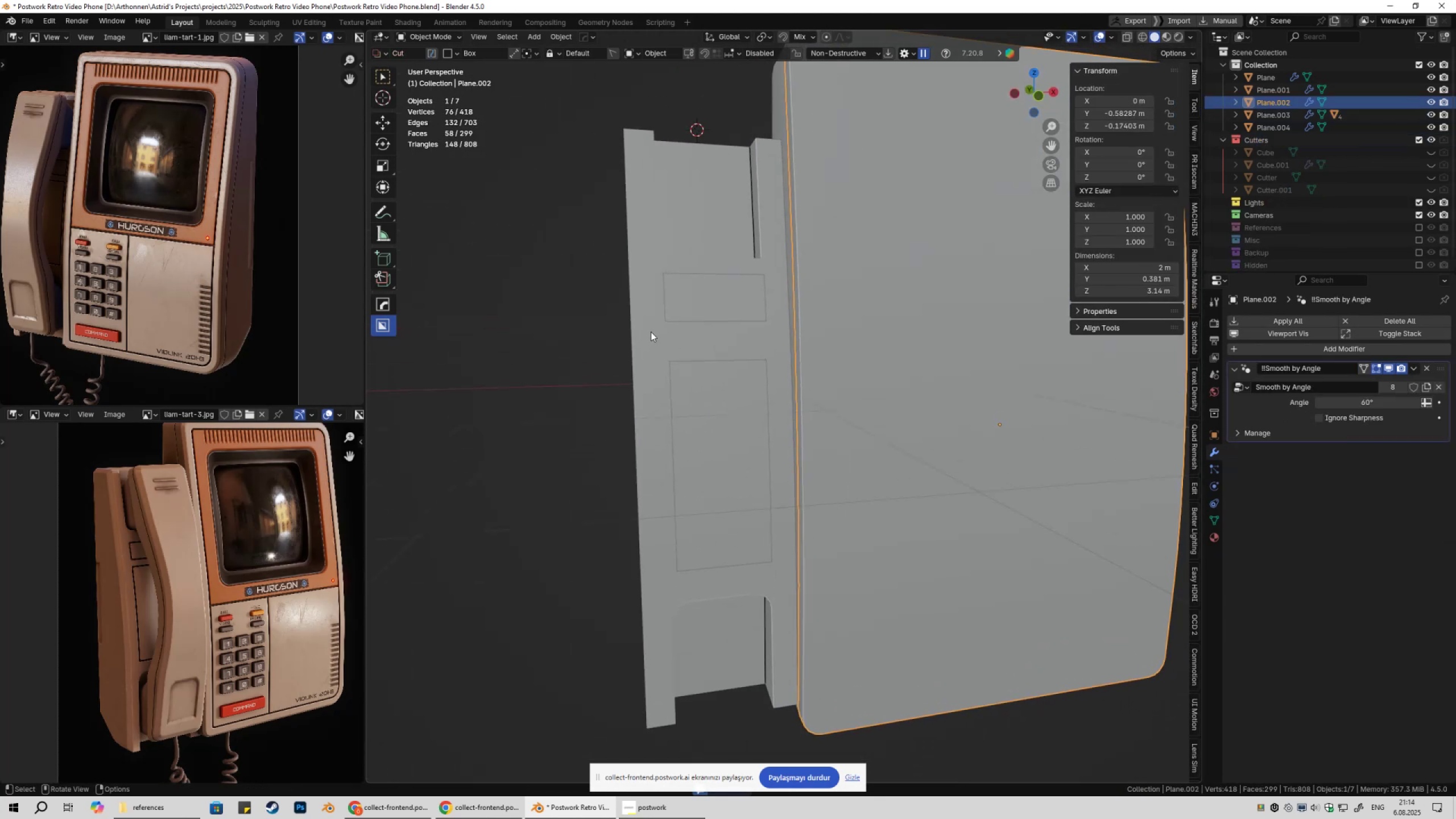 
left_click([651, 332])
 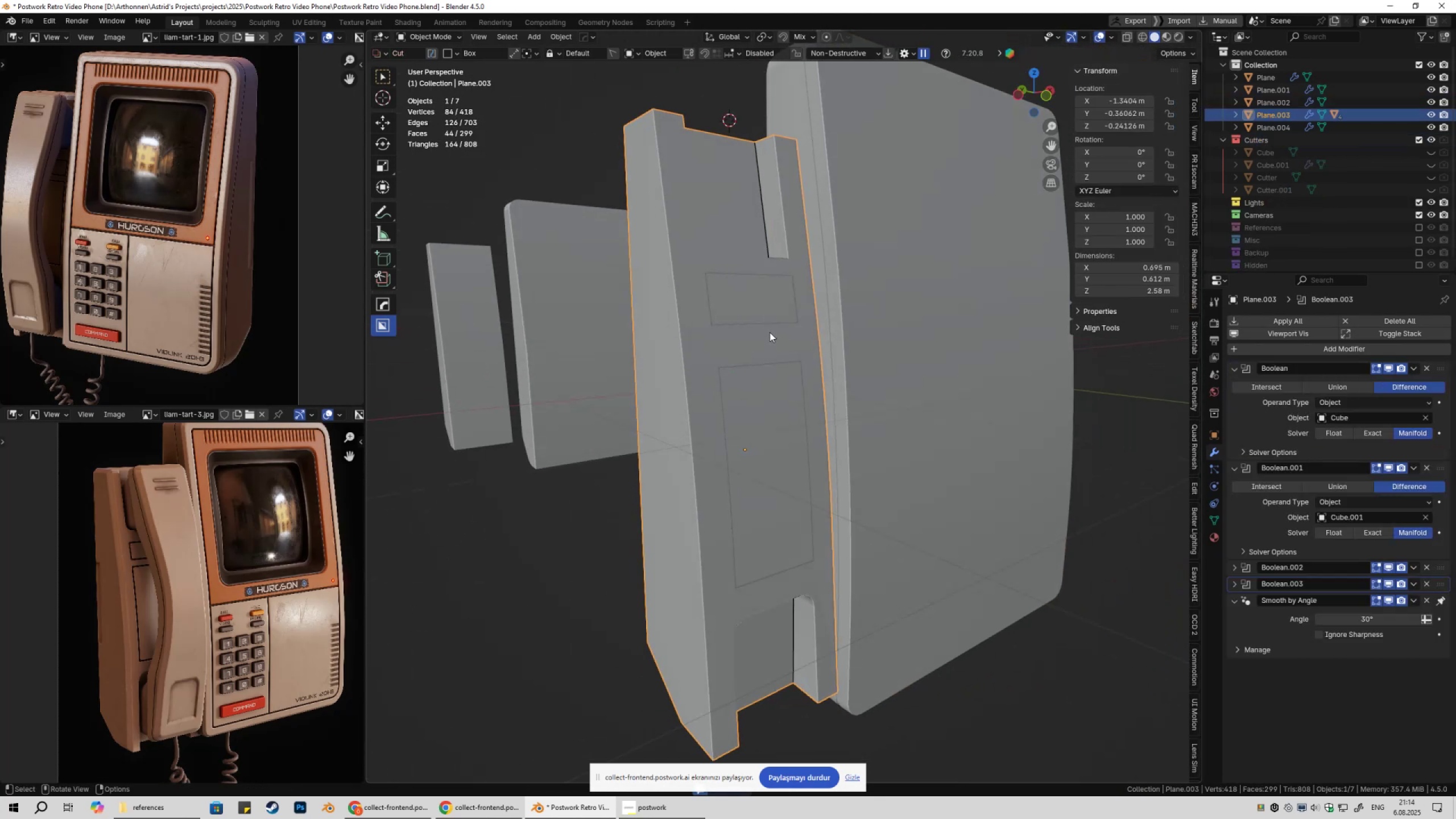 
key(Q)
 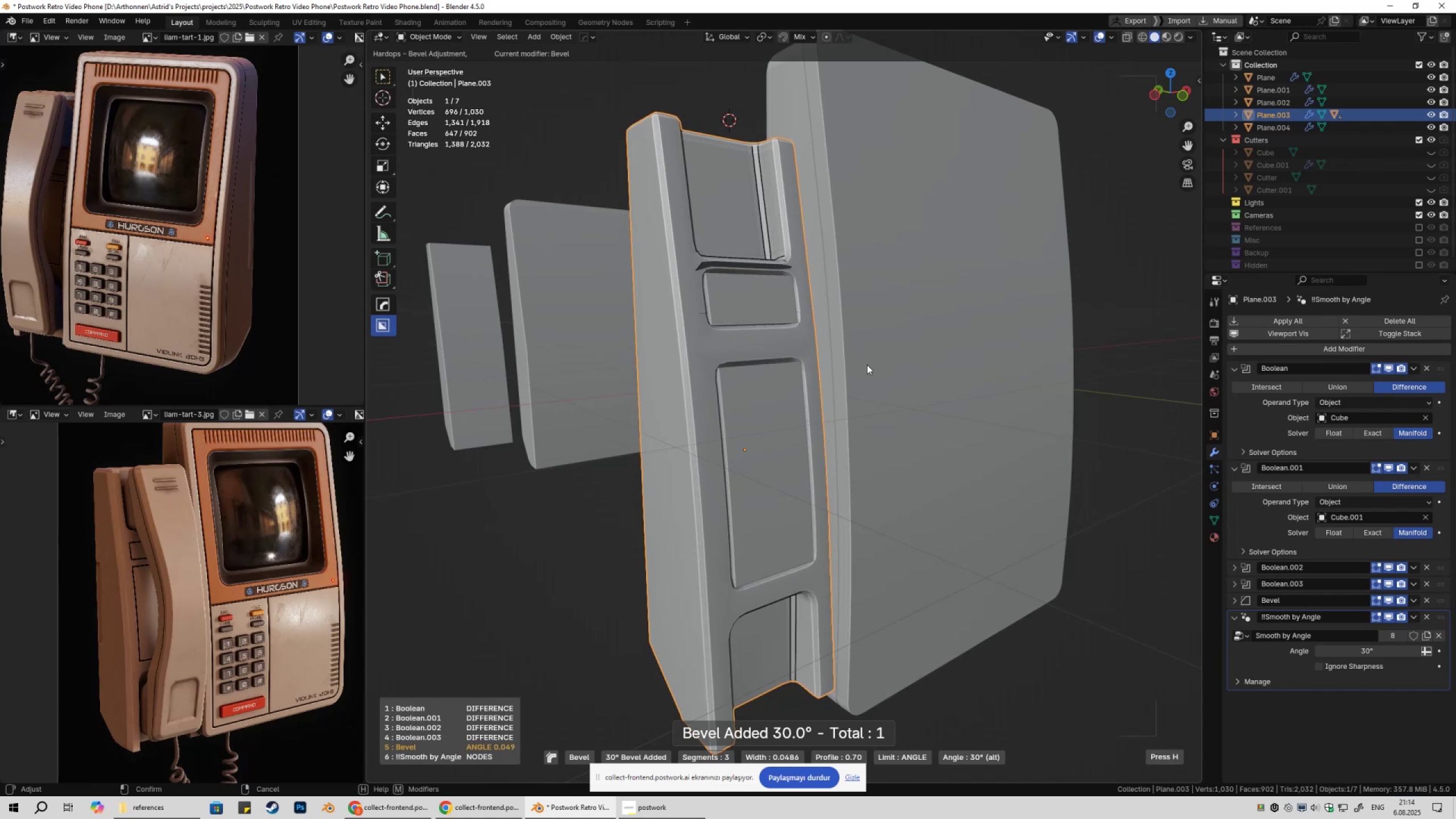 
key(Control+ControlLeft)
 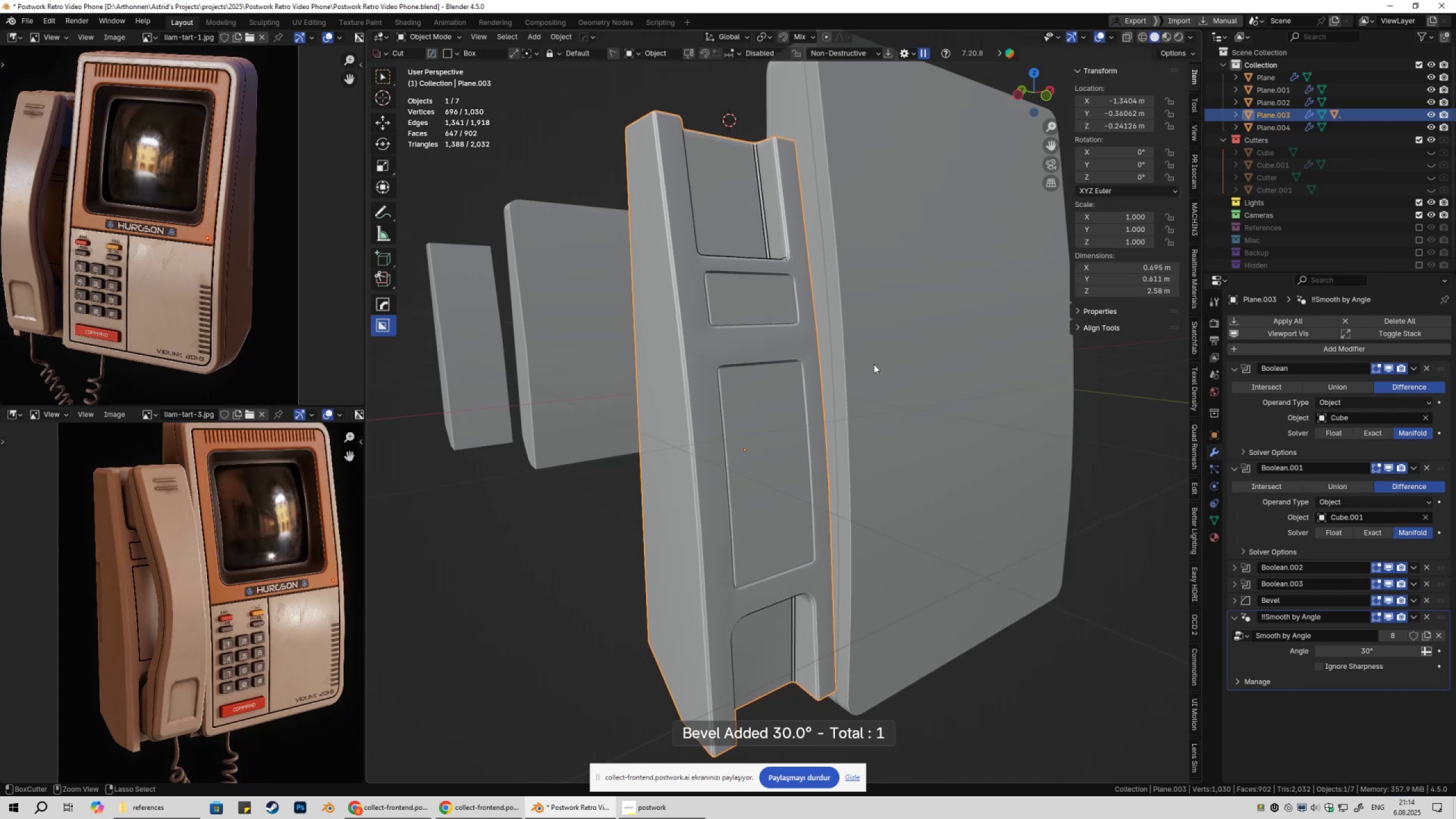 
key(Control+Z)
 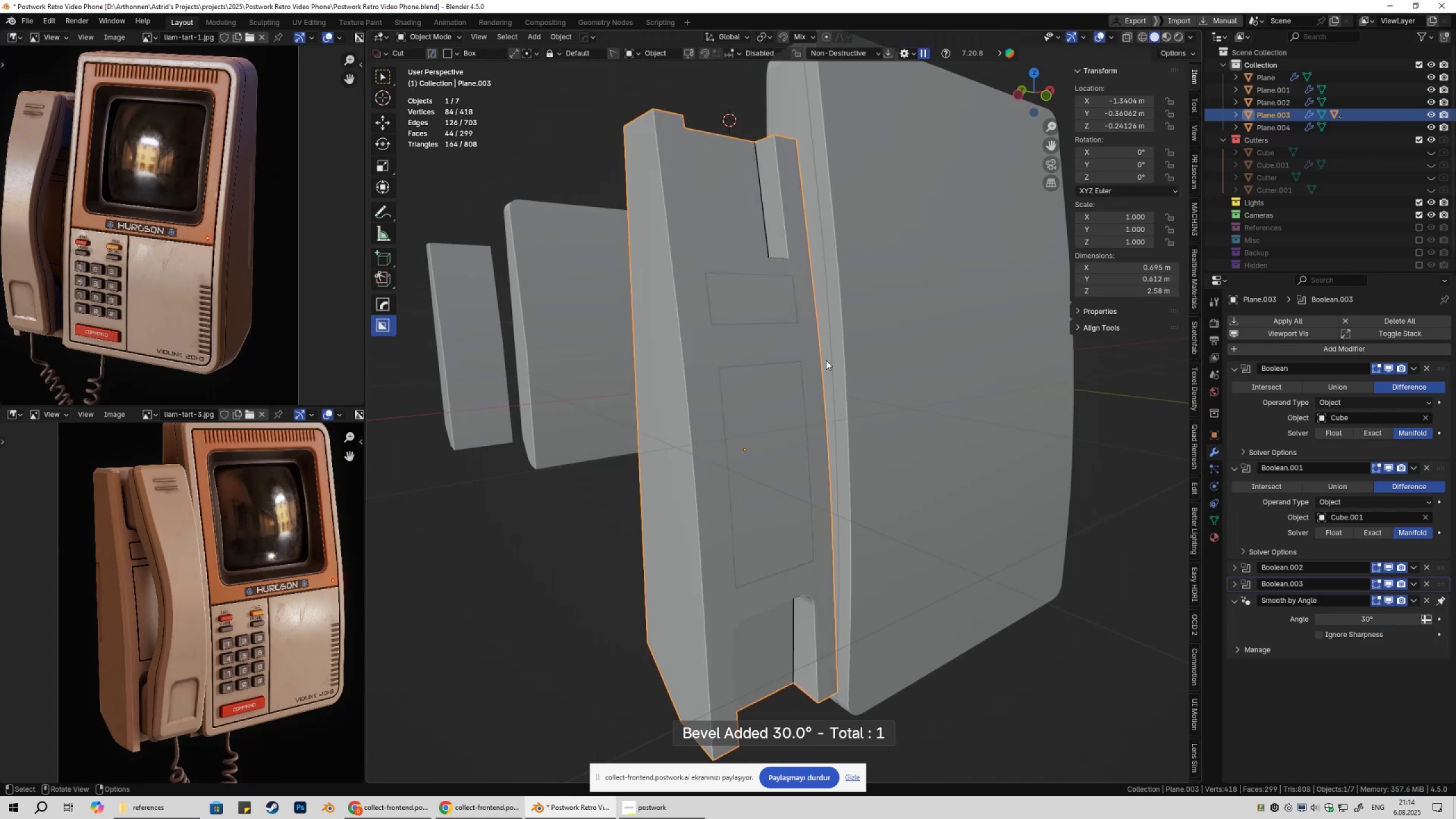 
hold_key(key=ShiftLeft, duration=0.64)
left_click([752, 315])
 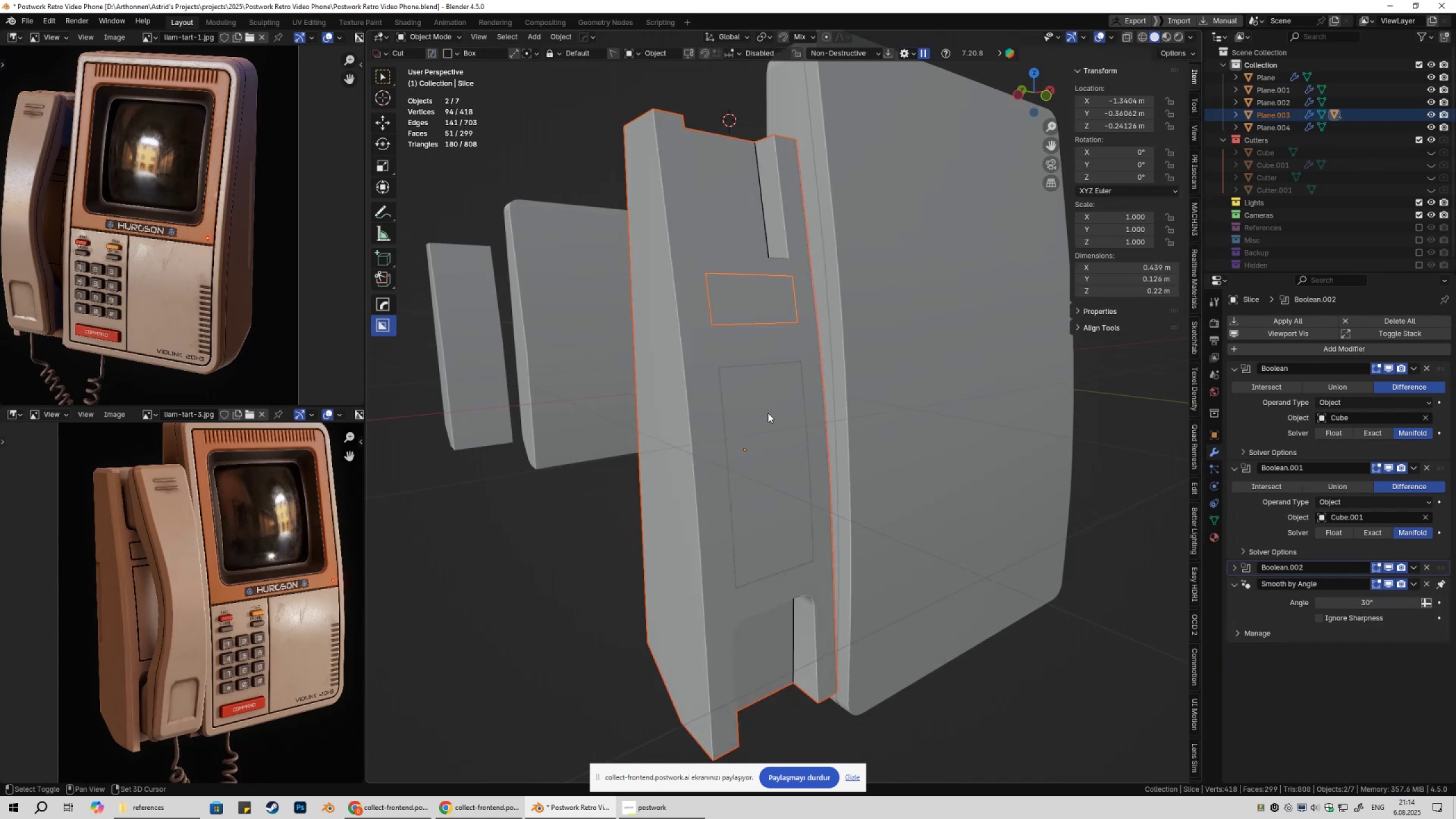 
double_click([768, 413])
 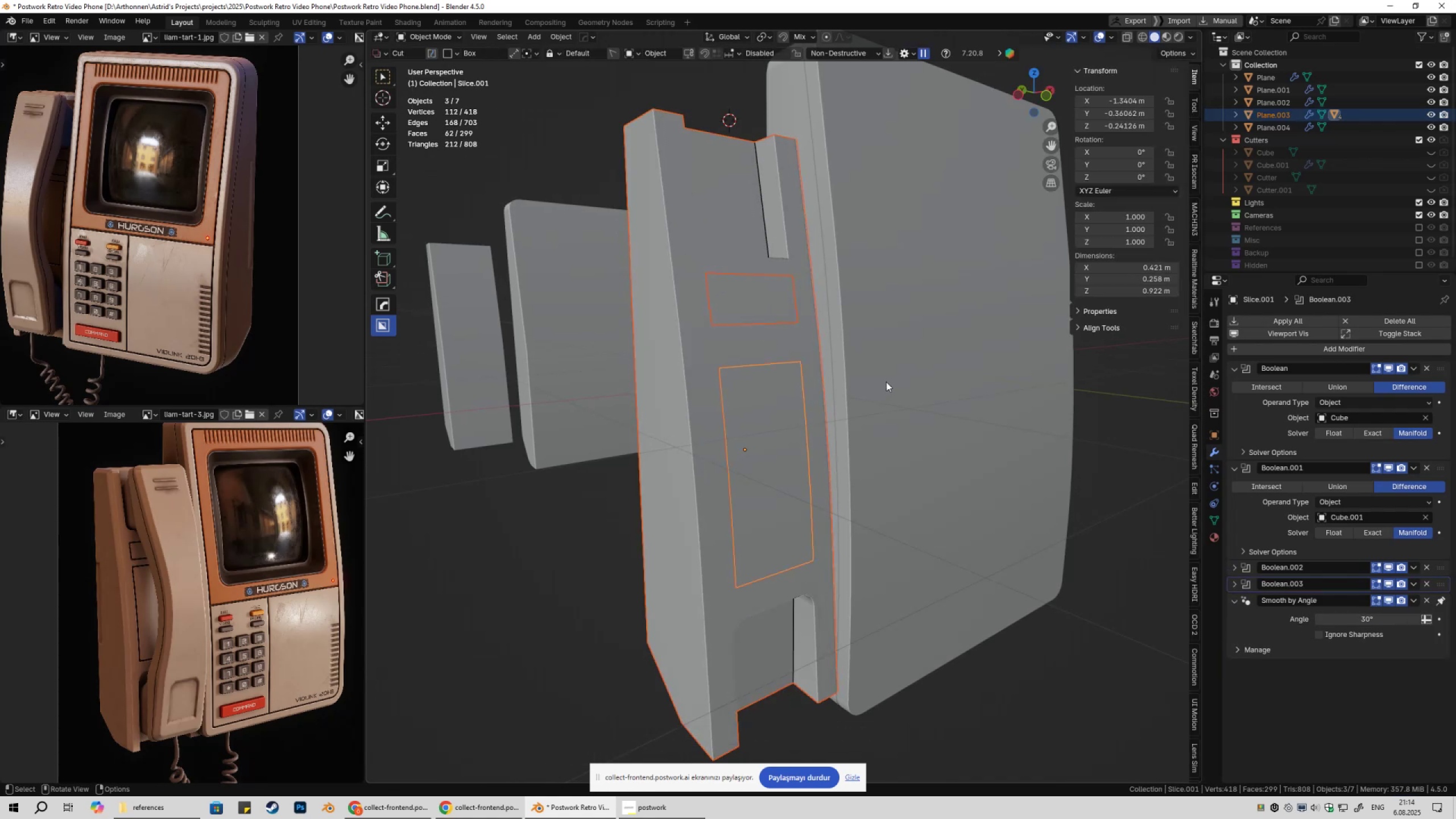 
key(Q)
 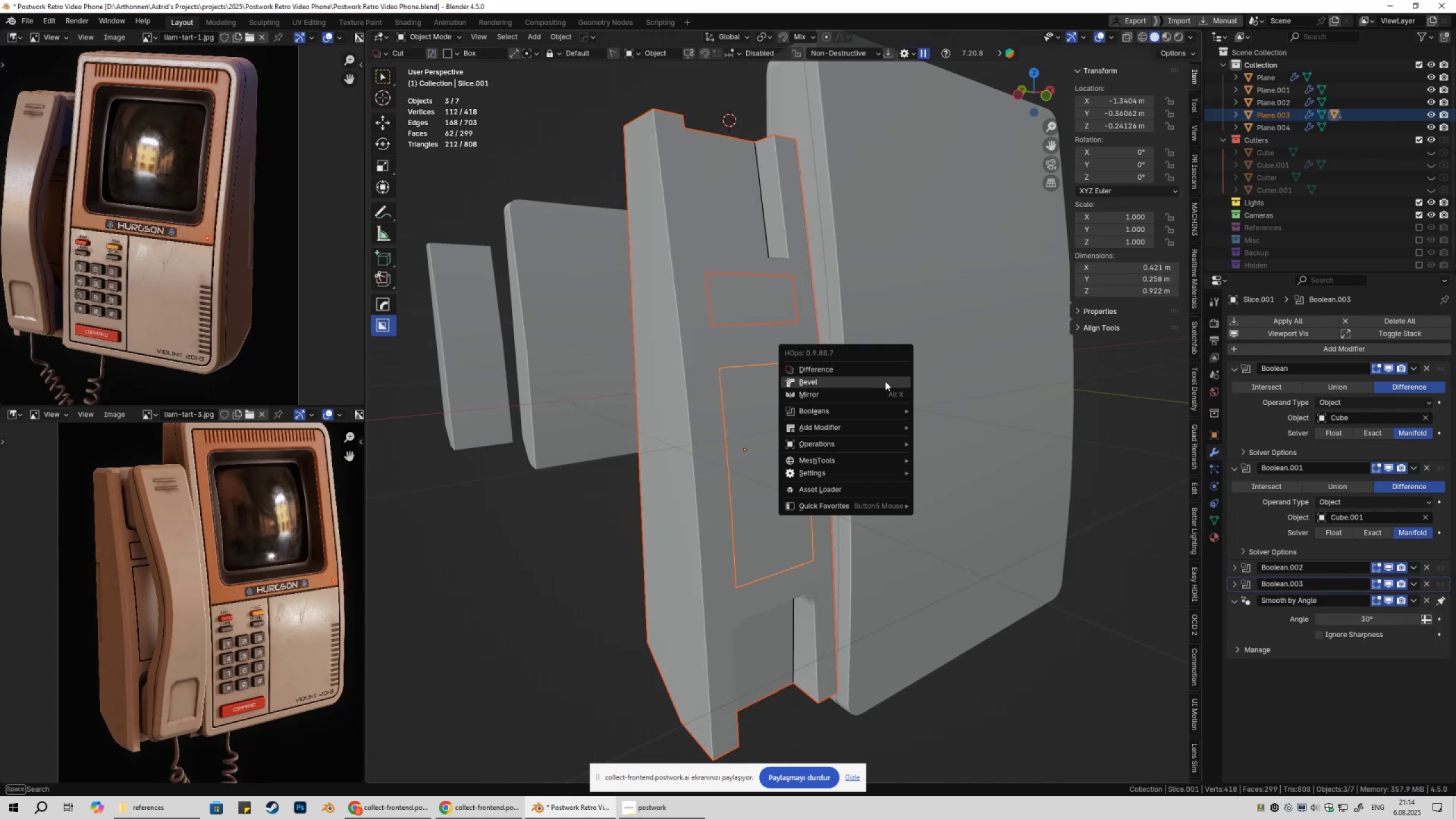 
left_click([885, 381])
 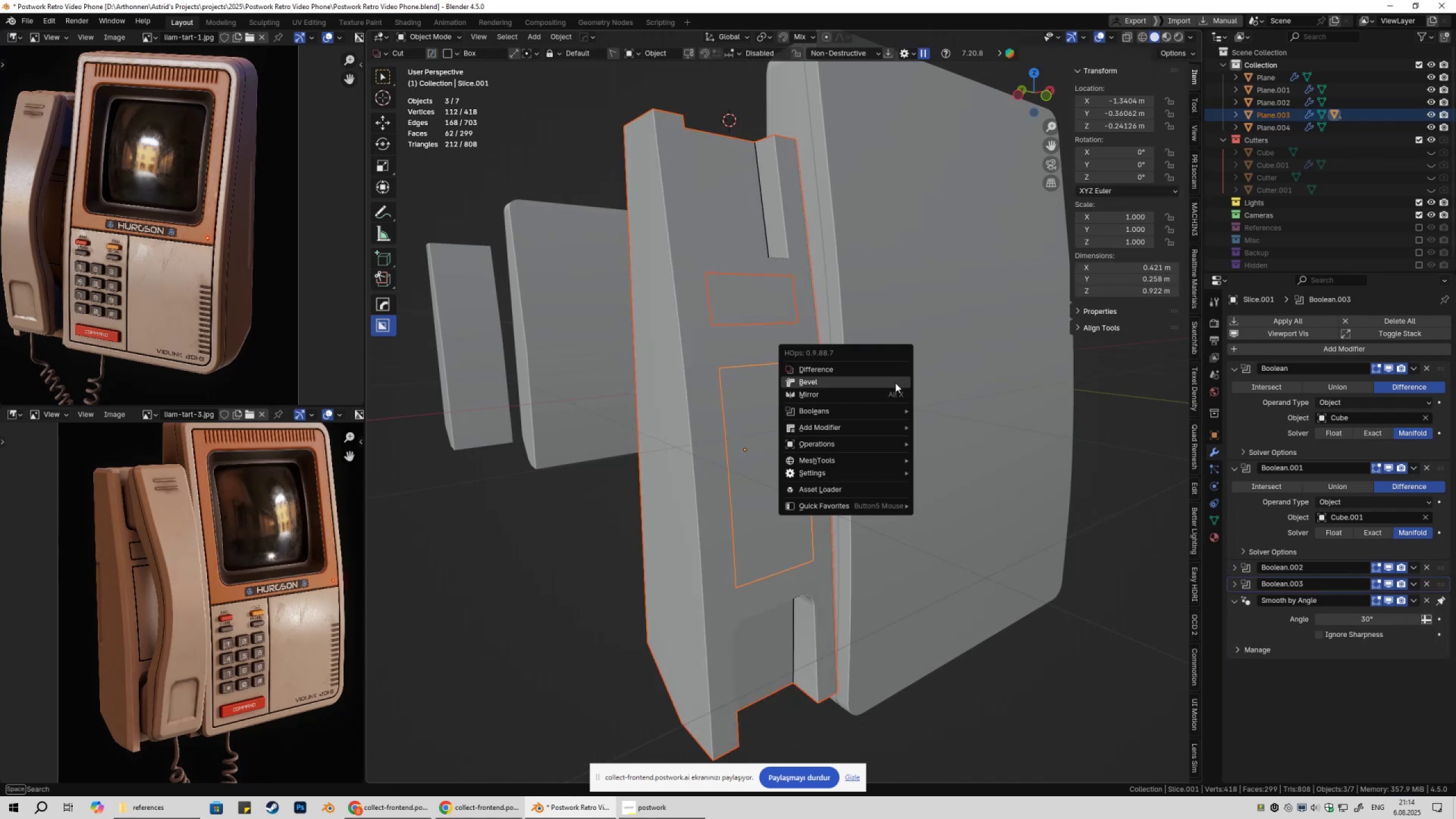 
hold_key(key=ShiftLeft, duration=1.53)
 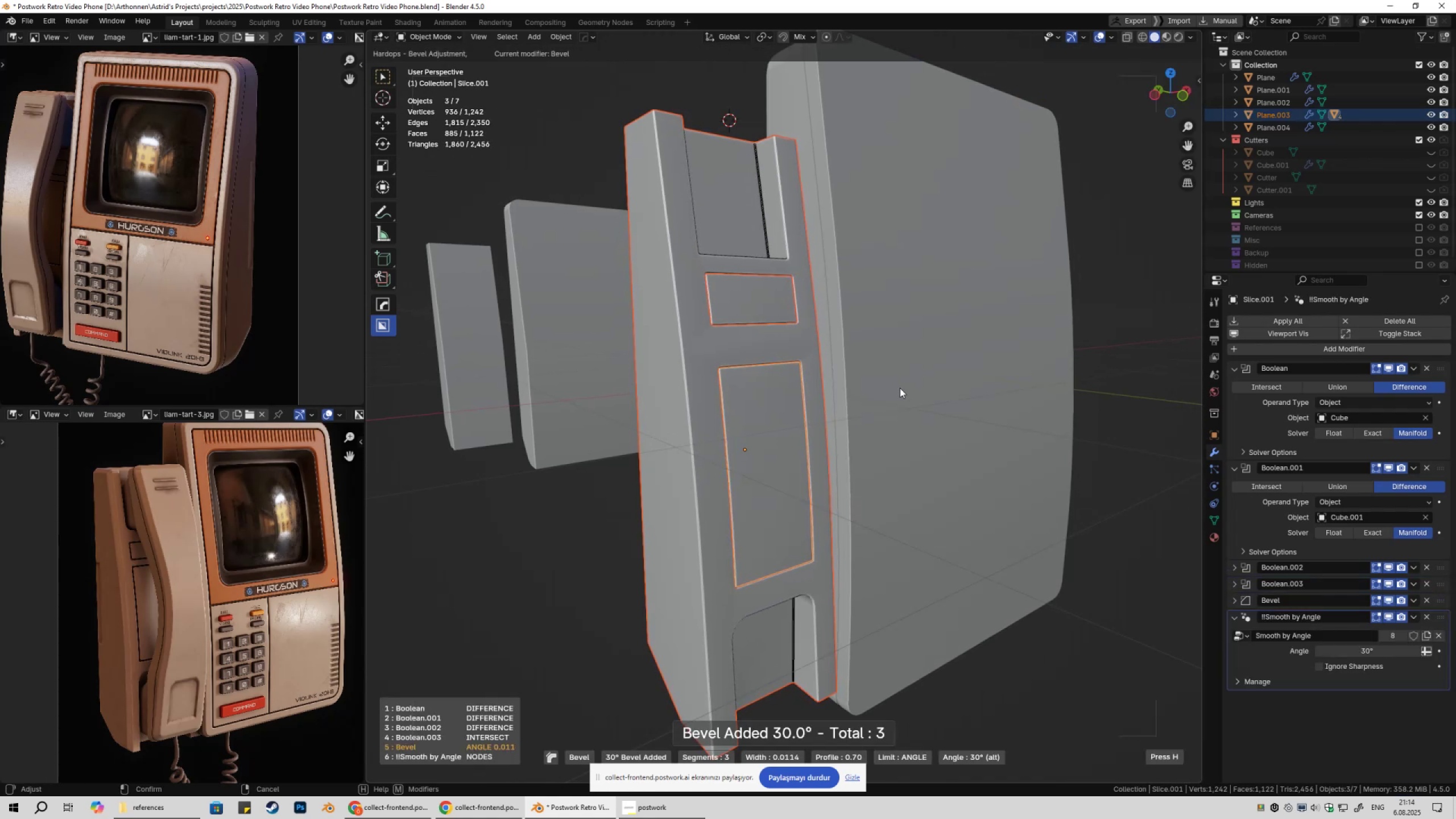 
hold_key(key=ShiftLeft, duration=1.52)
 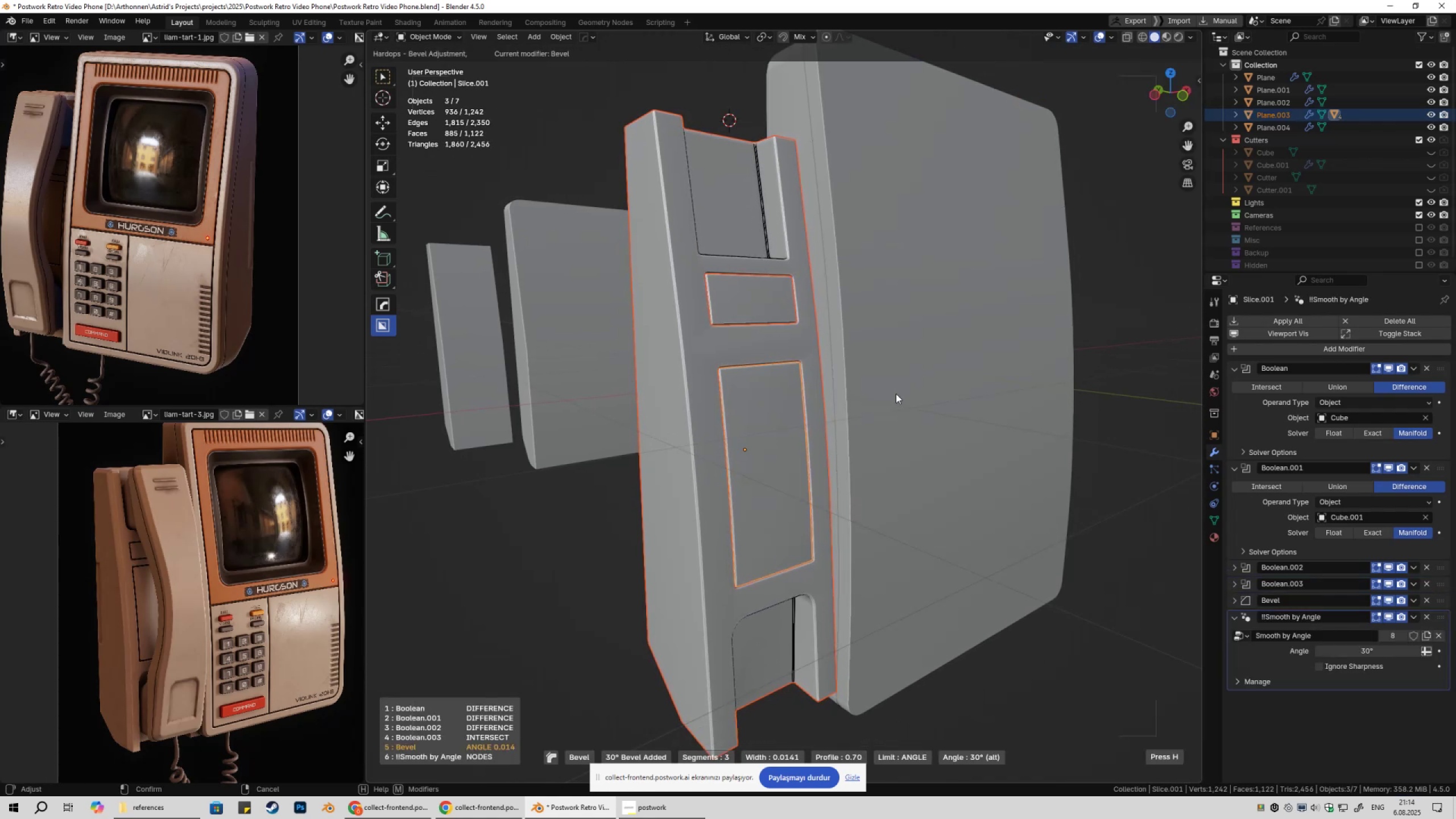 
hold_key(key=ShiftLeft, duration=1.52)
 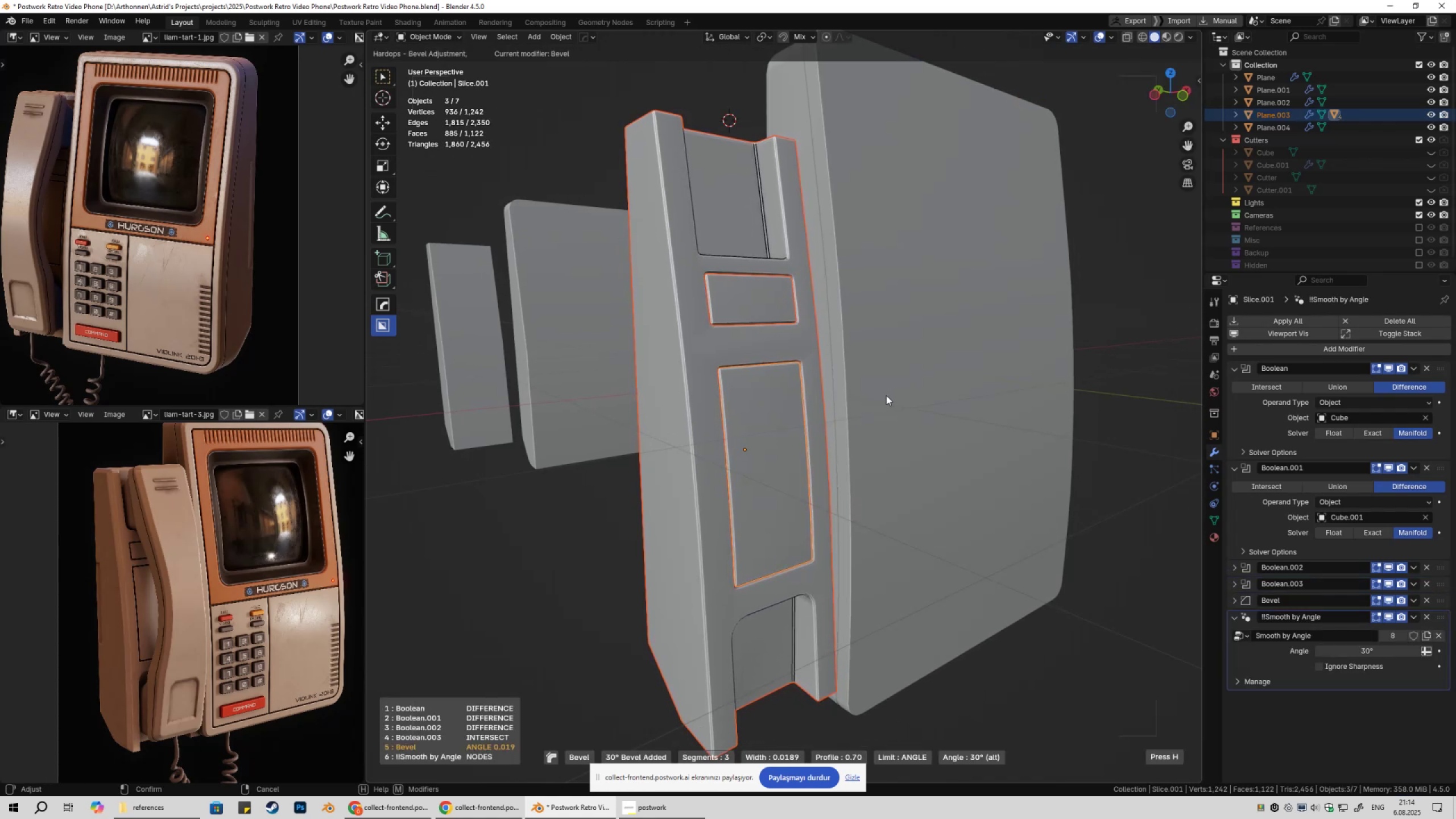 
hold_key(key=ShiftLeft, duration=0.33)
 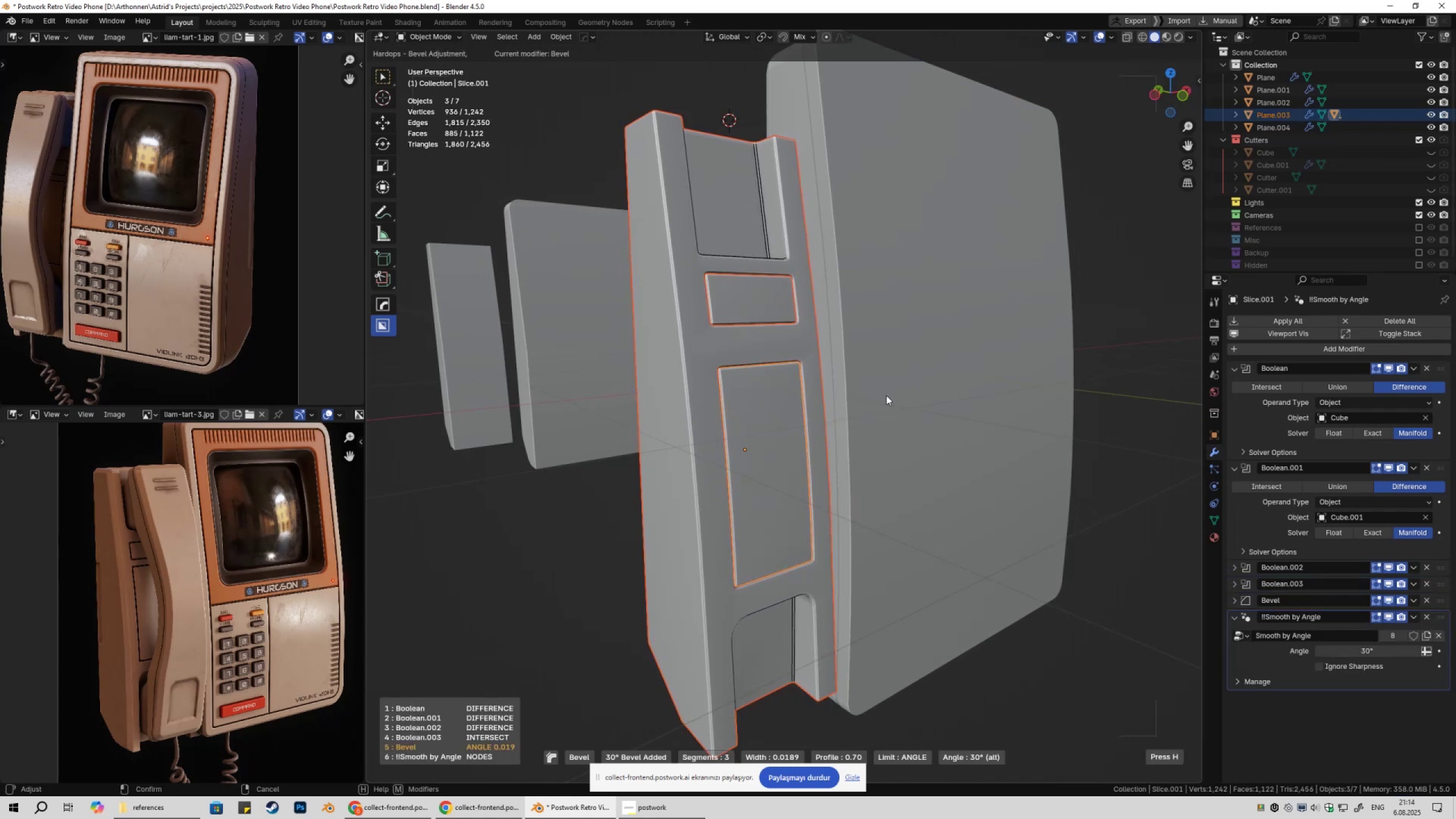 
key(N)
 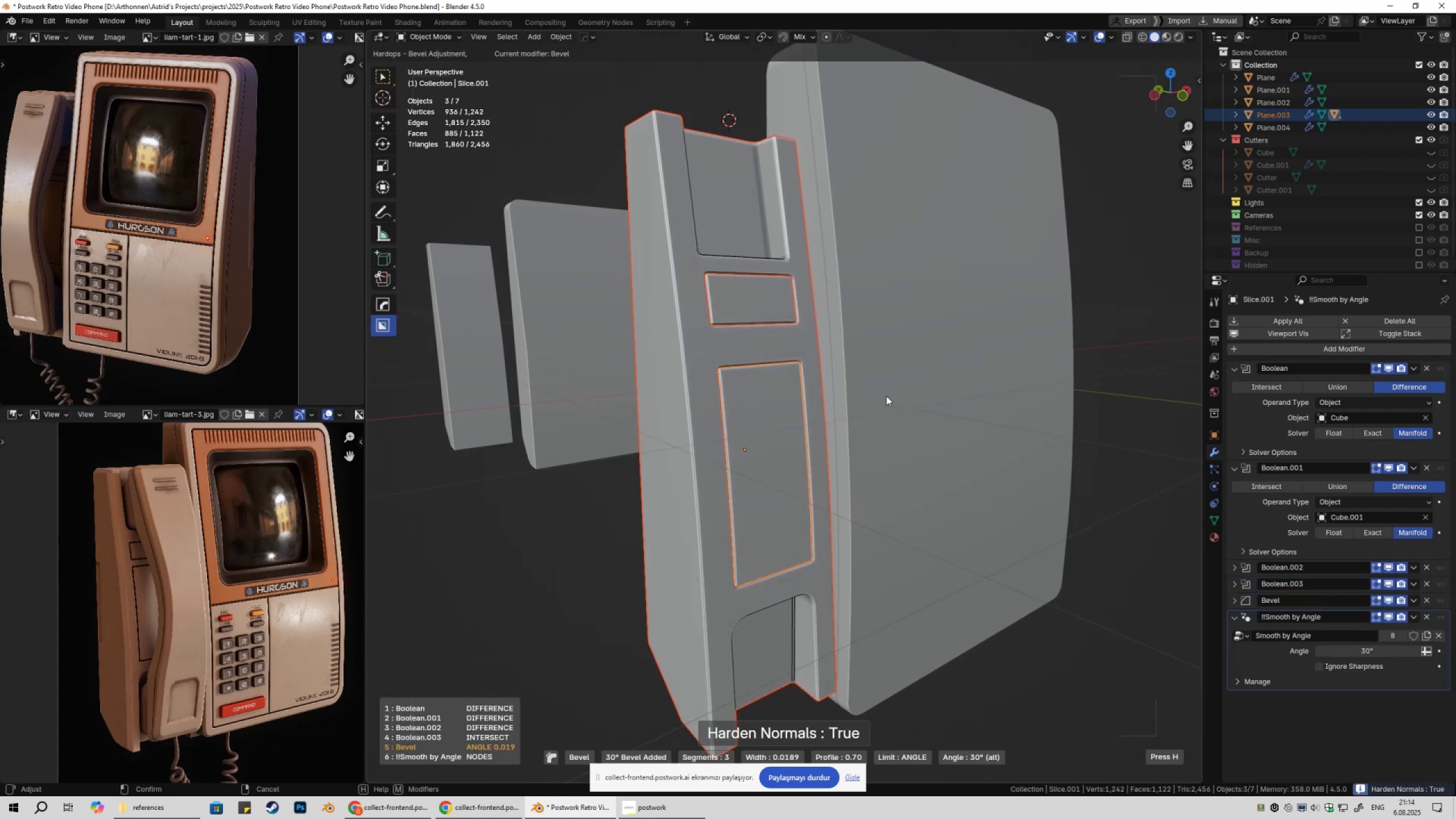 
hold_key(key=ShiftLeft, duration=1.5)
 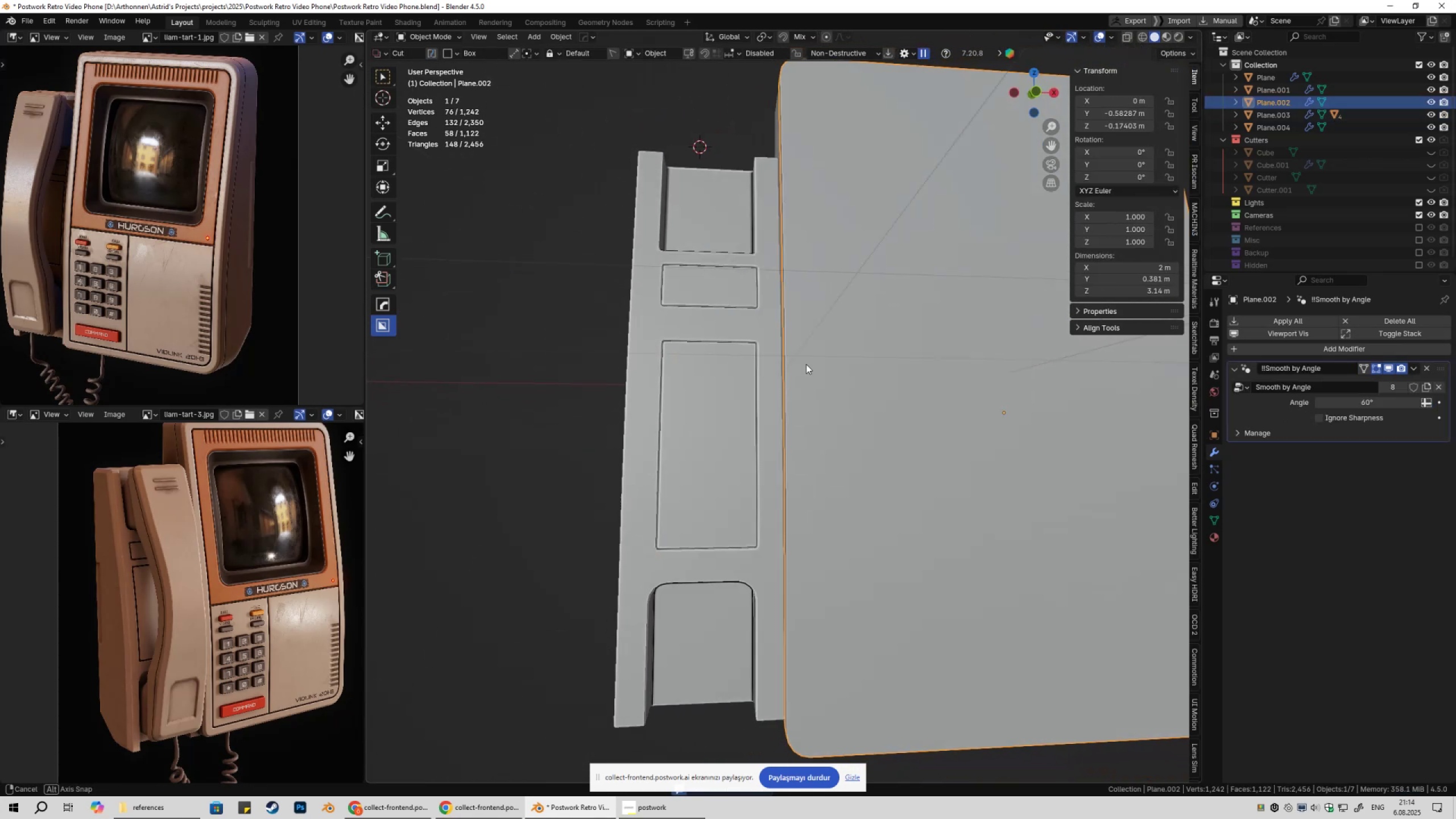 
left_click([770, 297])
 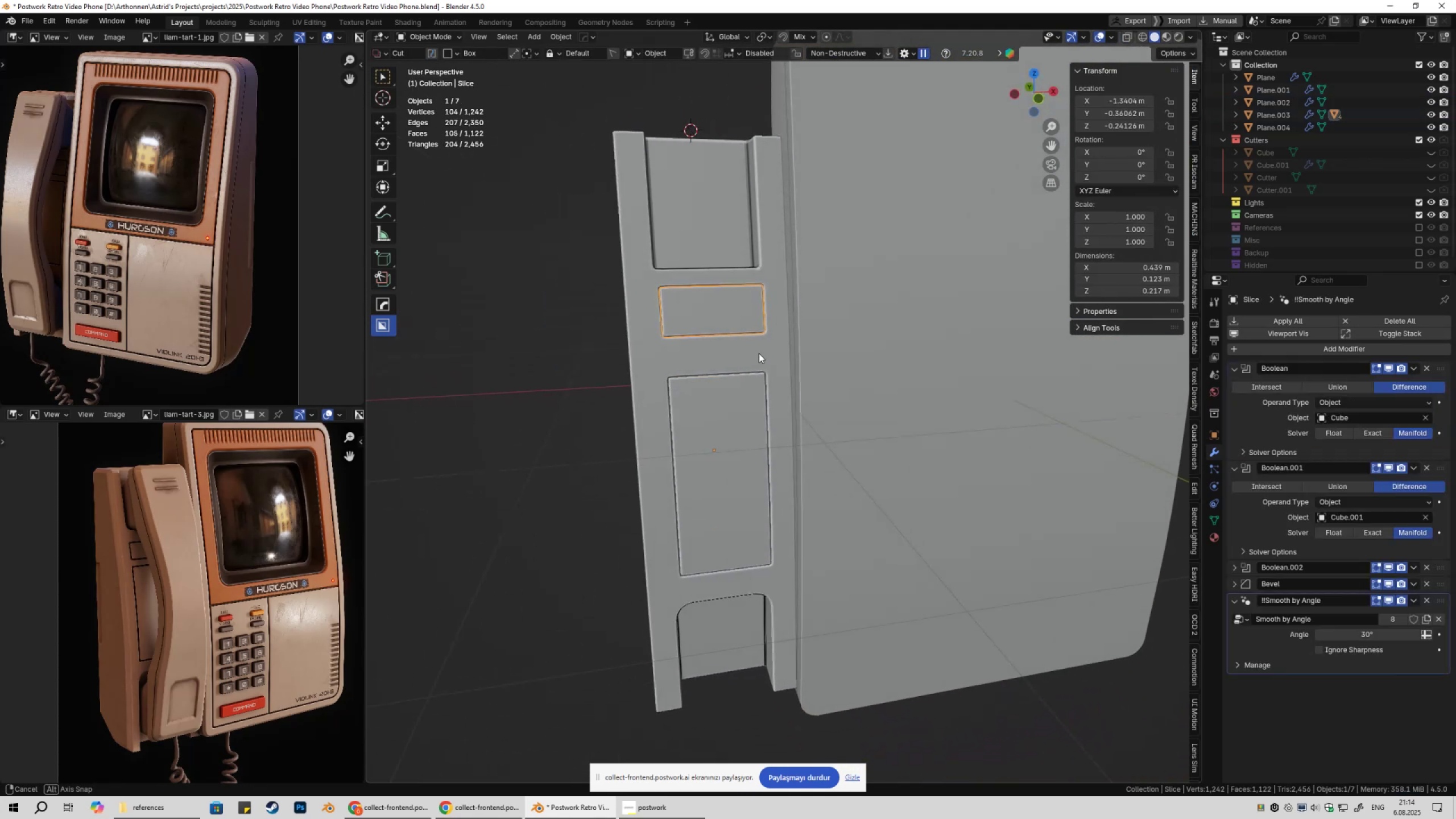 
key(Shift+ShiftLeft)
 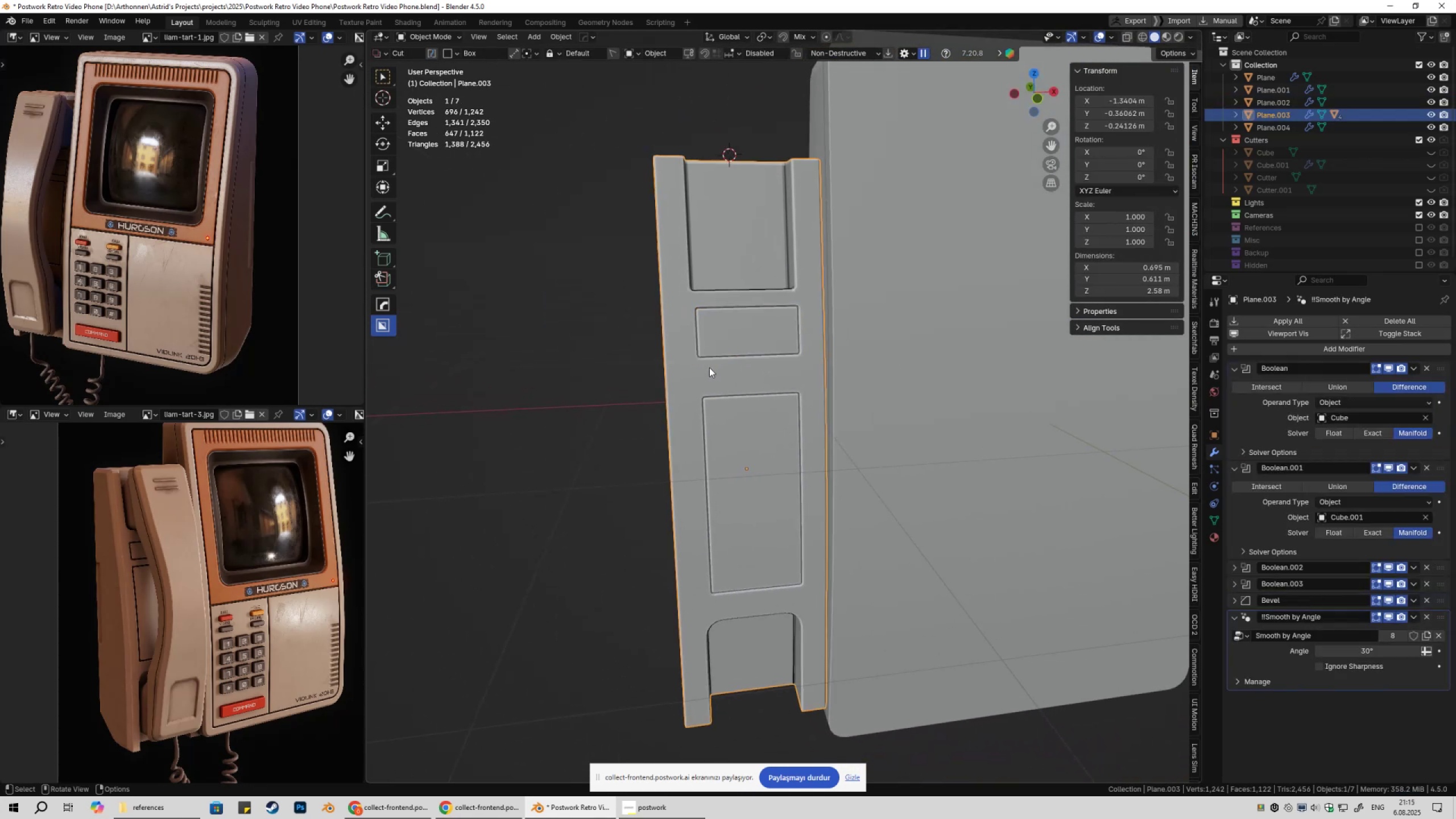 
key(Q)
 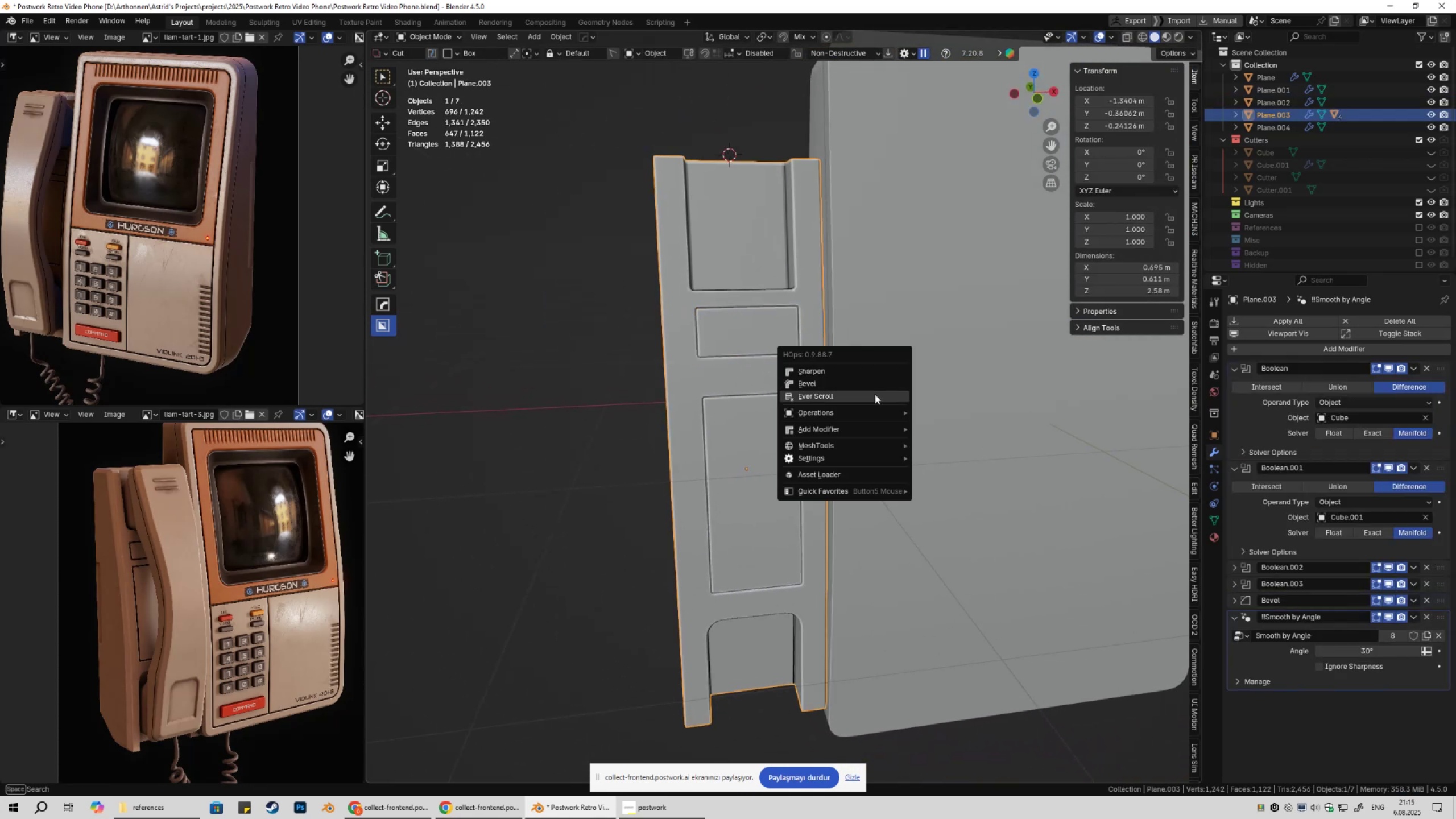 
left_click([874, 394])
 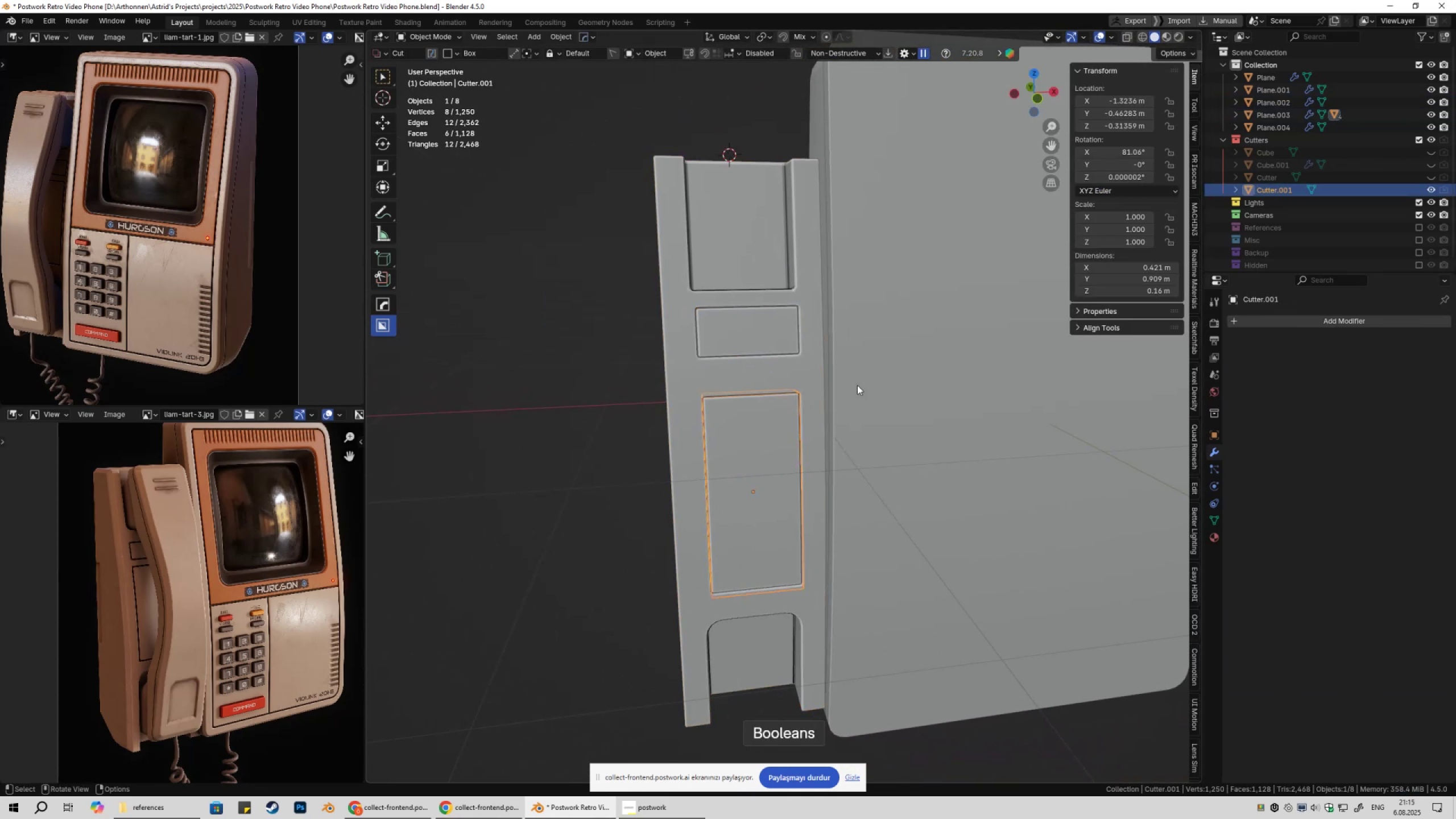 
left_click([727, 377])
 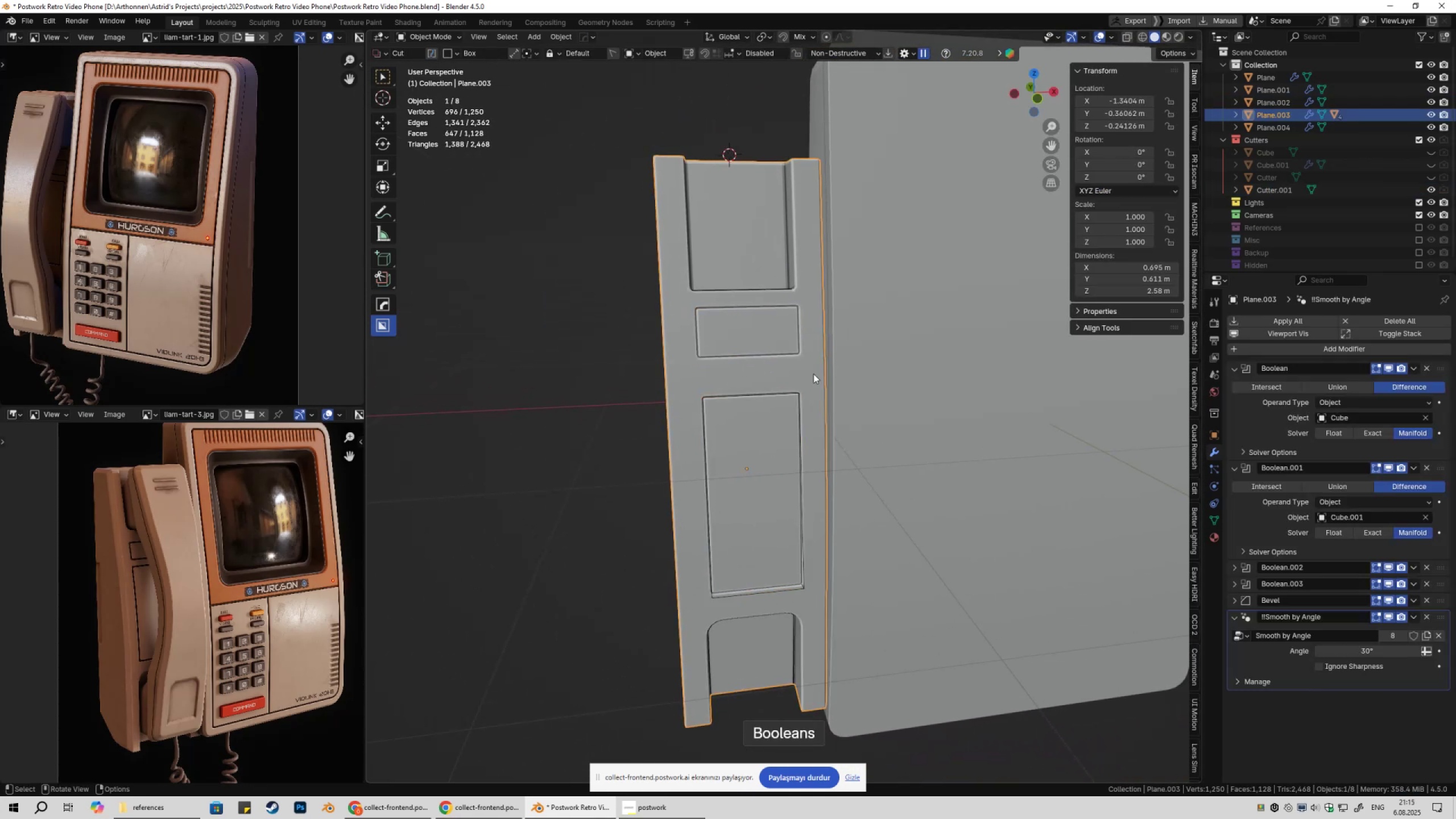 
key(Q)
 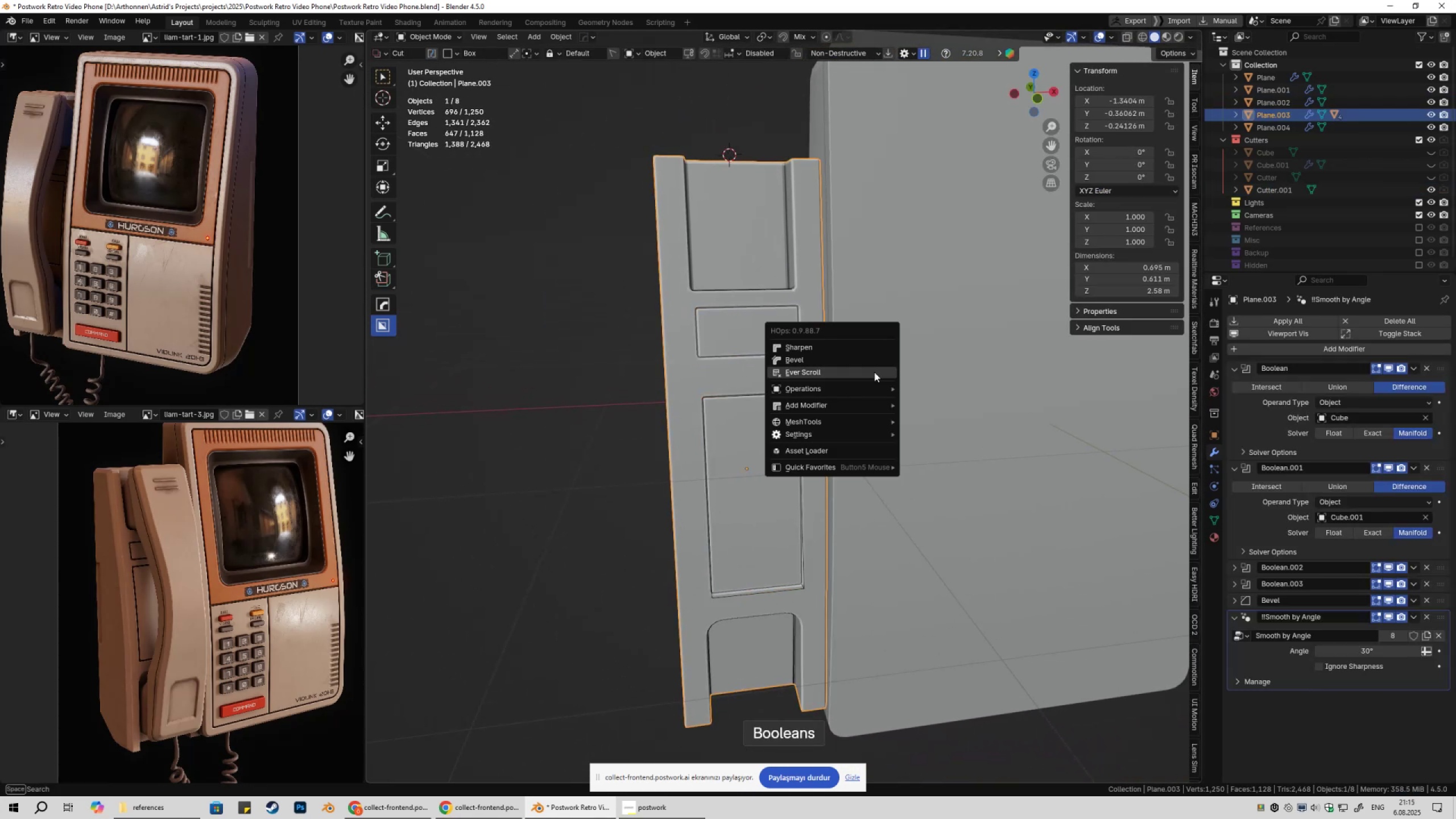 
left_click([874, 372])
 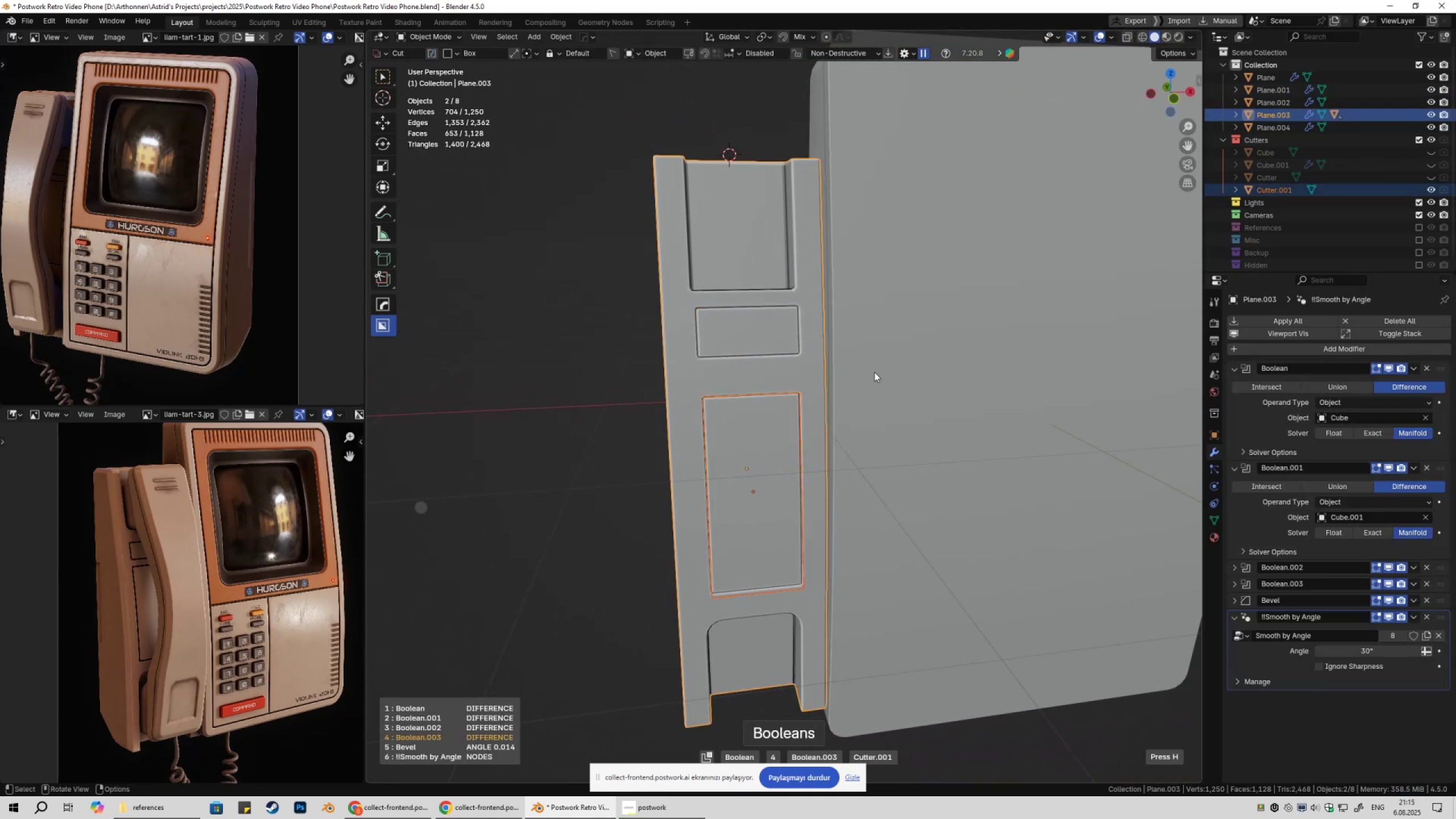 
scroll: coordinate [874, 373], scroll_direction: down, amount: 1.0
 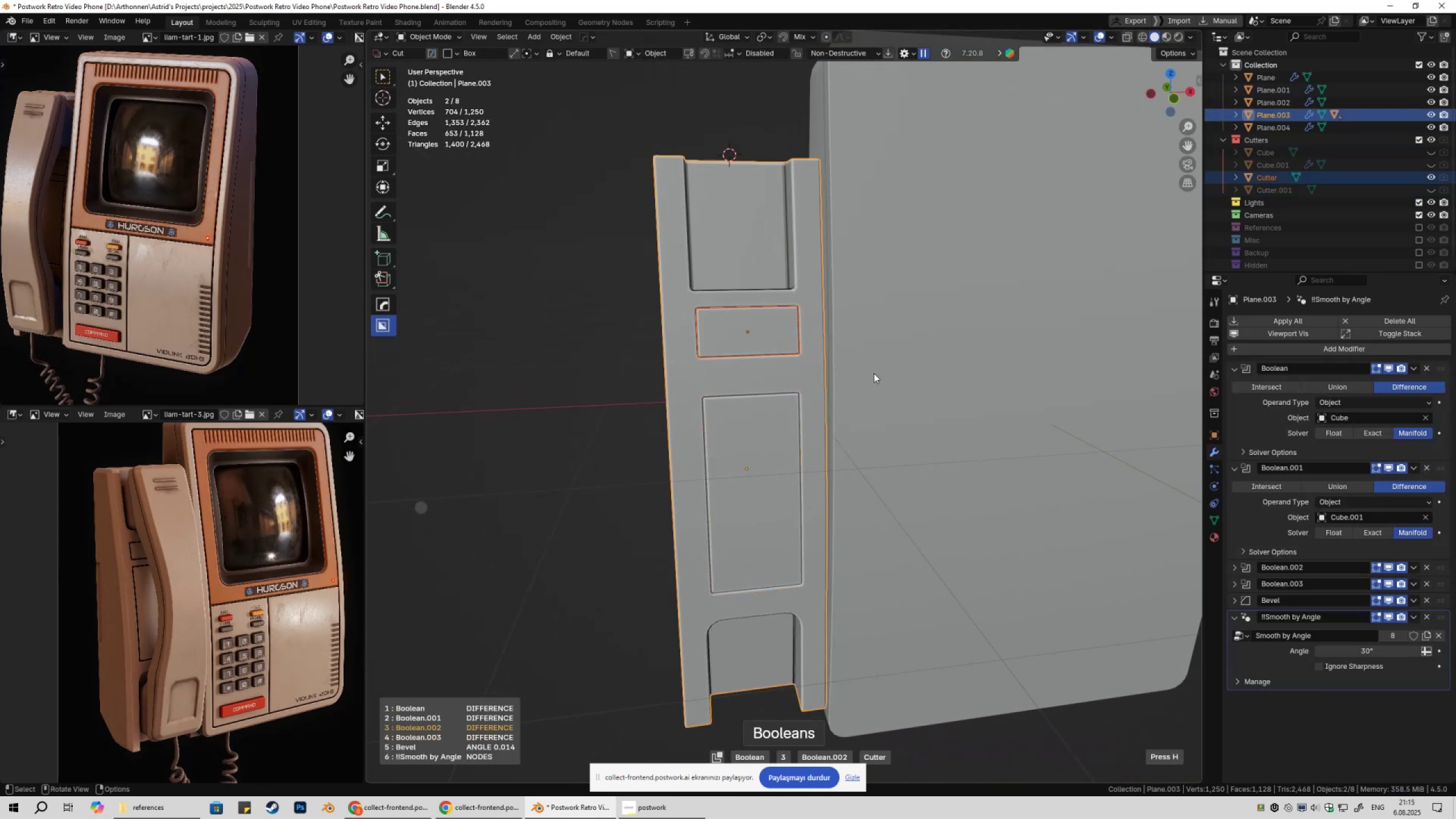 
left_click([874, 373])
 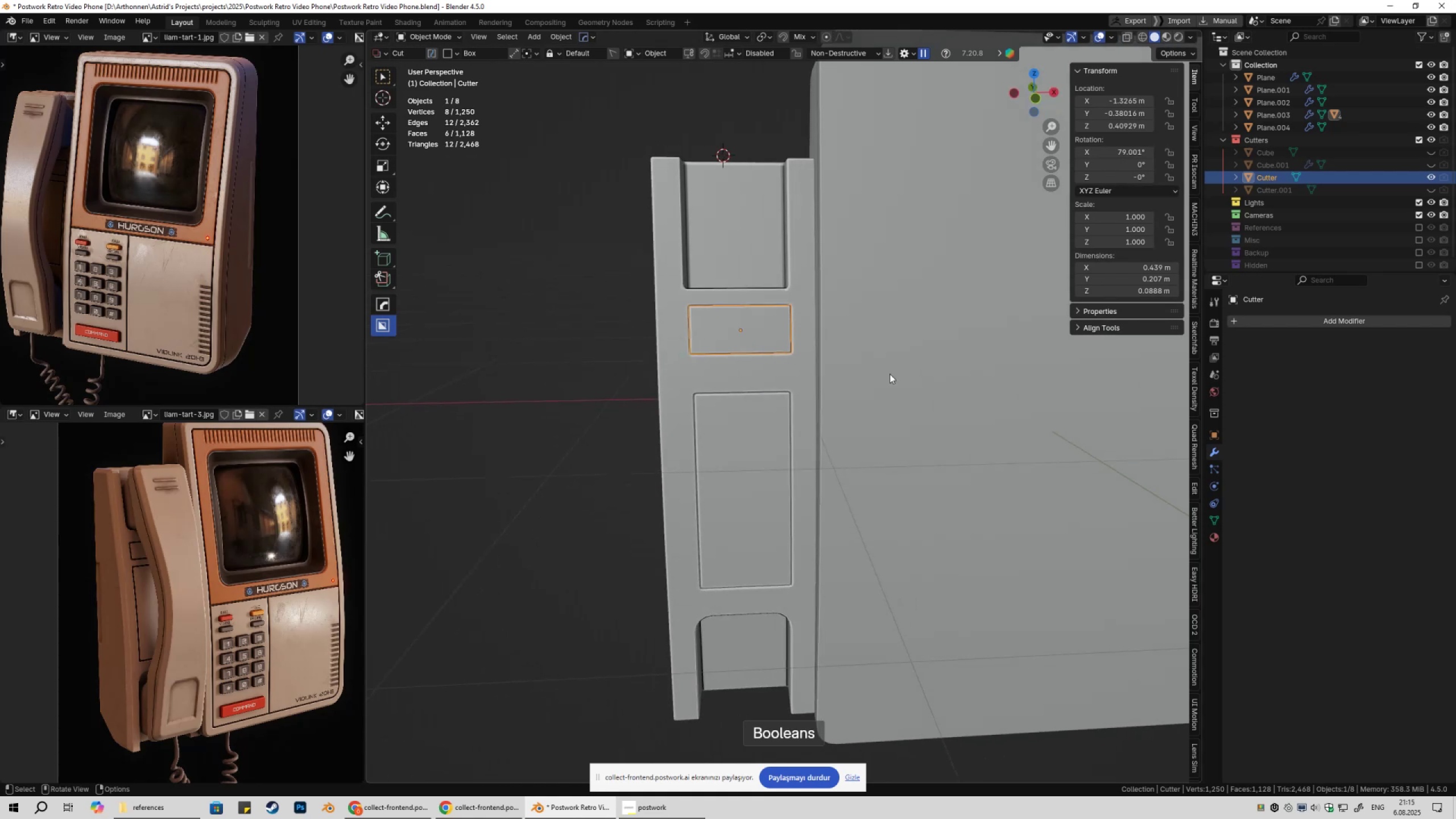 
key(Numpad1)
 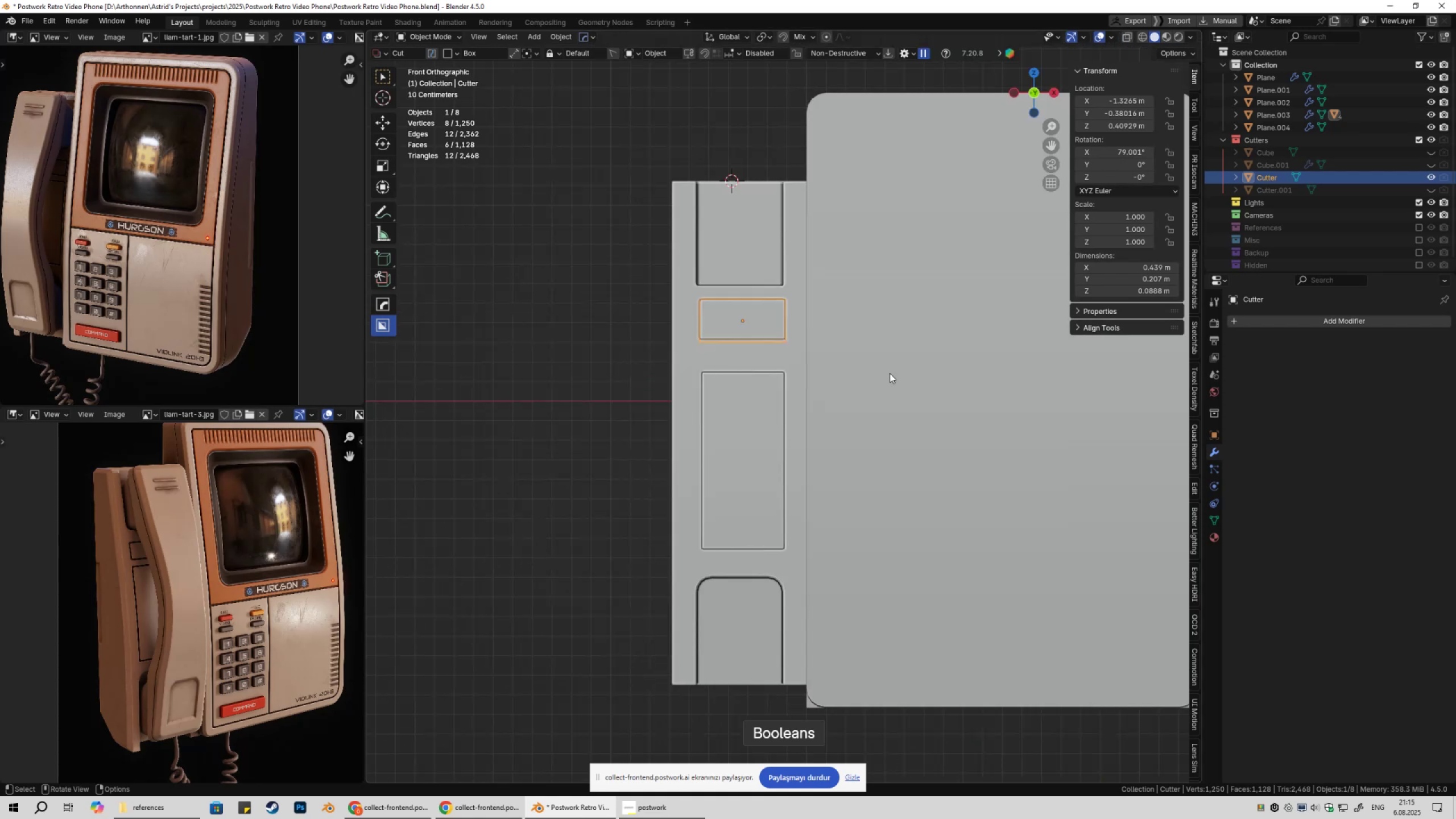 
hold_key(key=ShiftLeft, duration=0.35)
 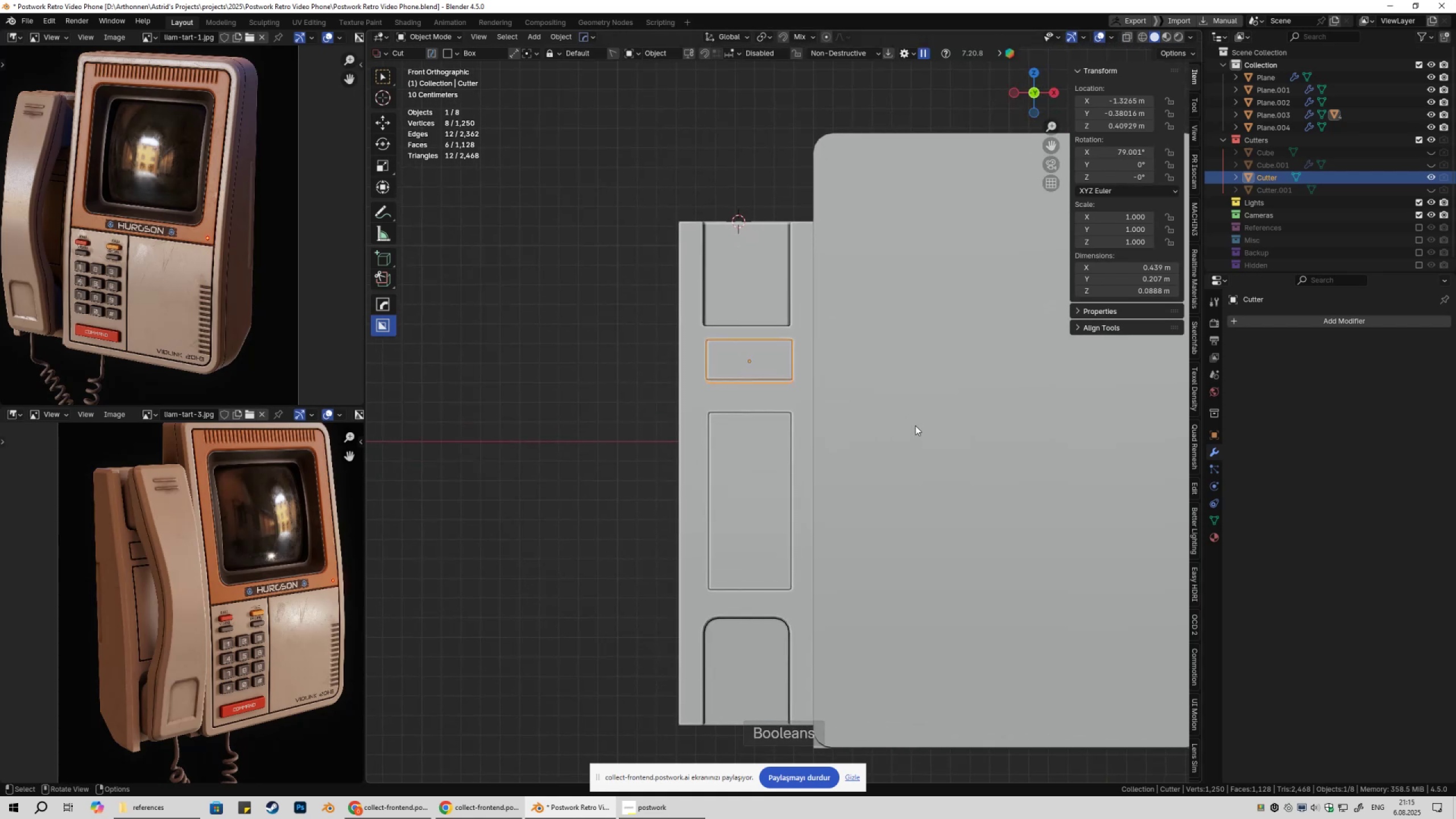 
scroll: coordinate [892, 425], scroll_direction: up, amount: 2.0
 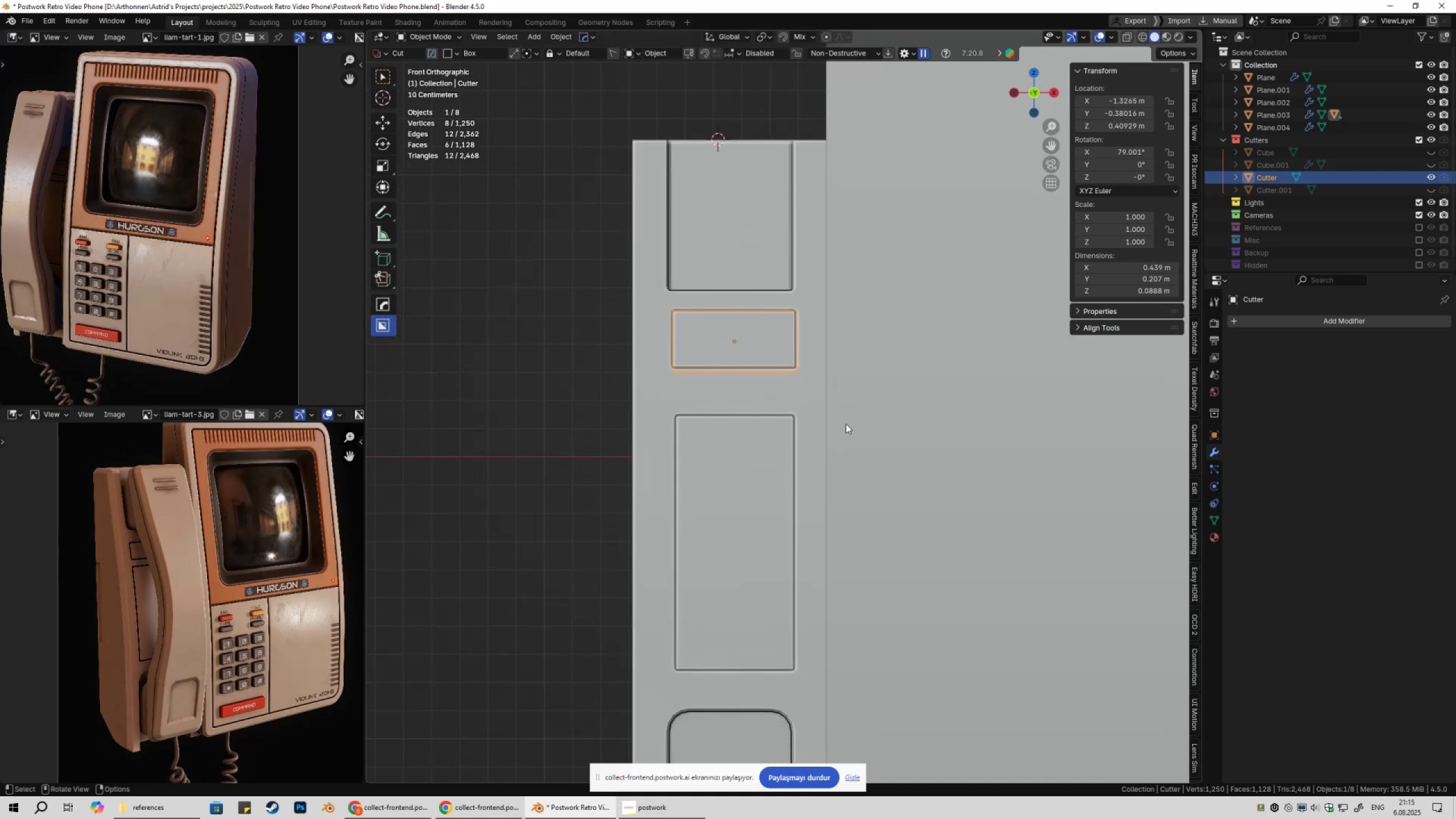 
hold_key(key=ShiftLeft, duration=0.55)
left_click([765, 397])
 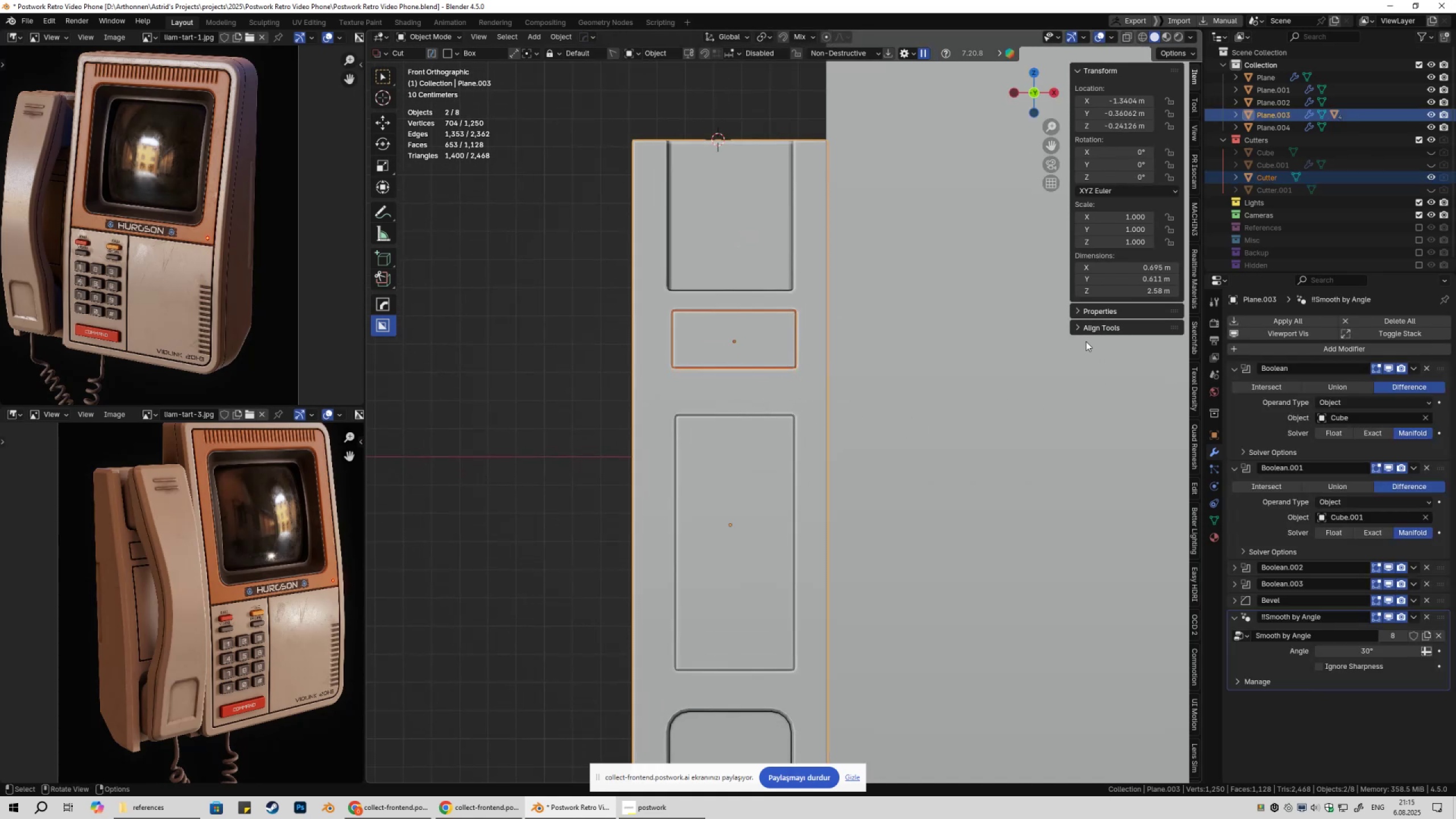 
left_click([1078, 331])
 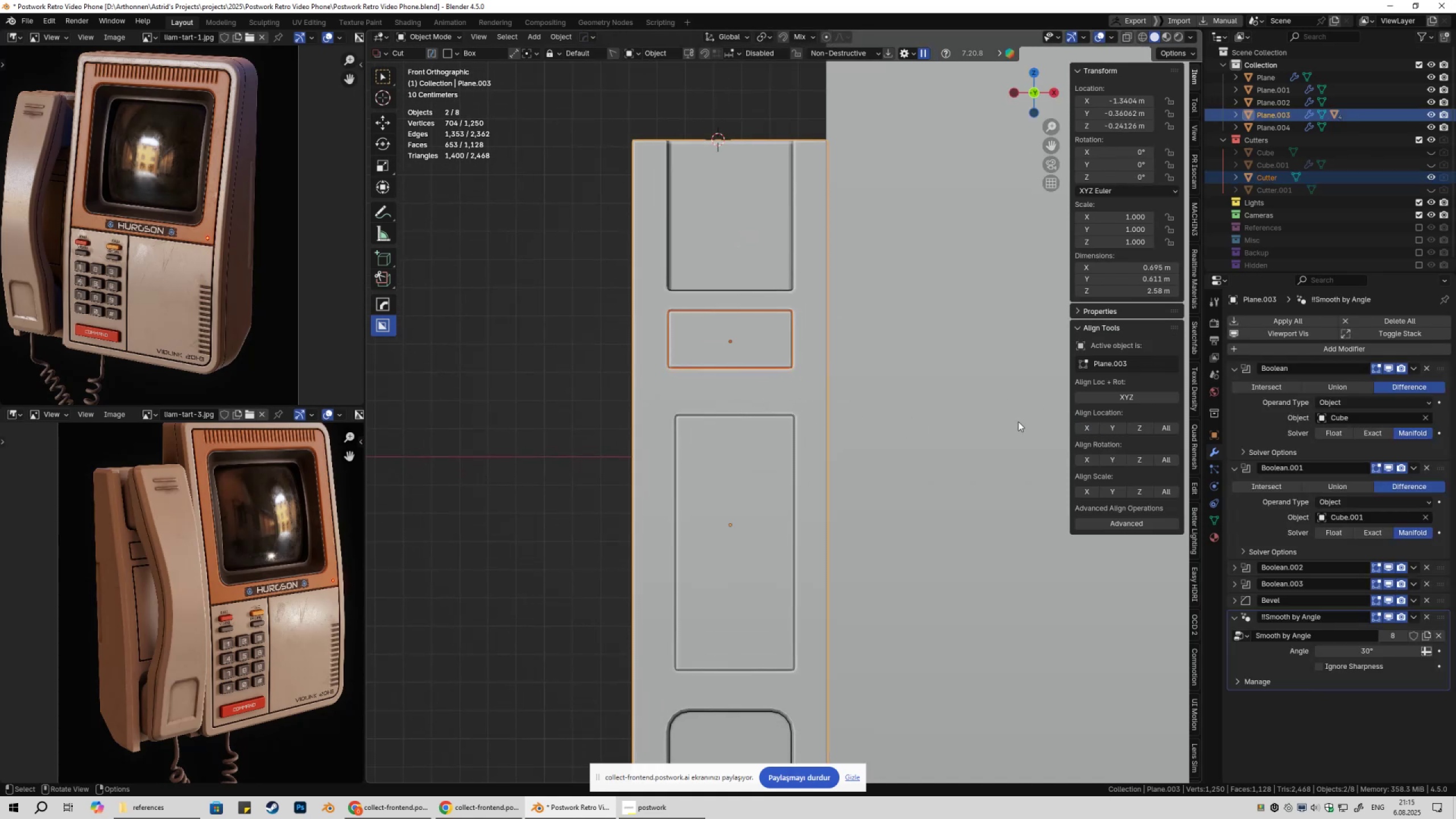 
key(Shift+ShiftLeft)
 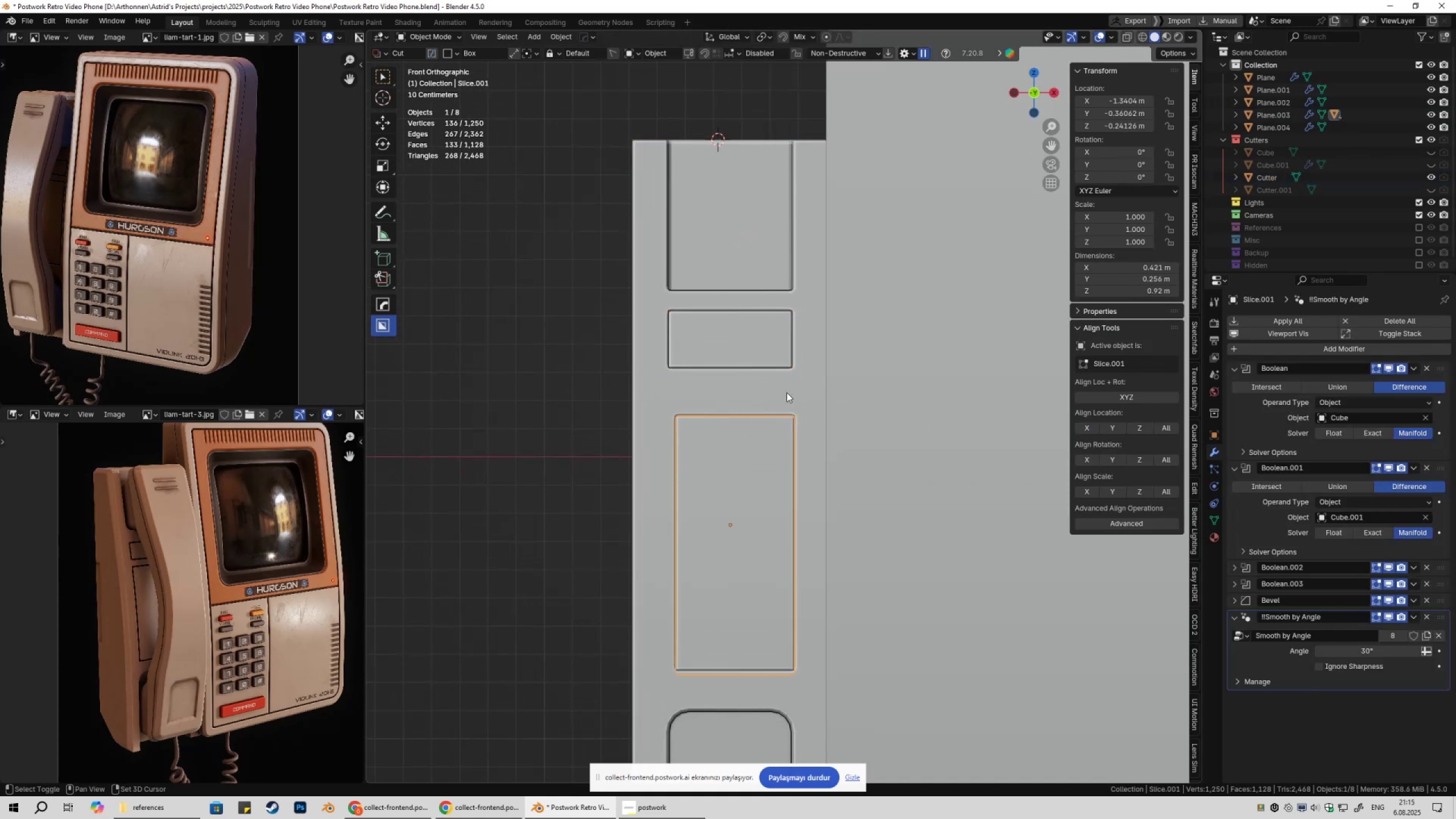 
left_click([787, 392])
 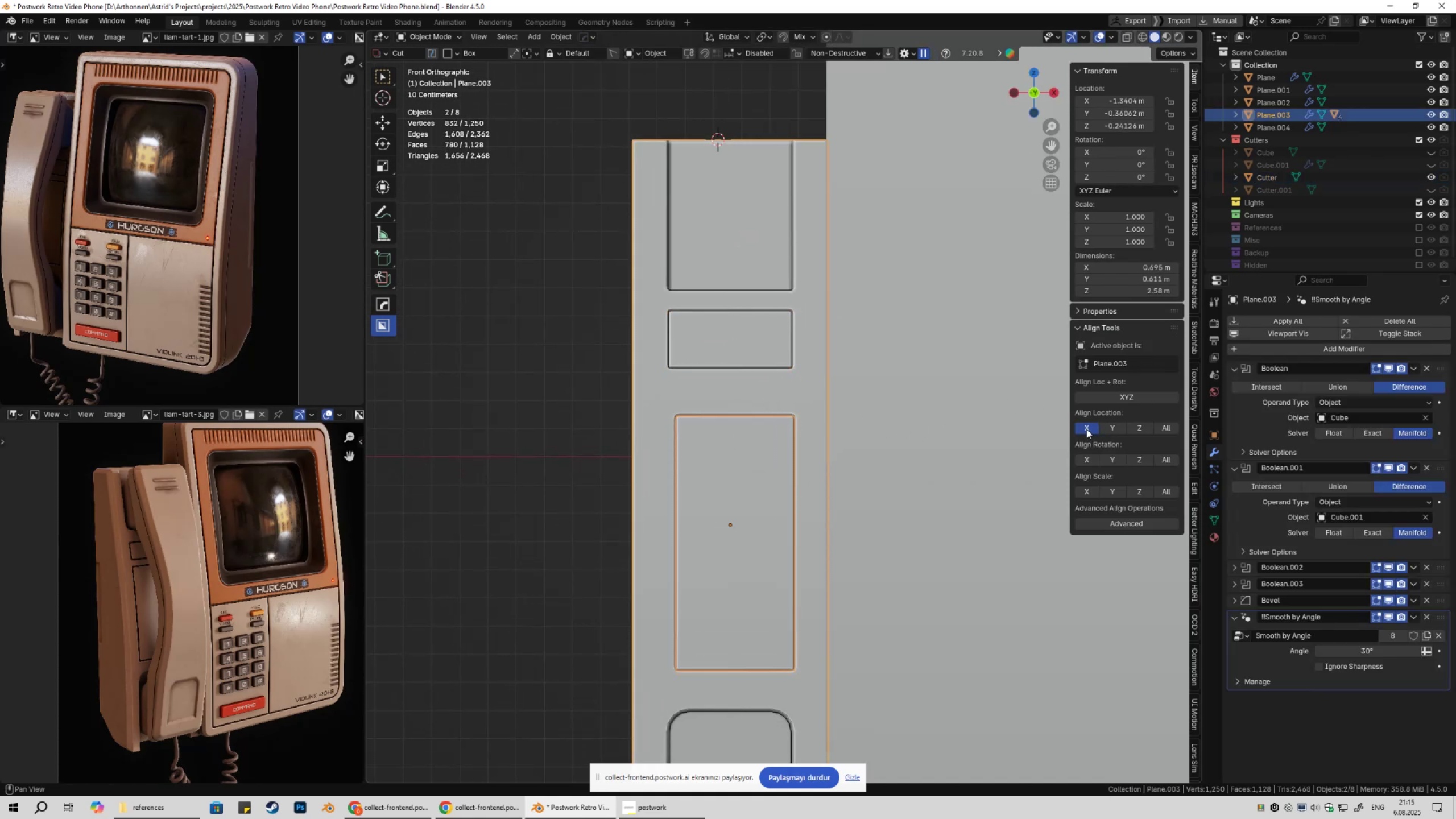 
double_click([764, 442])
 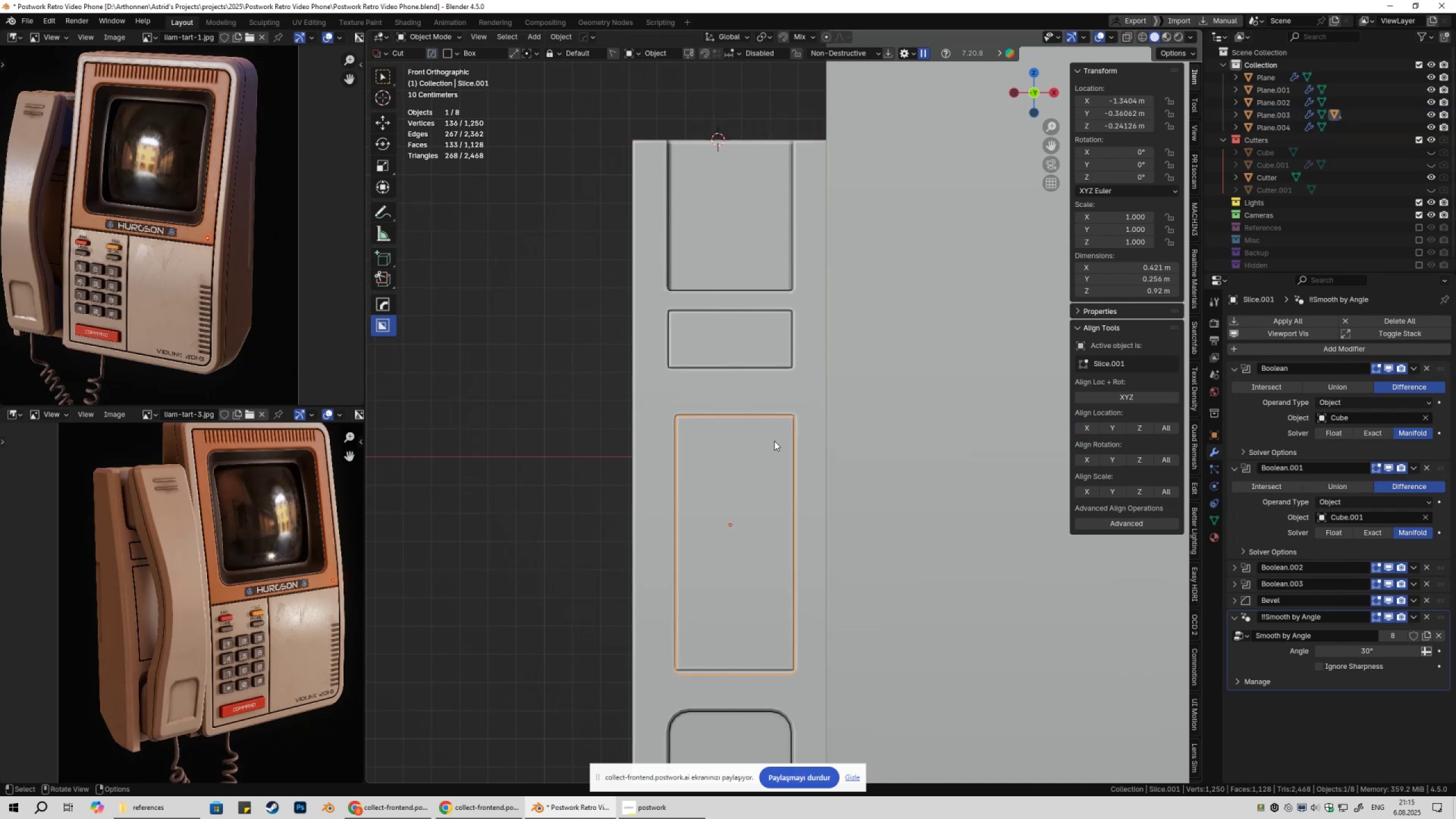 
type(gx)
key(Escape)
 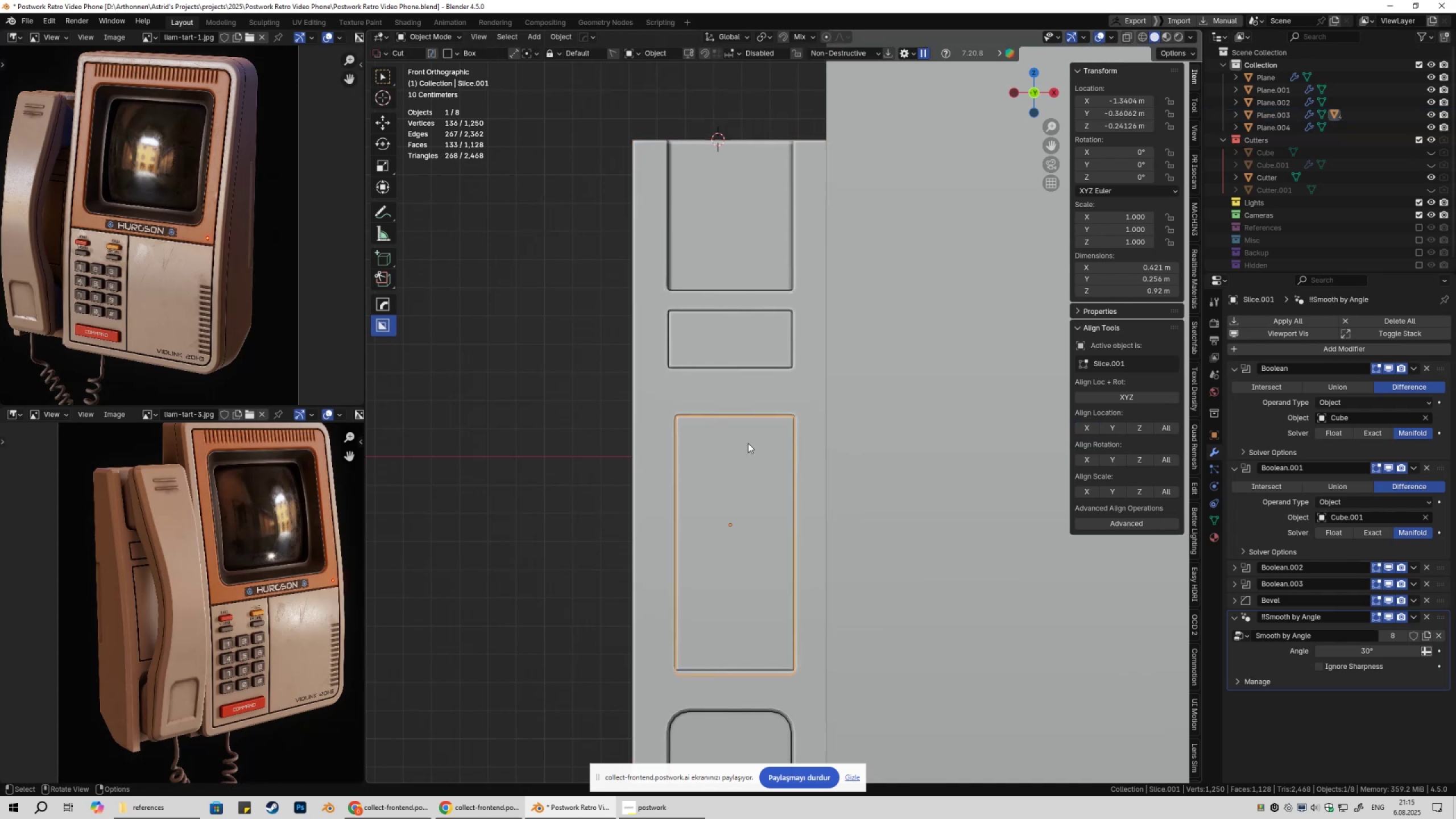 
left_click([748, 443])
 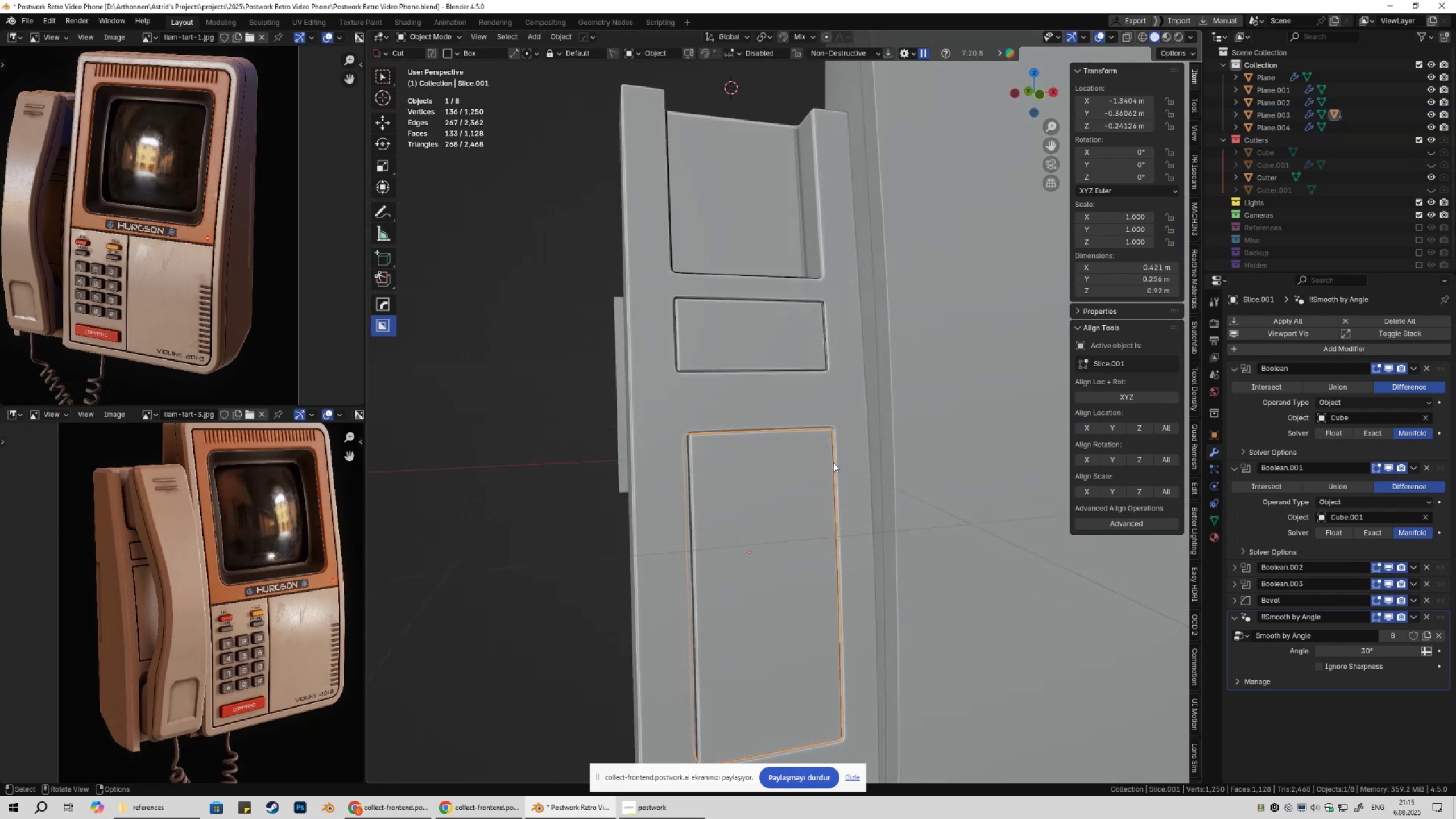 
right_click([866, 461])
 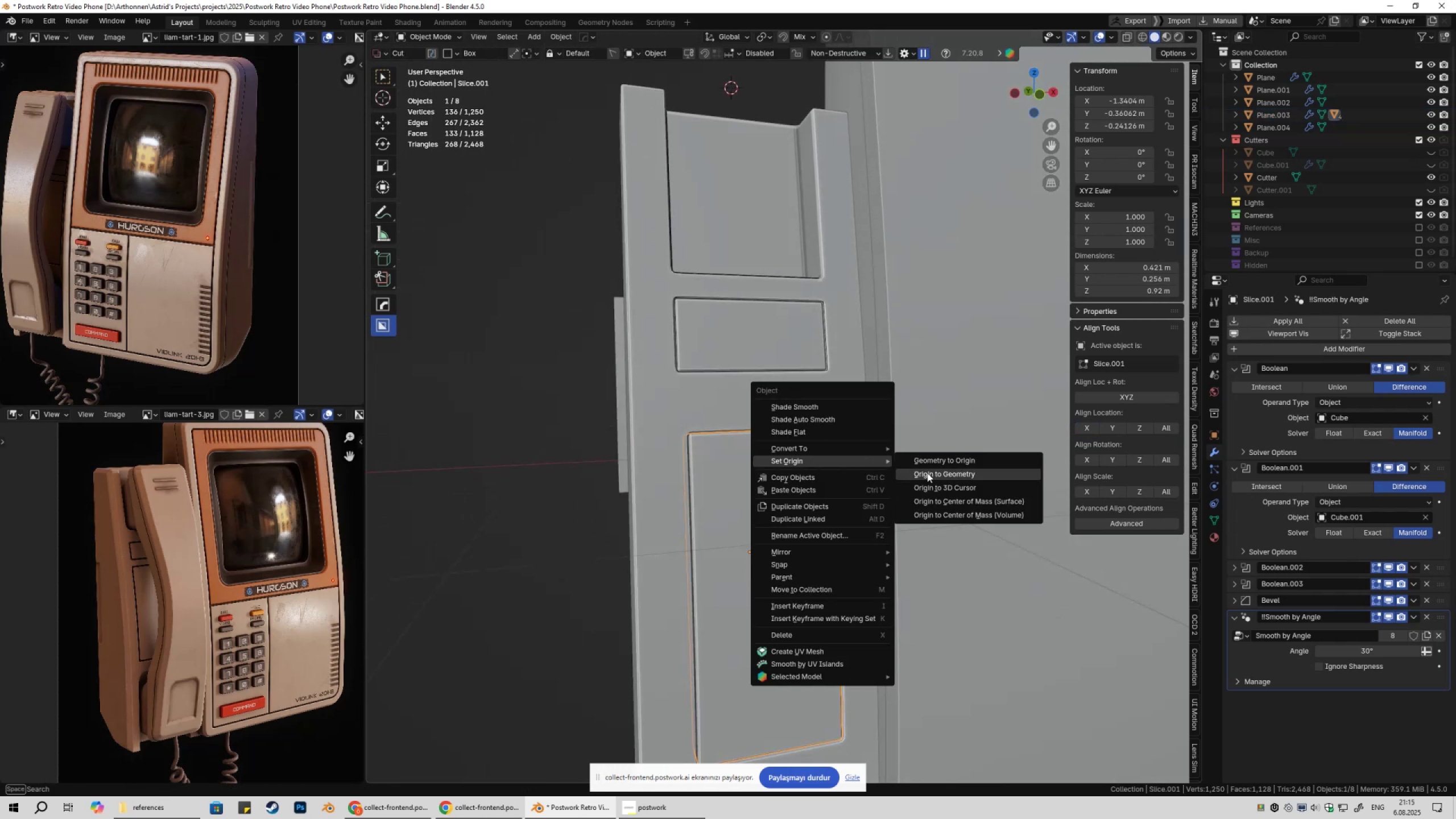 
left_click([929, 473])
 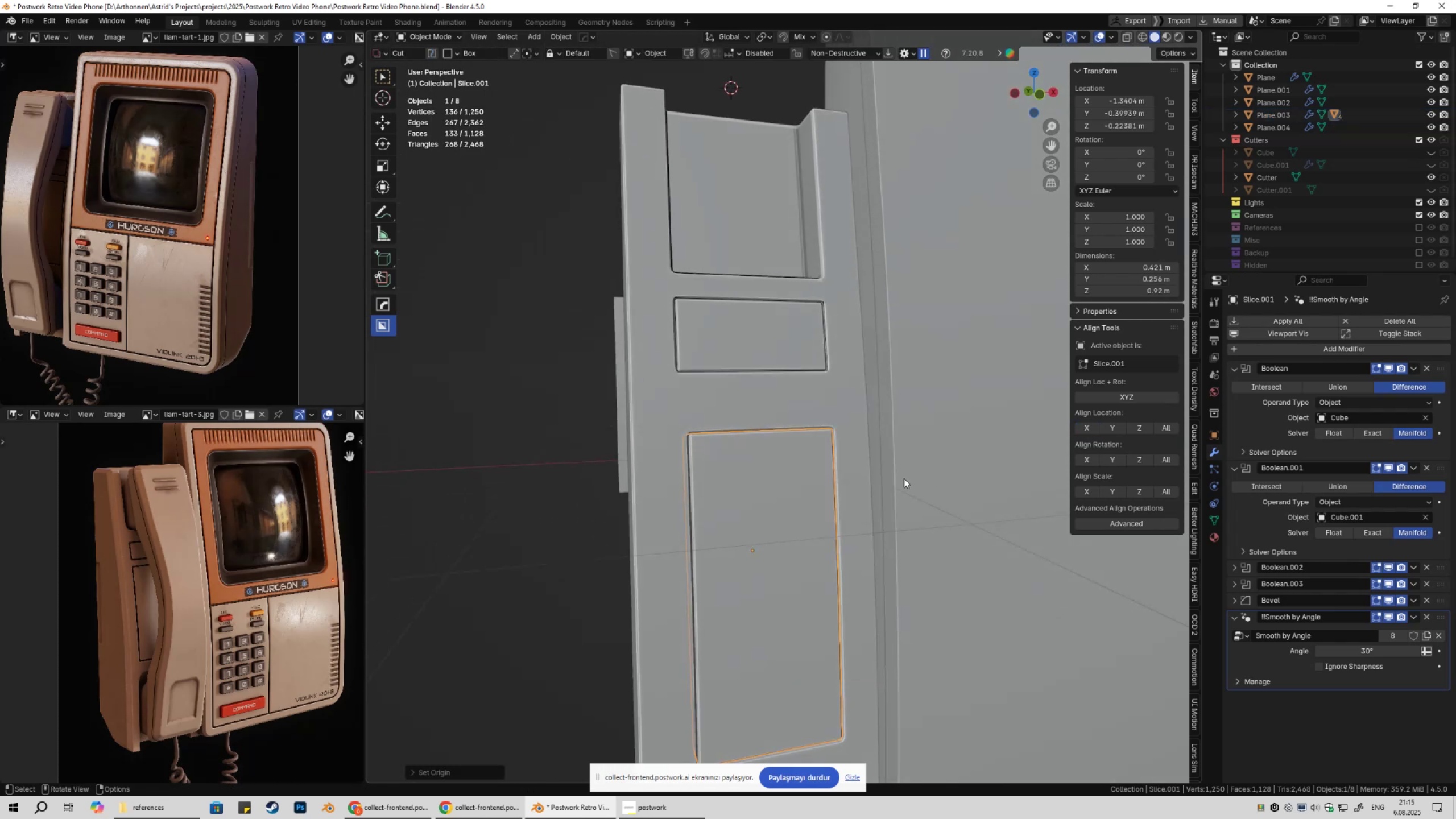 
hold_key(key=ShiftLeft, duration=0.37)
left_click([839, 403])
 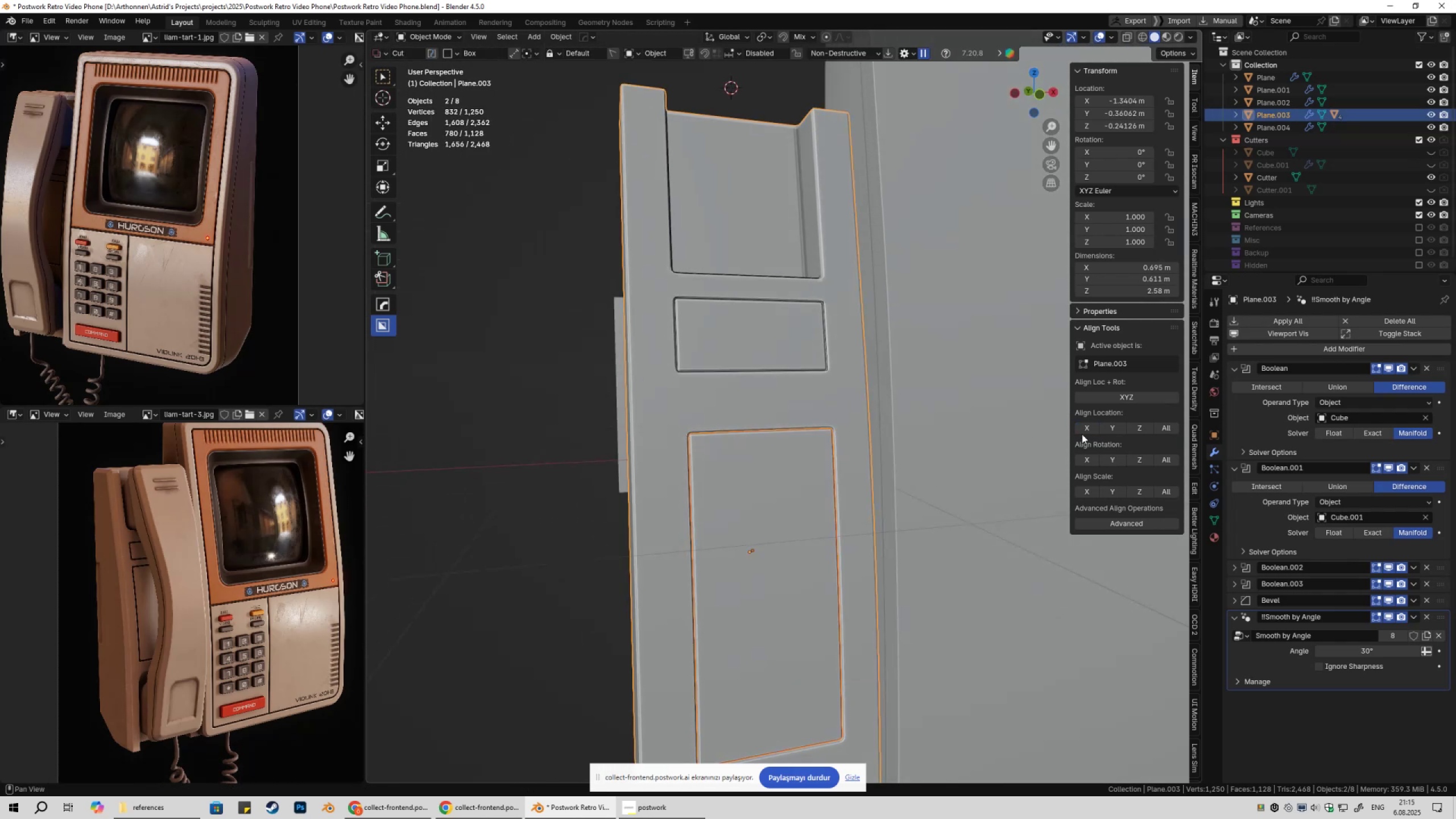 
left_click([1083, 428])
 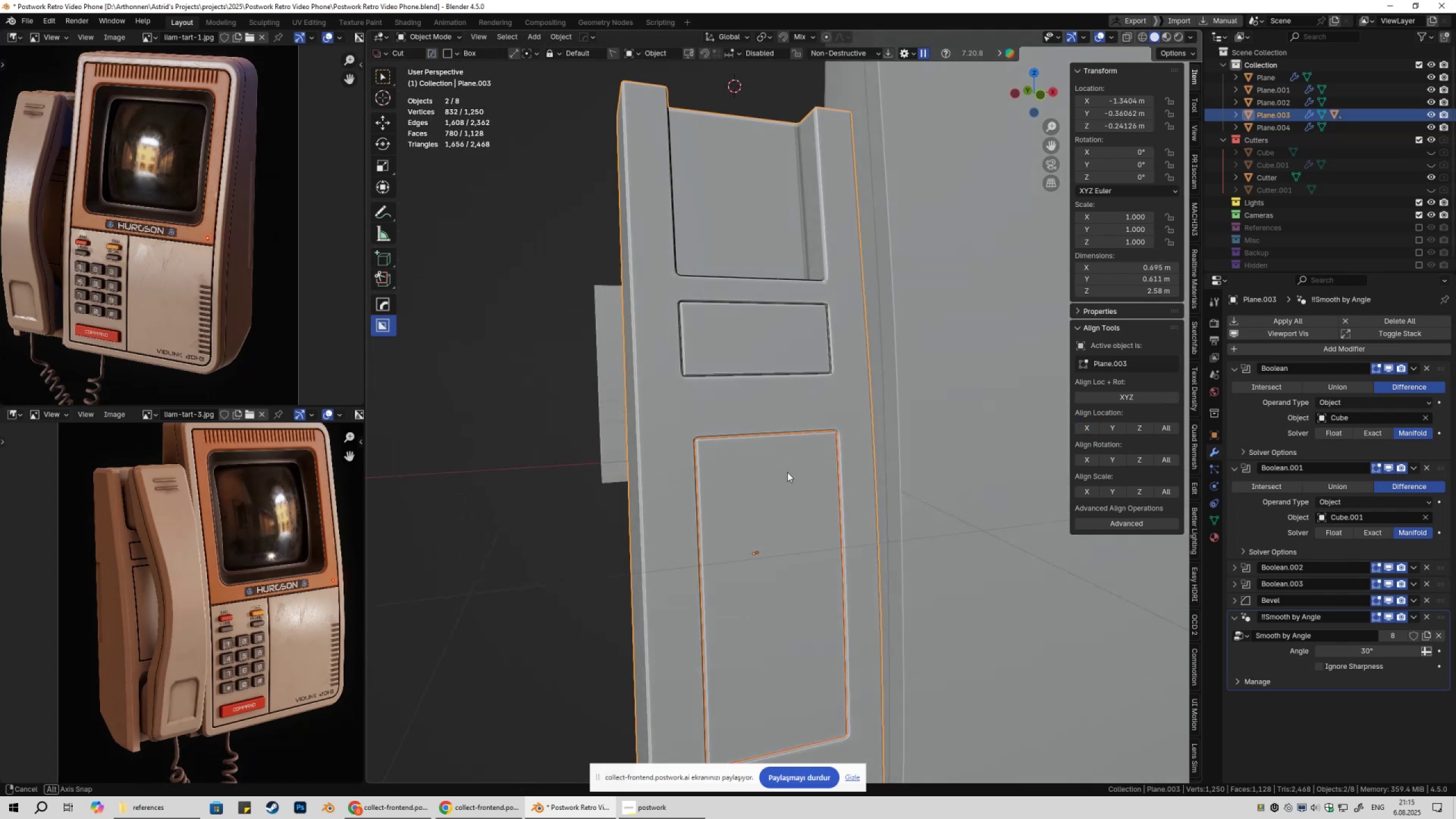 
left_click([790, 419])
 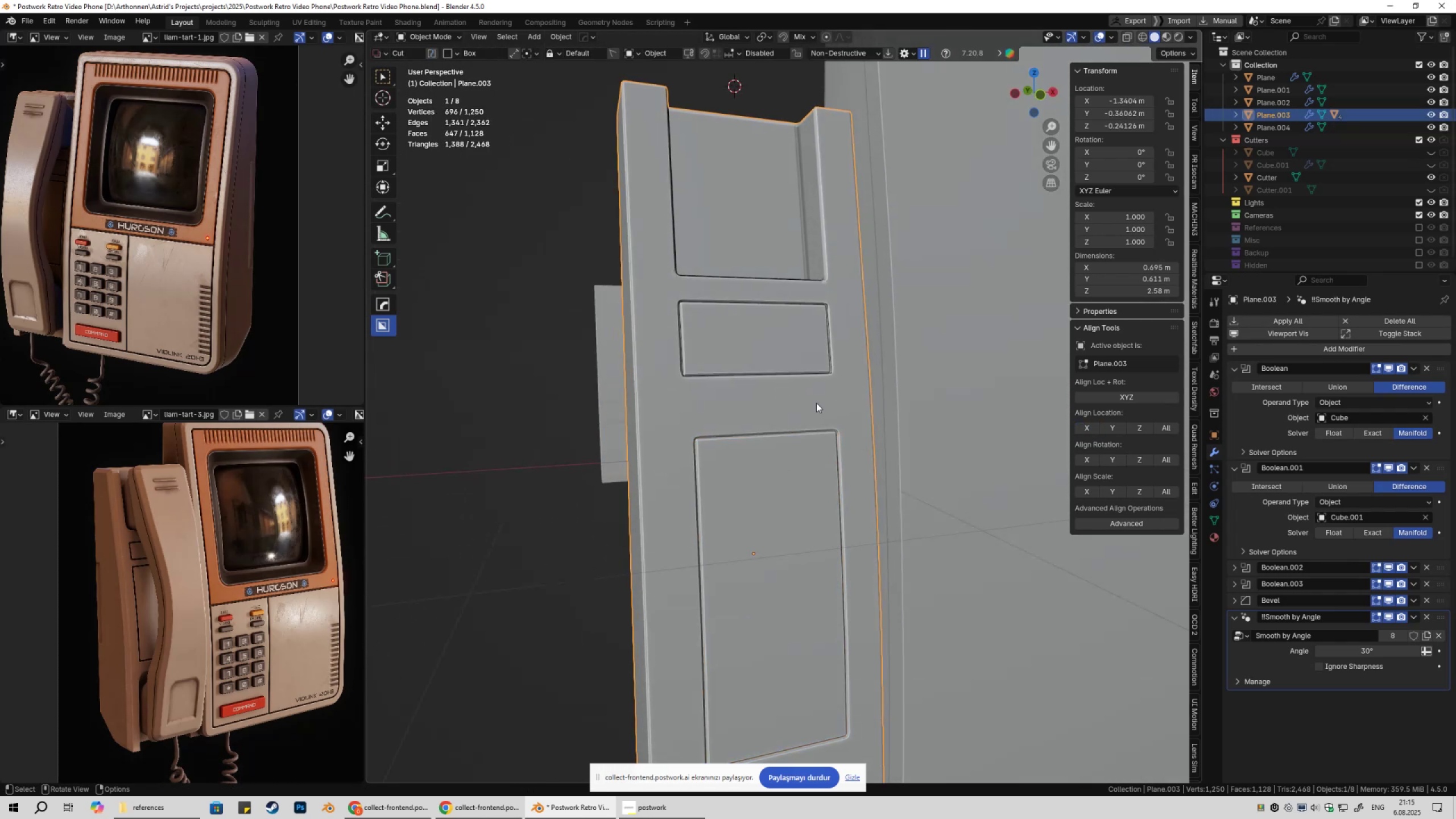 
key(Q)
 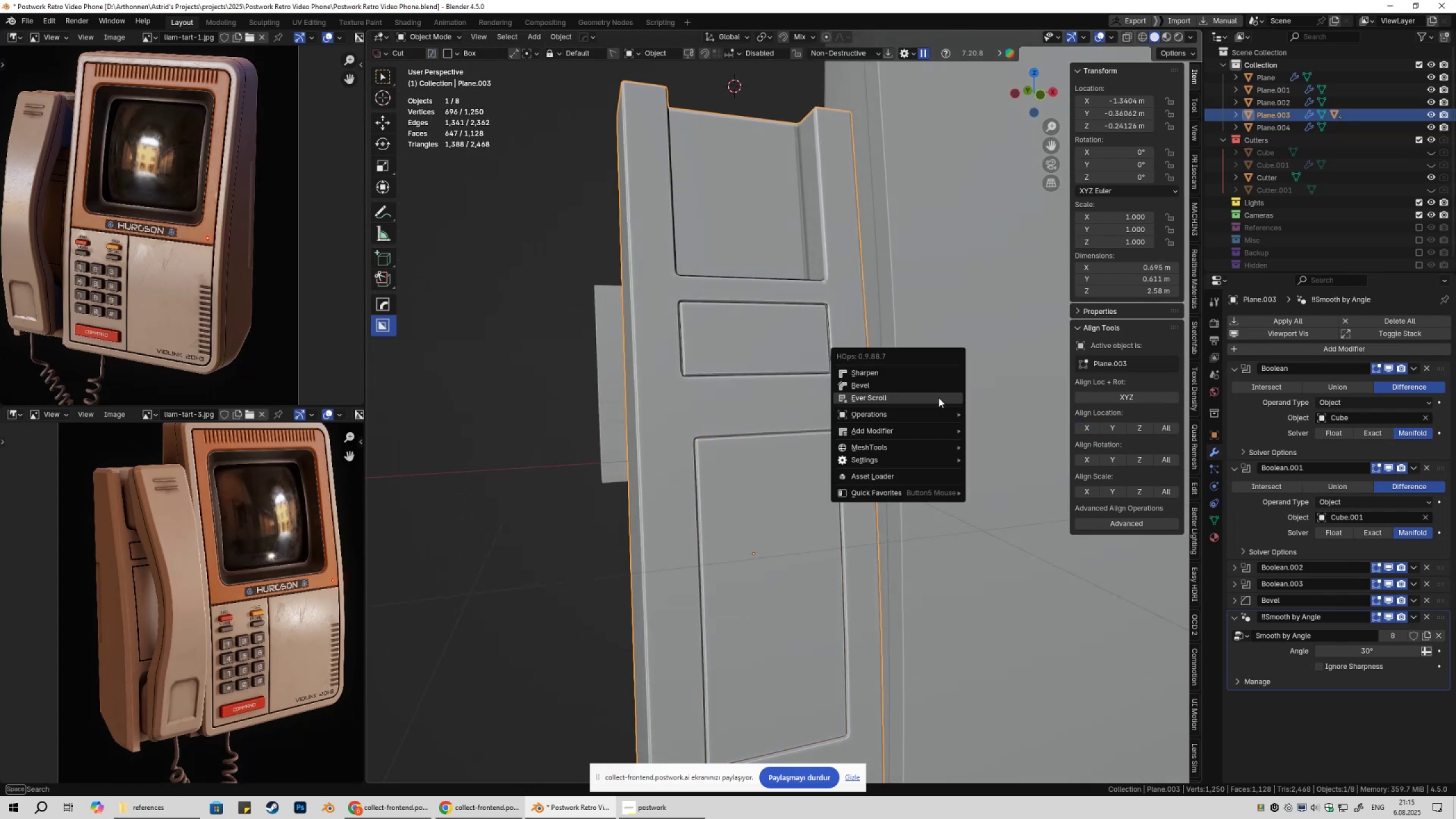 
left_click([938, 398])
 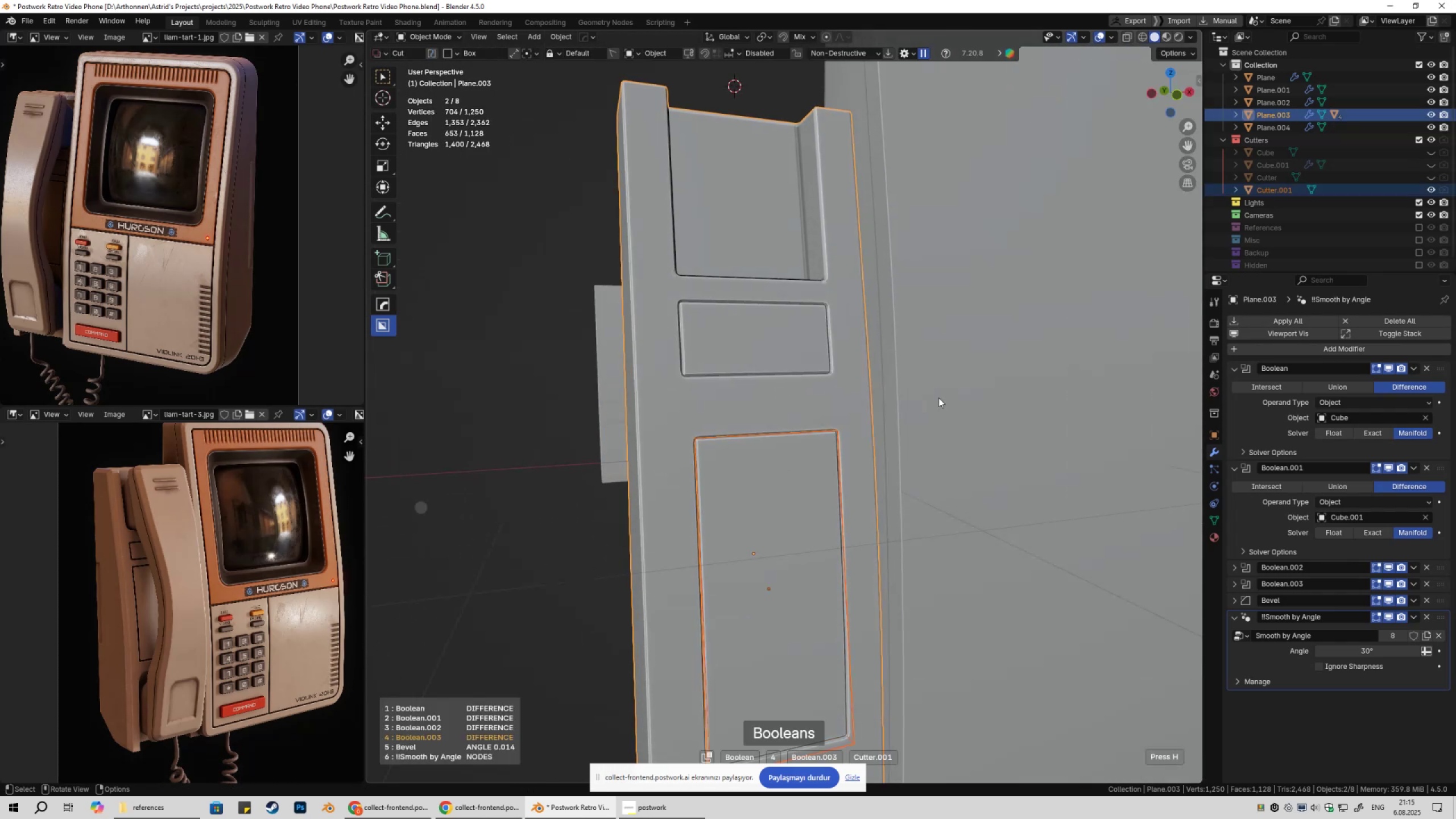 
left_click([938, 398])
 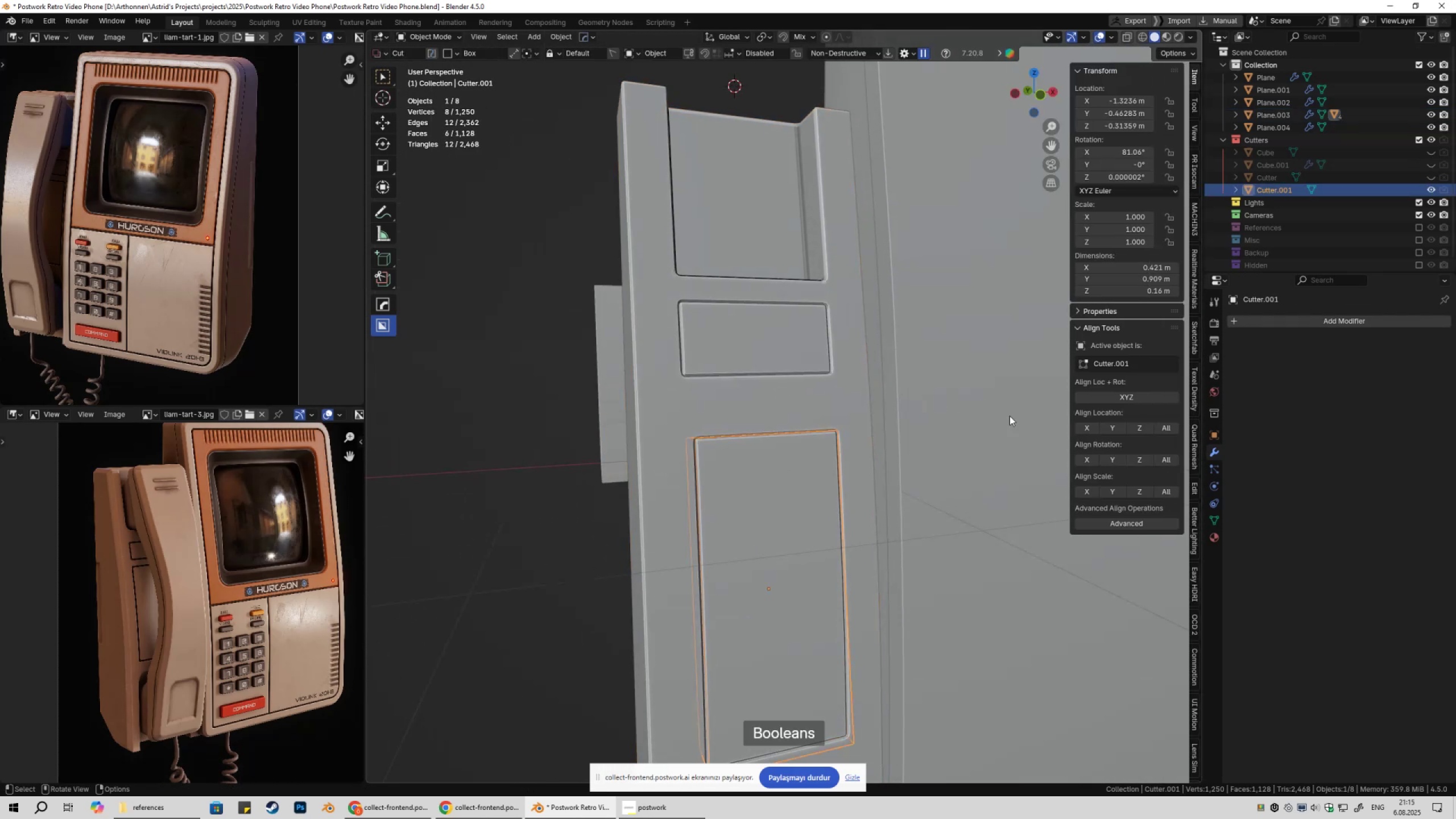 
hold_key(key=ShiftLeft, duration=0.42)
left_click([780, 403])
 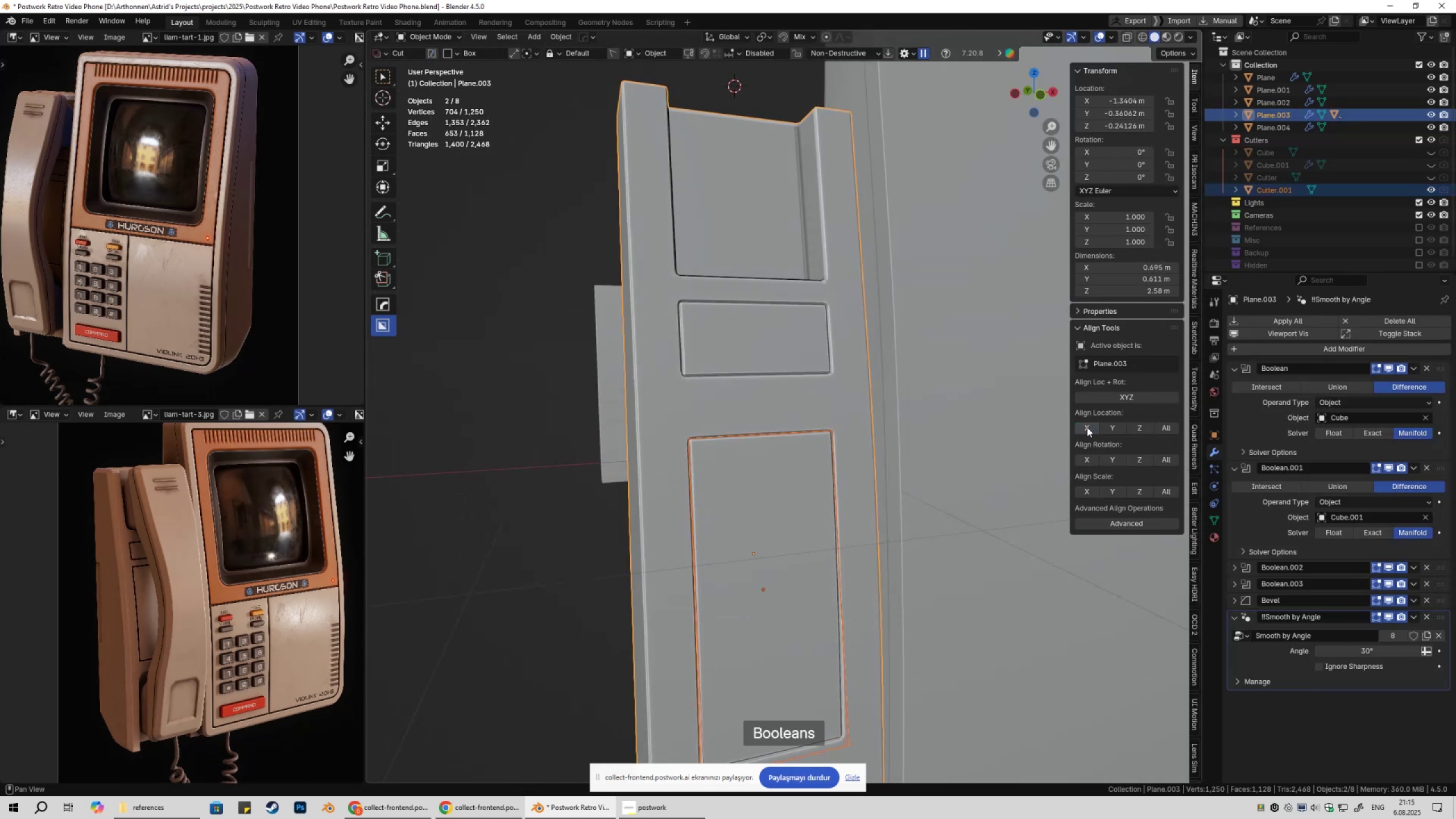 
double_click([927, 417])
 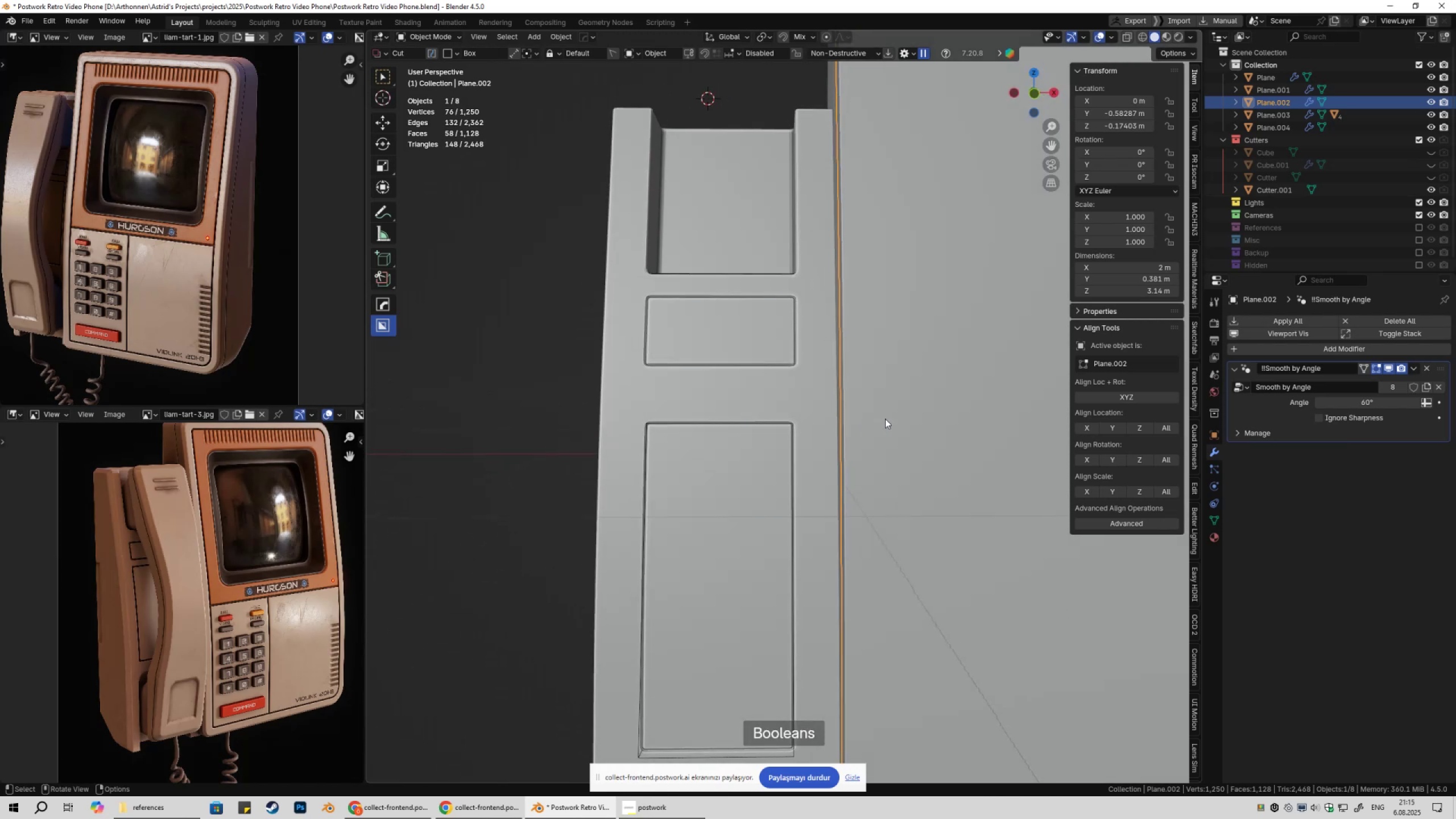 
key(Numpad1)
 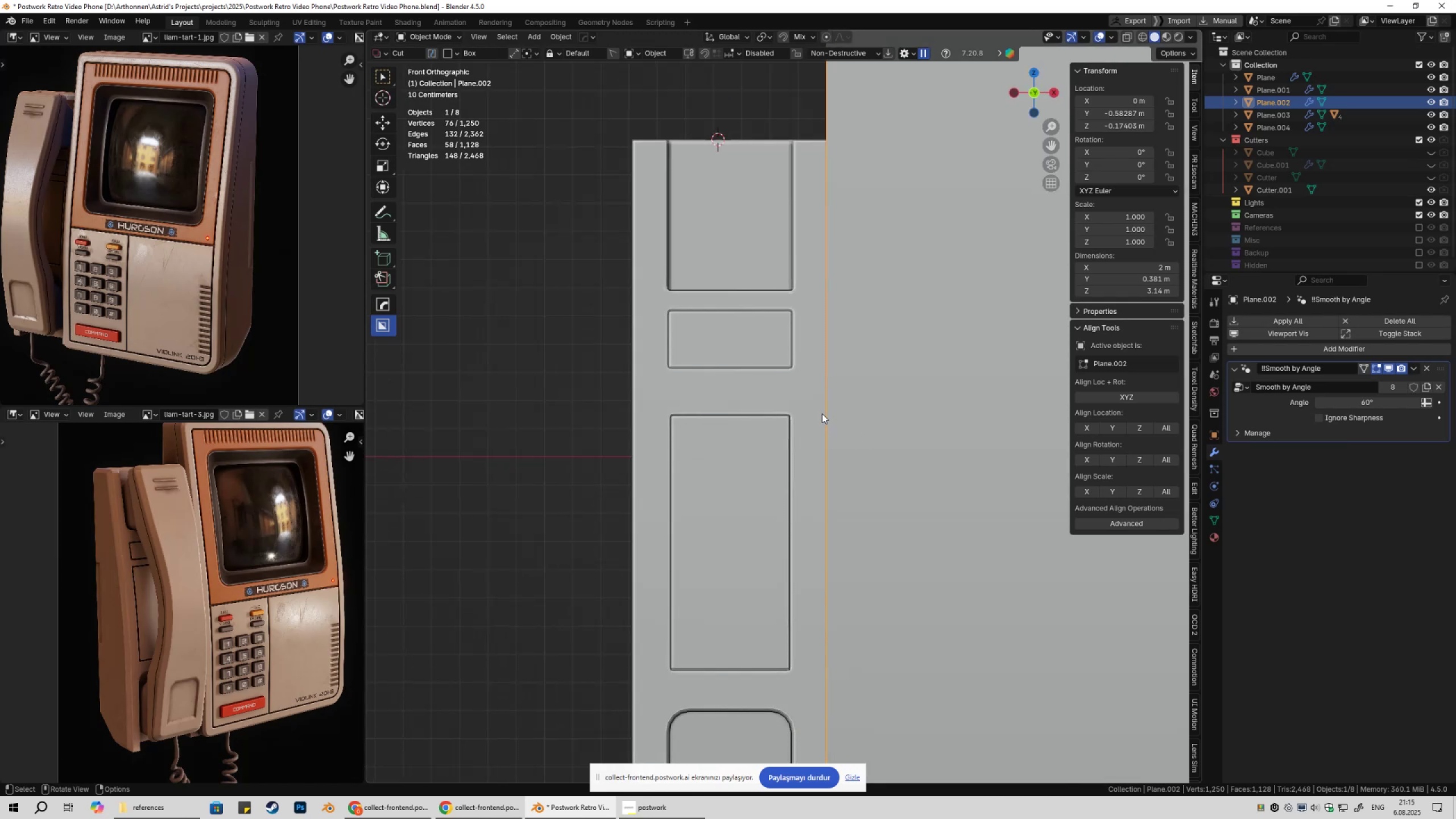 
wait(5.2)
 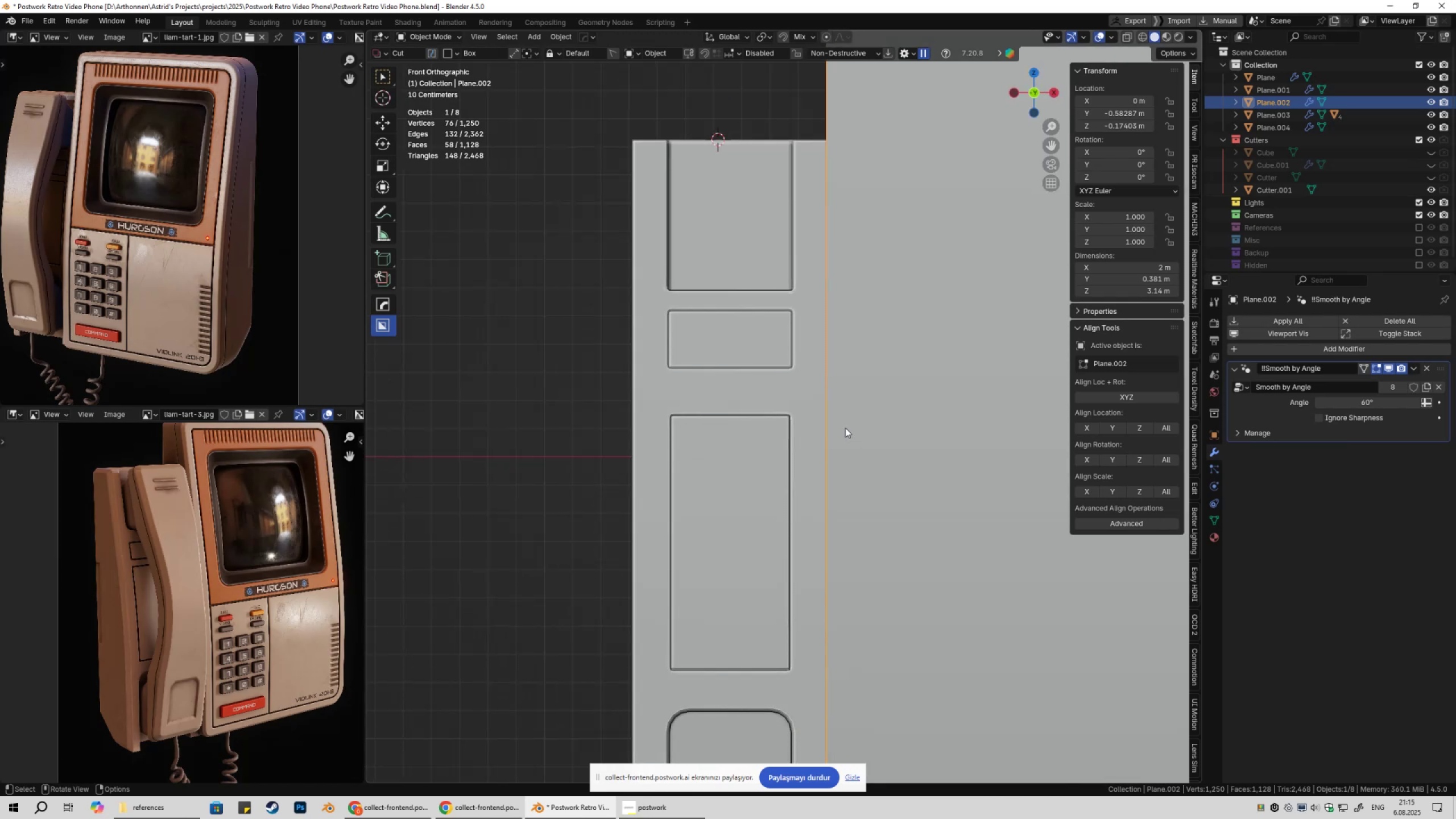 
scroll: coordinate [831, 430], scroll_direction: down, amount: 6.0
 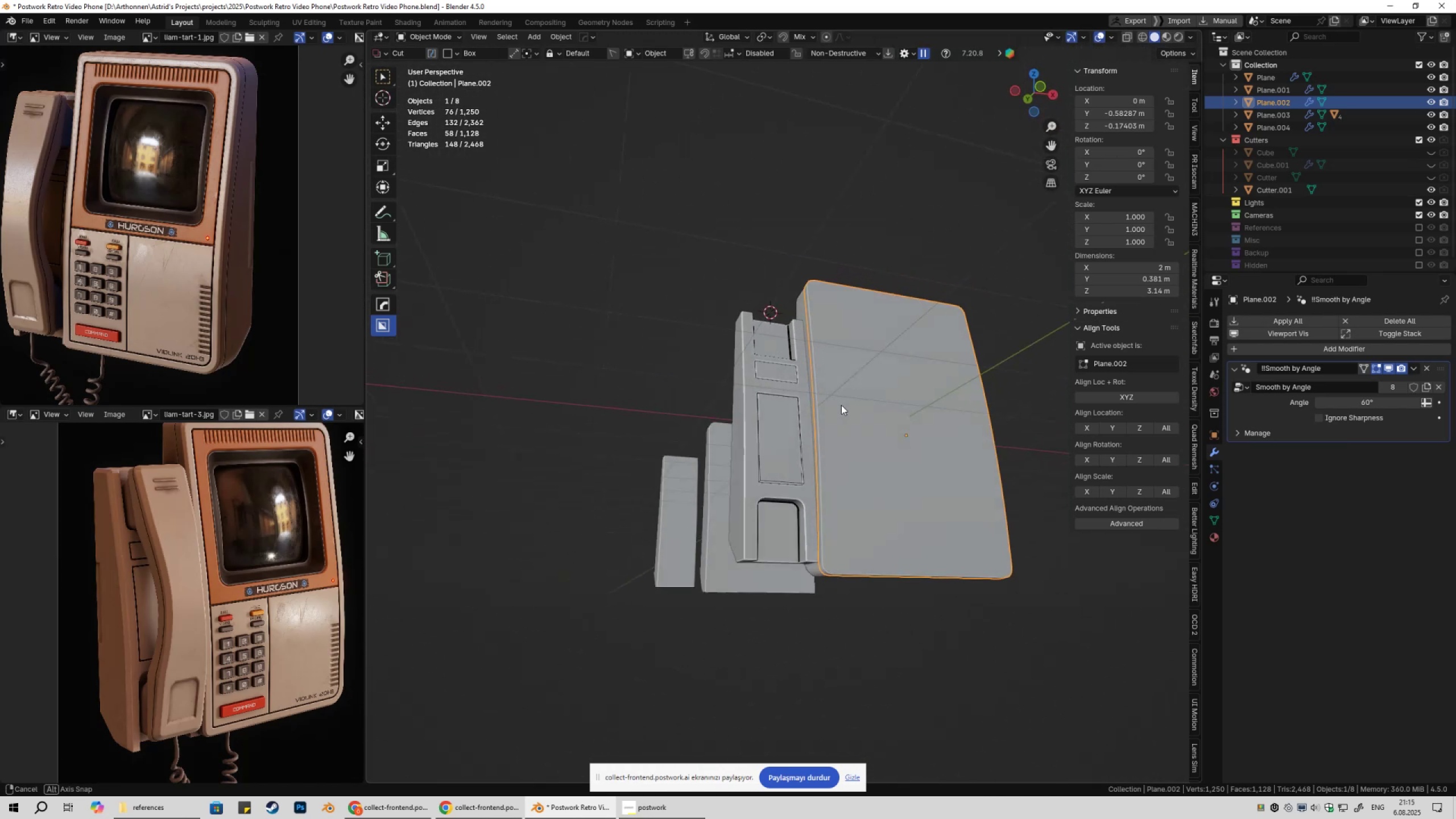 
left_click([958, 401])
 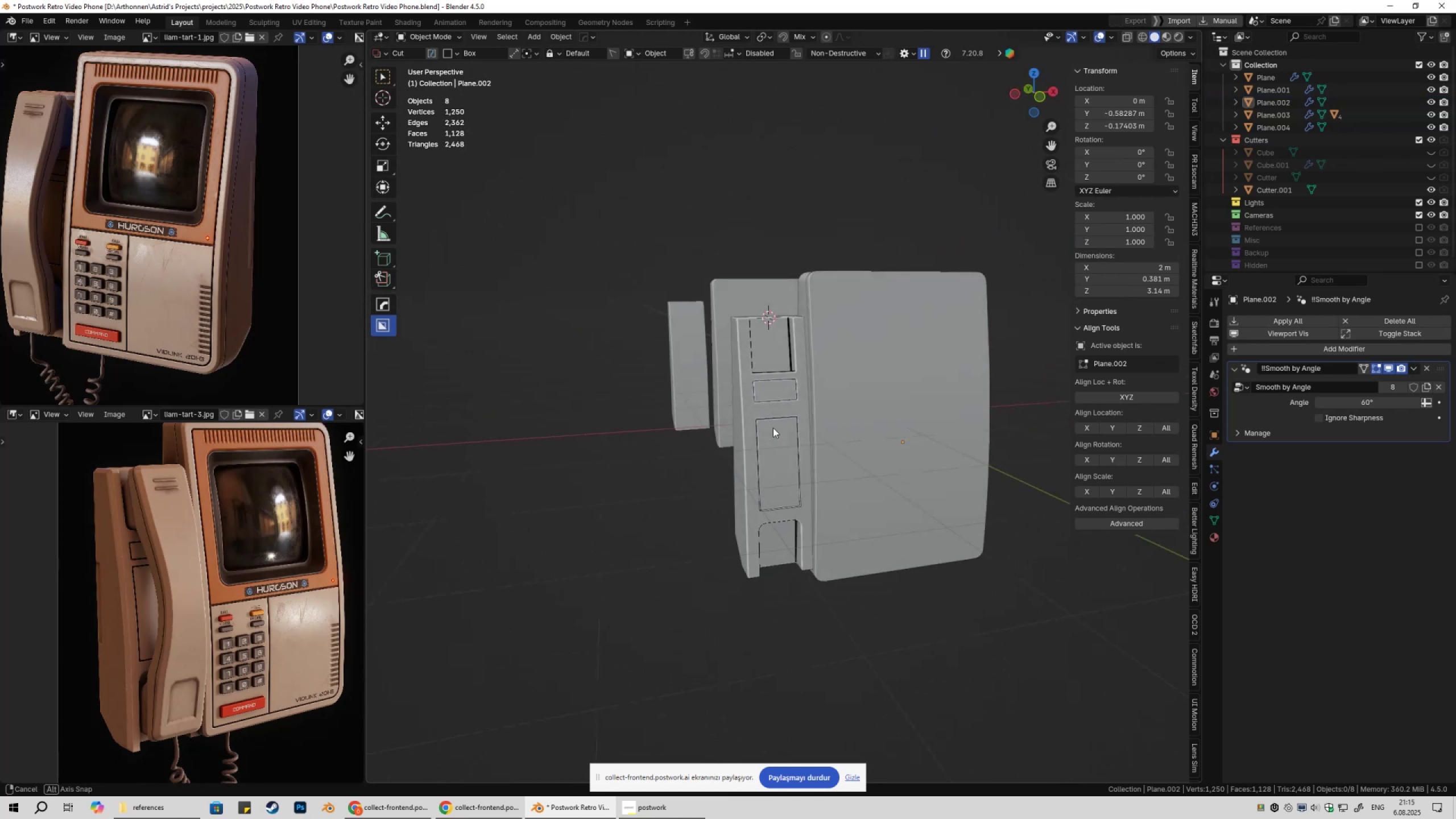 
key(Shift+ShiftLeft)
 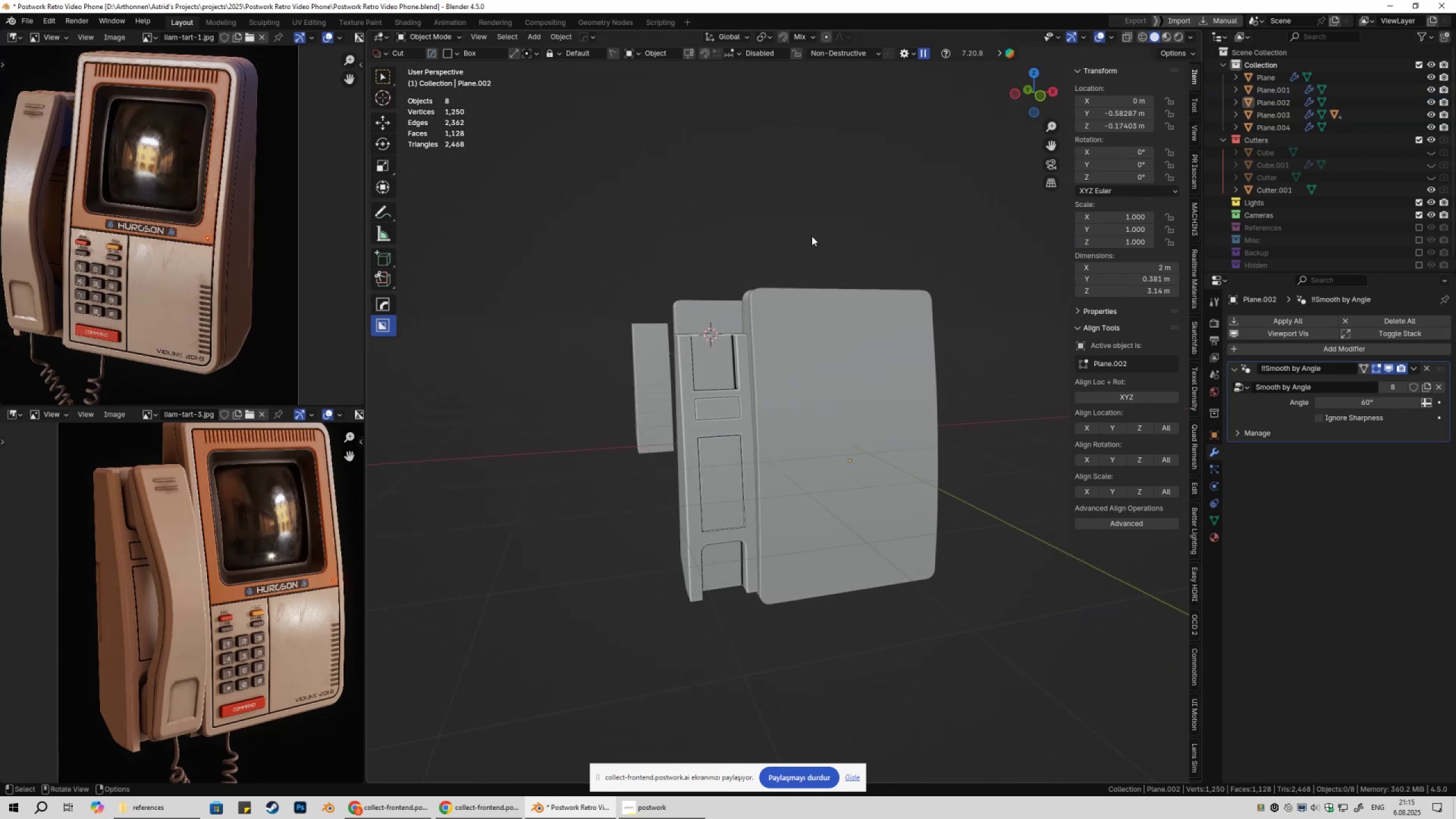 
wait(5.48)
 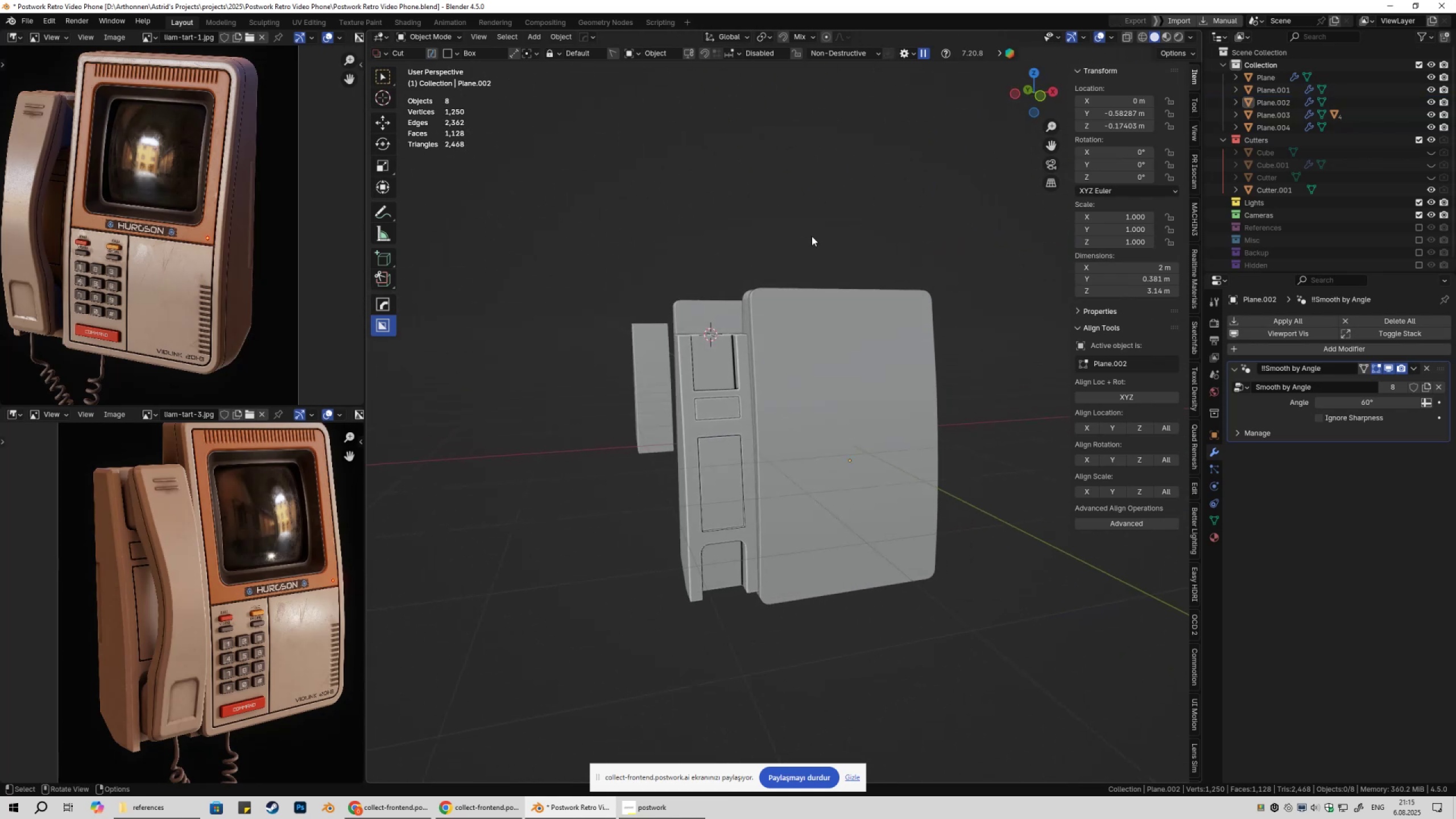 
left_click([739, 427])
 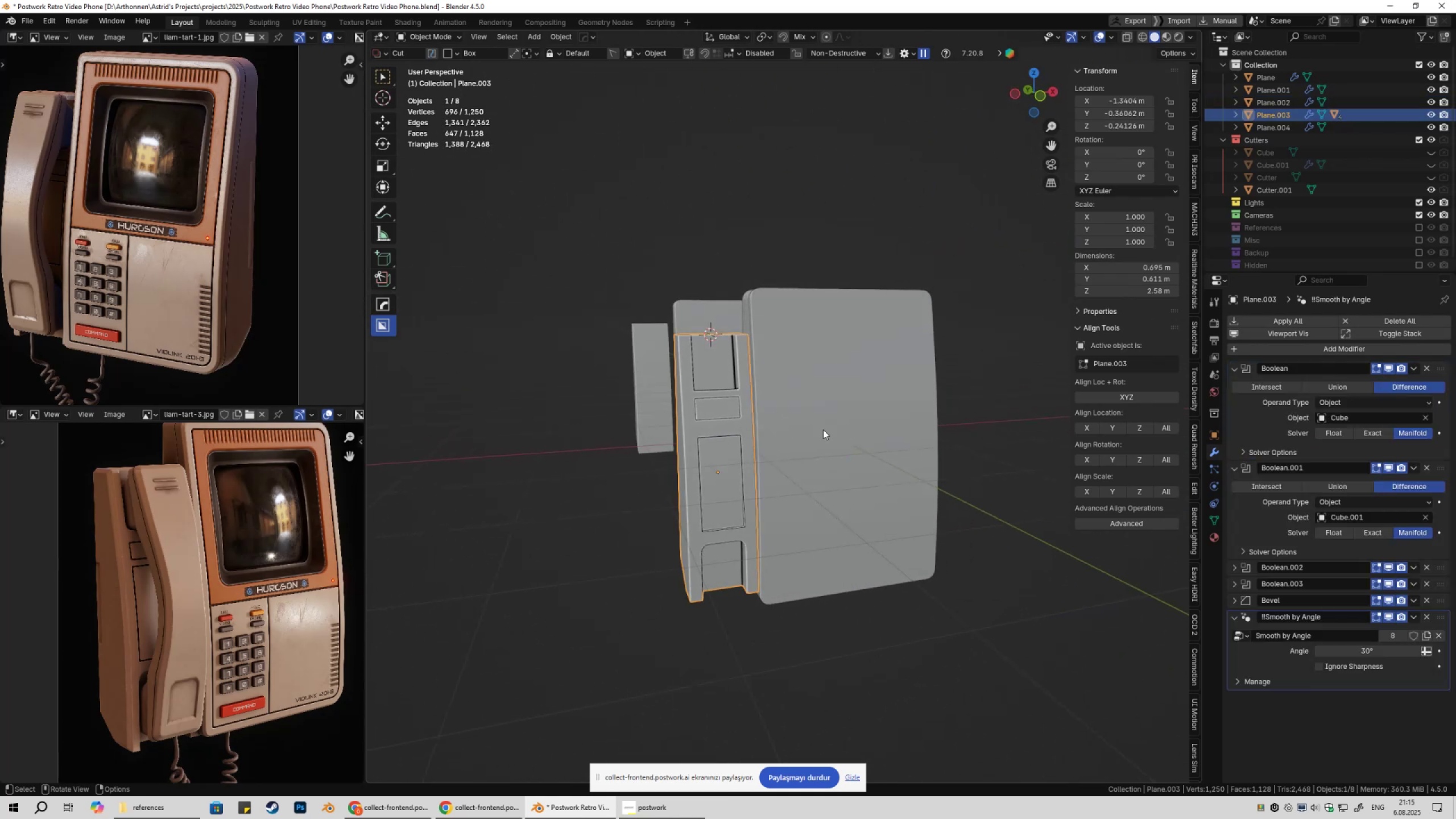 
scroll: coordinate [829, 431], scroll_direction: up, amount: 2.0
 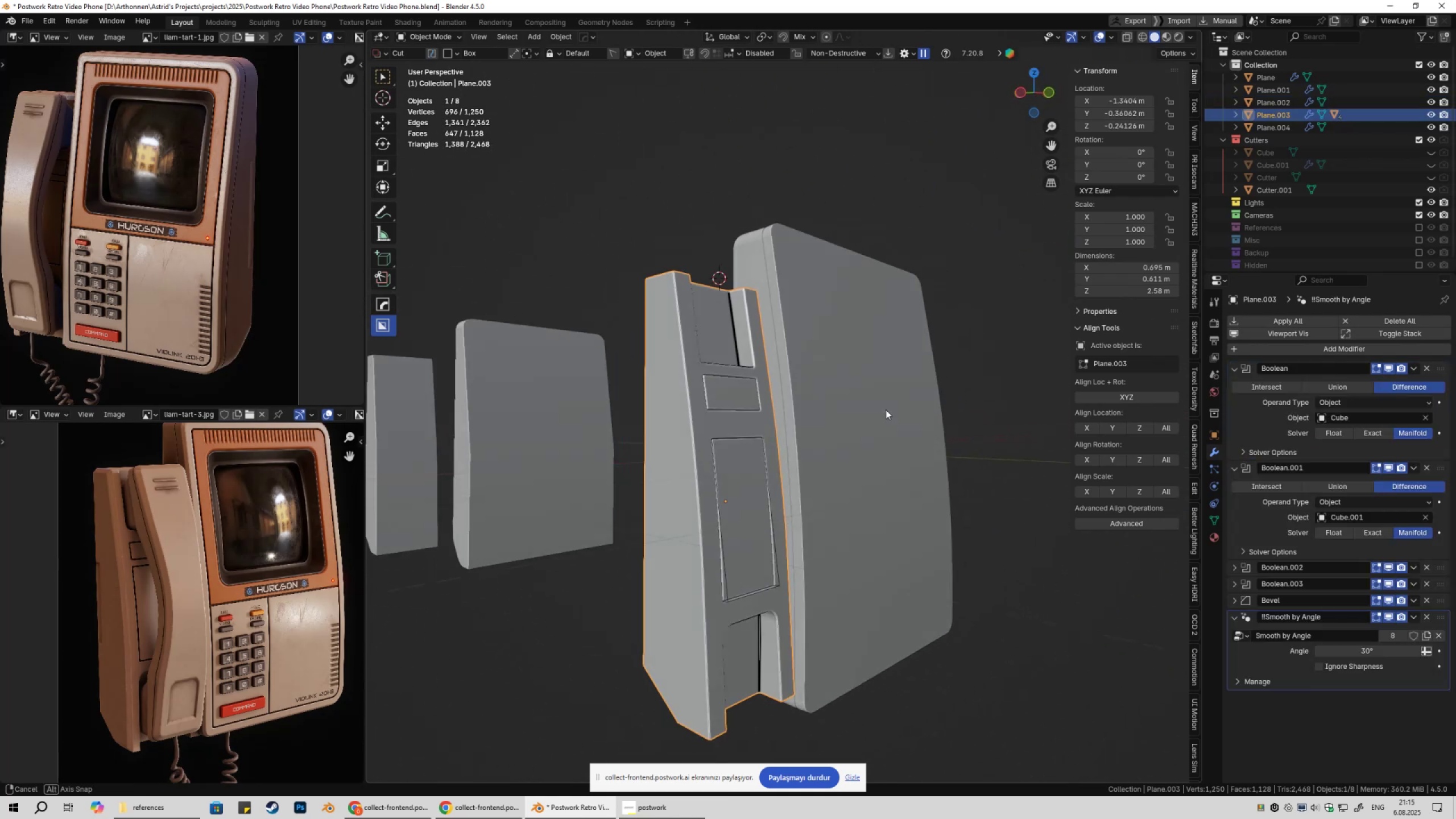 
key(Tab)
 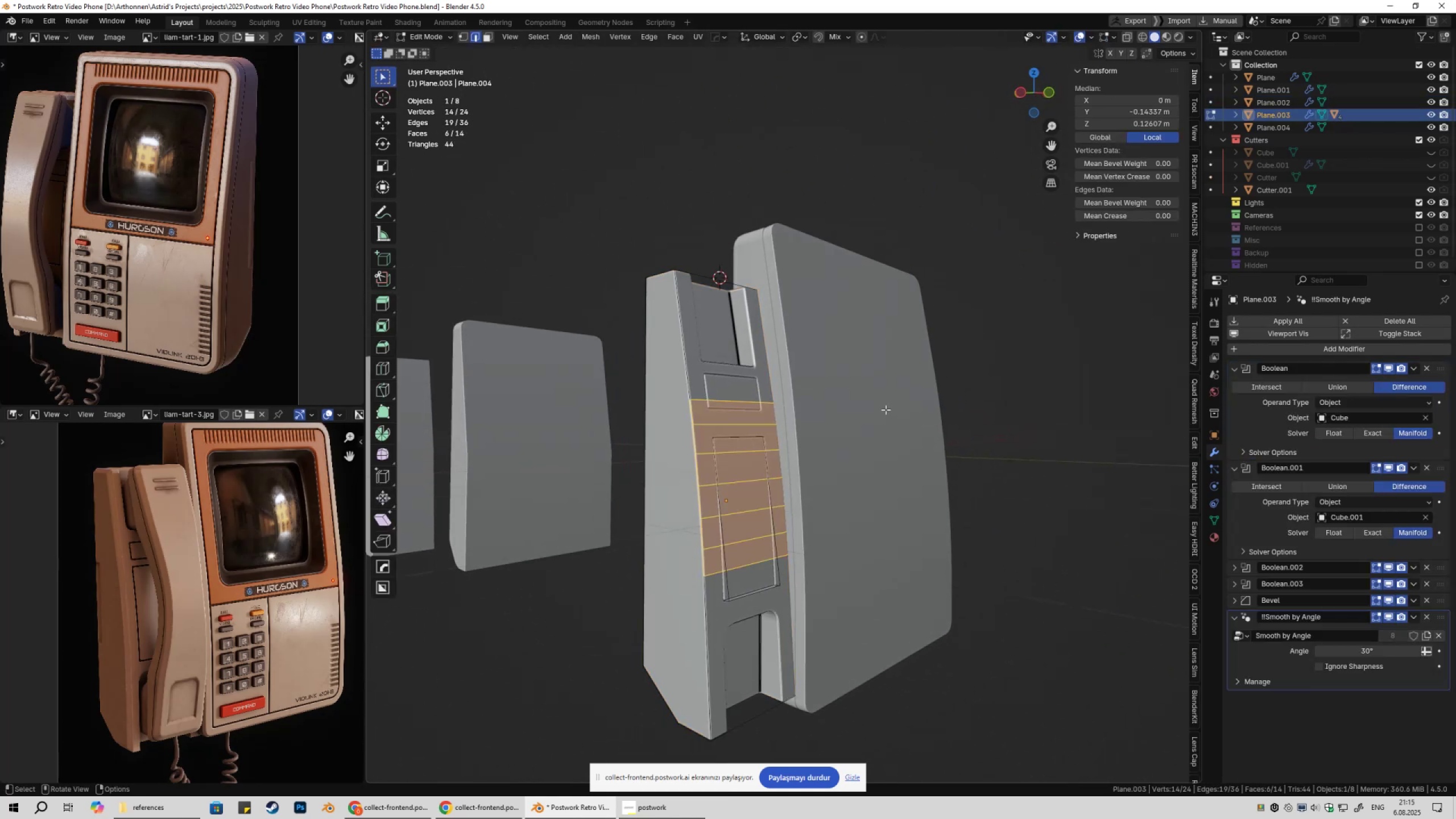 
key(Tab)
 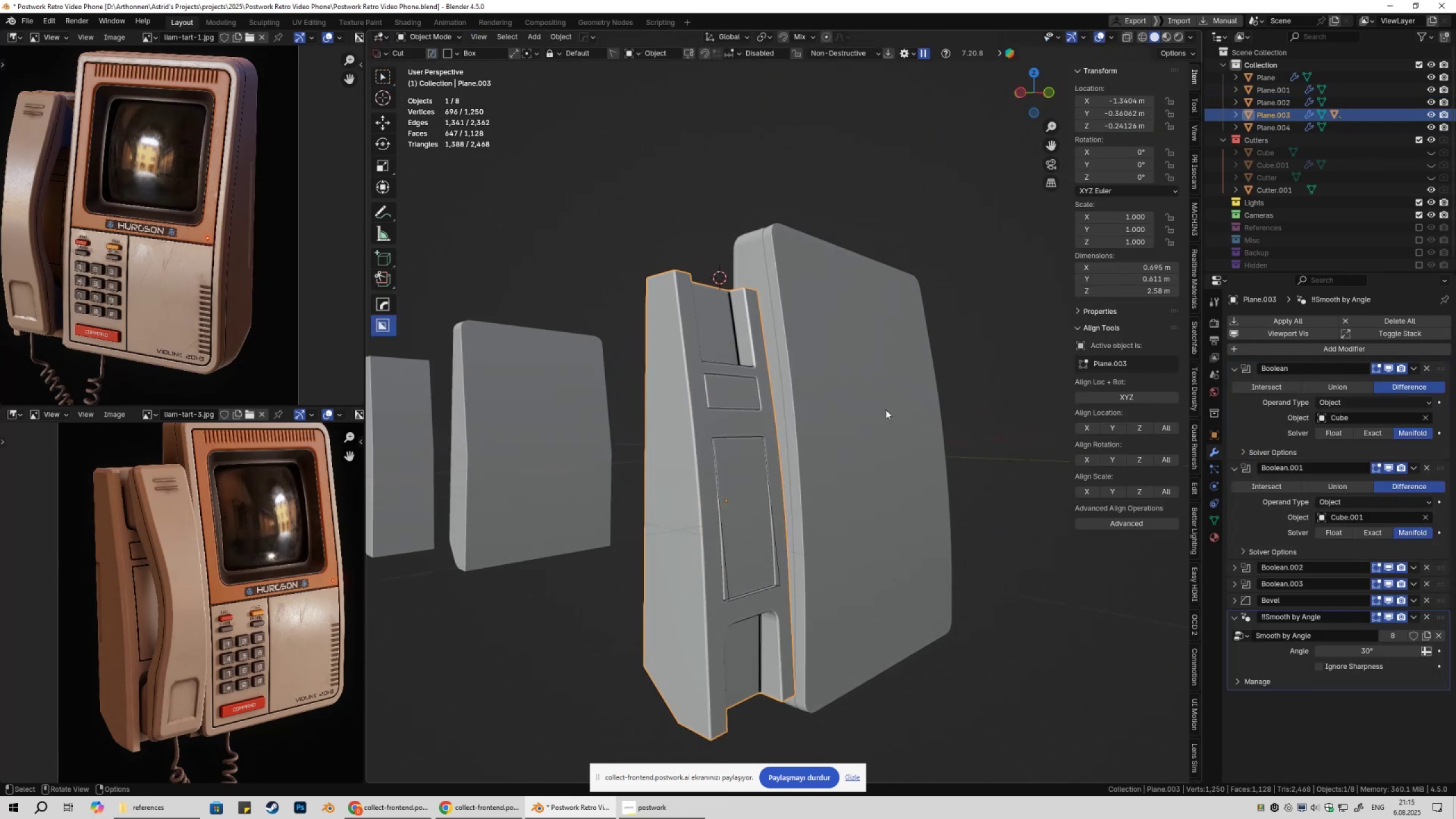 
key(Q)
 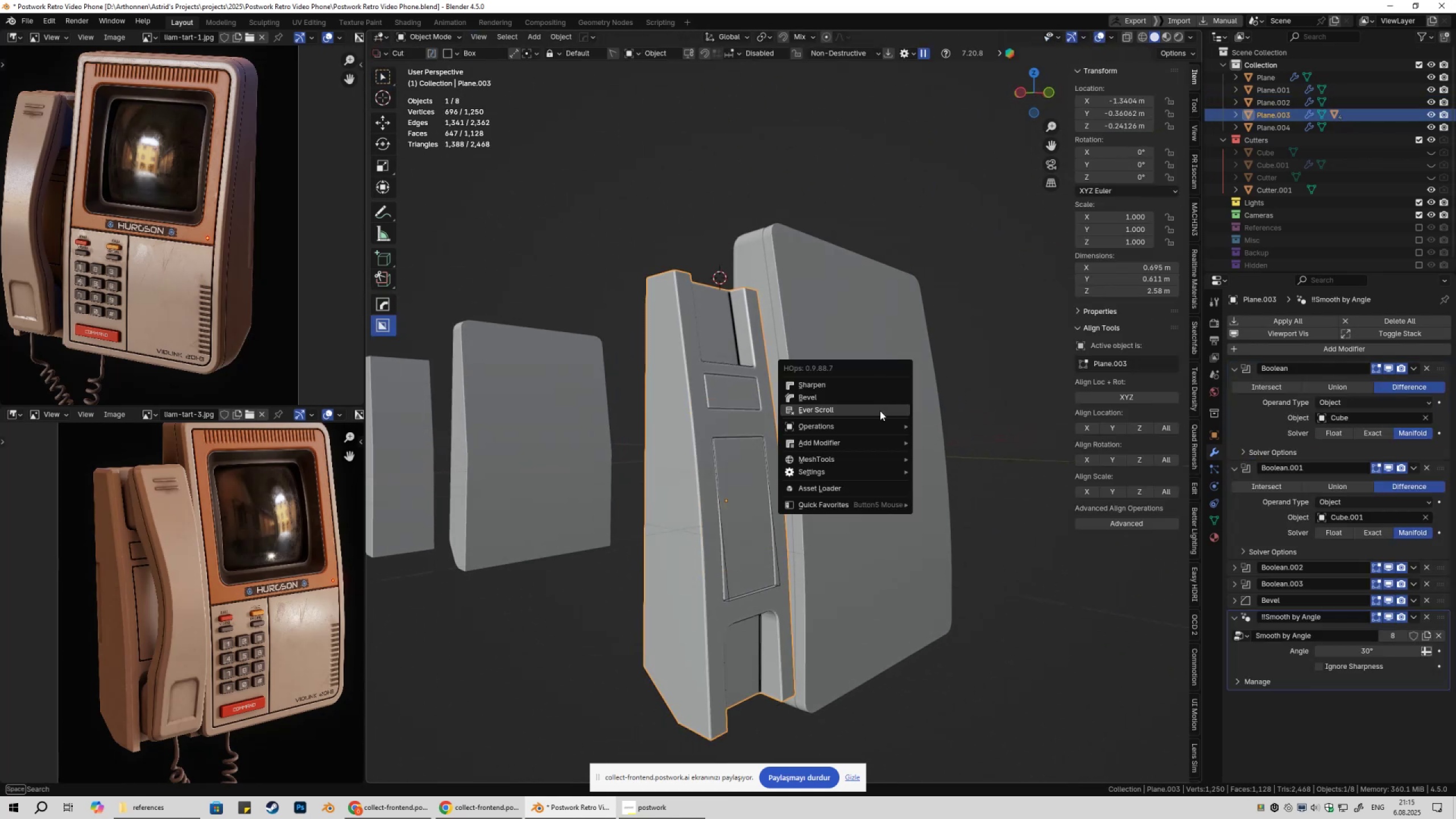 
left_click([880, 411])
 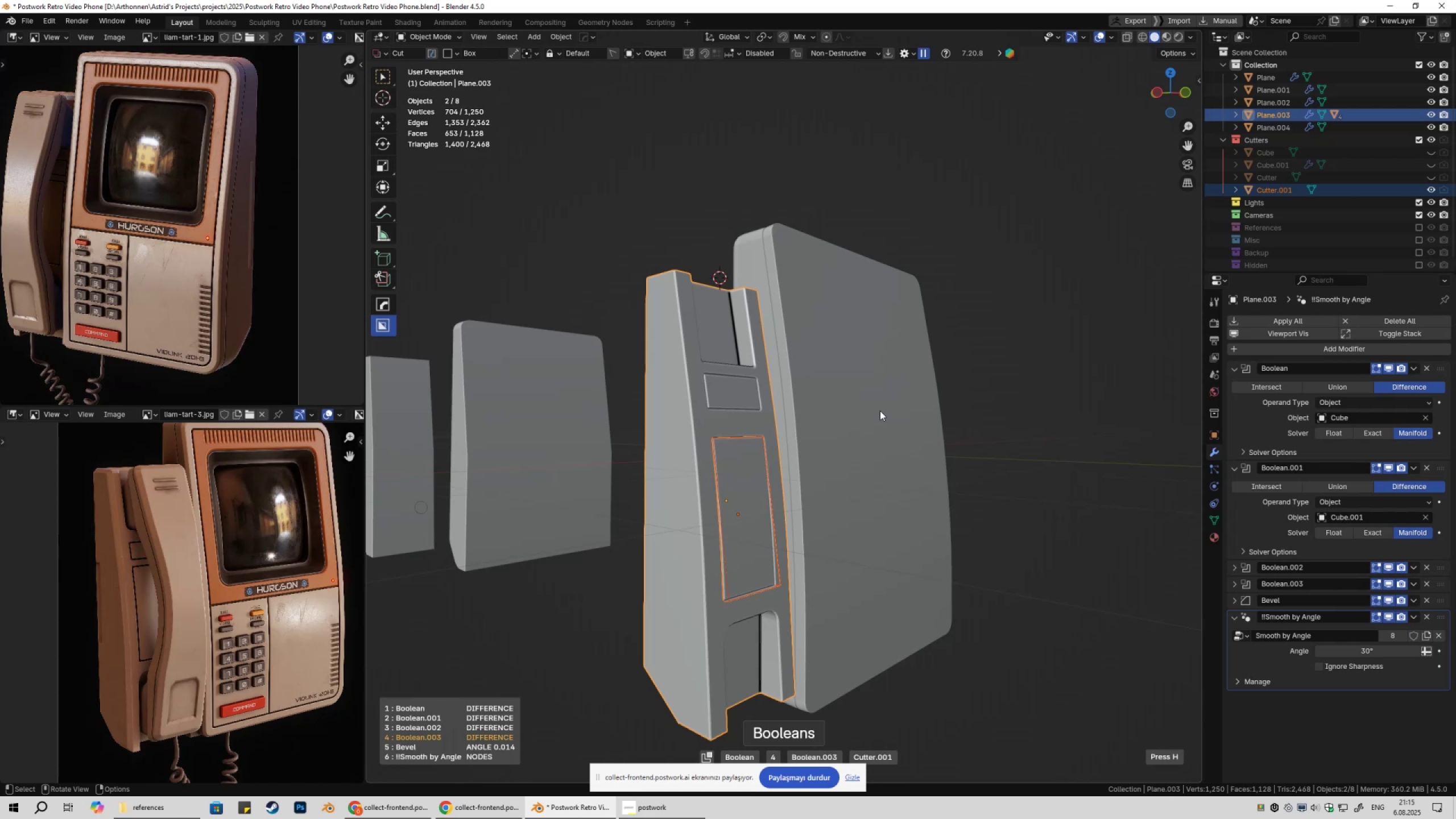 
left_click([880, 411])
 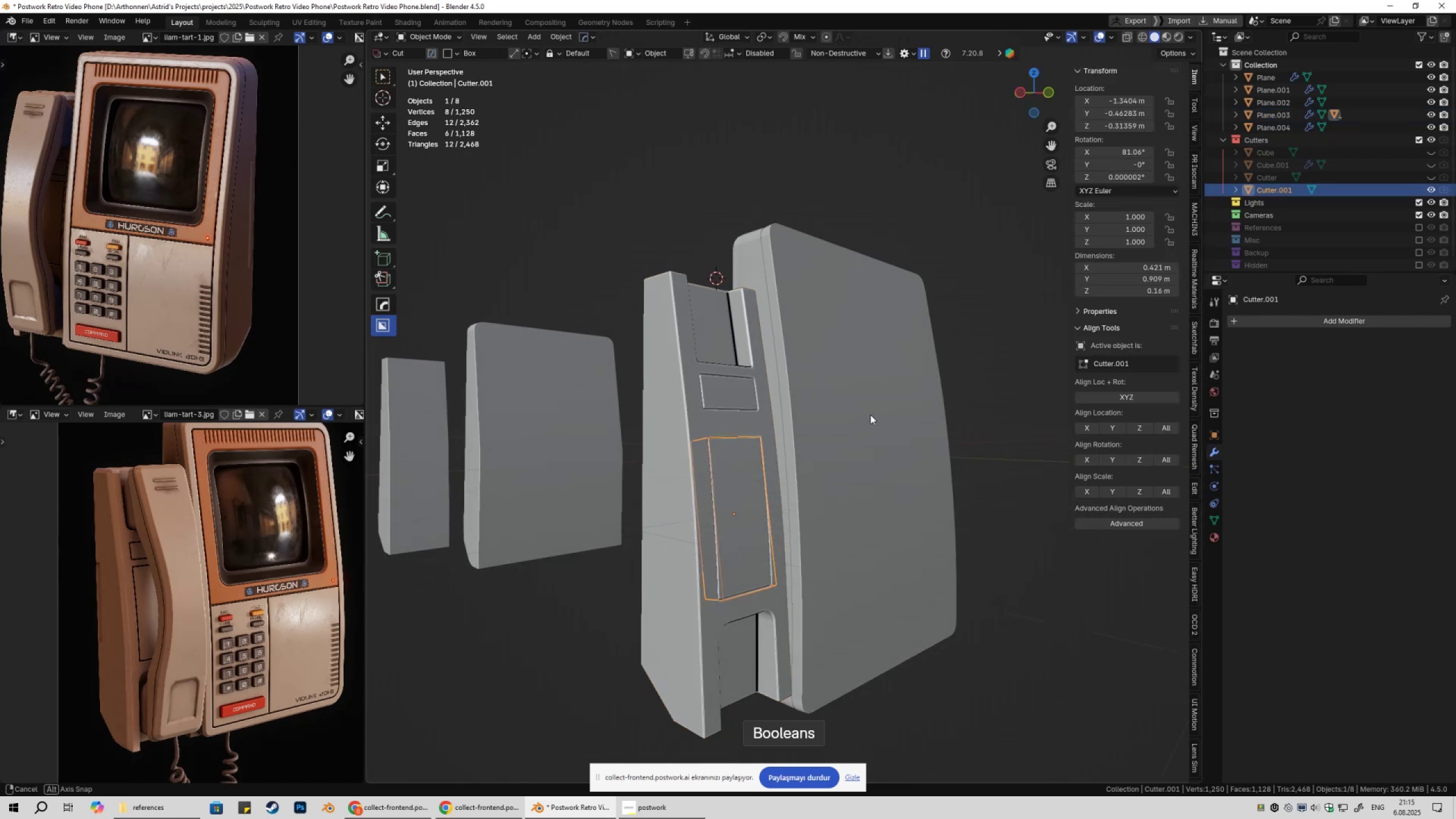 
key(Tab)
type(1zgzz)
key(Escape)
type(ggc)
 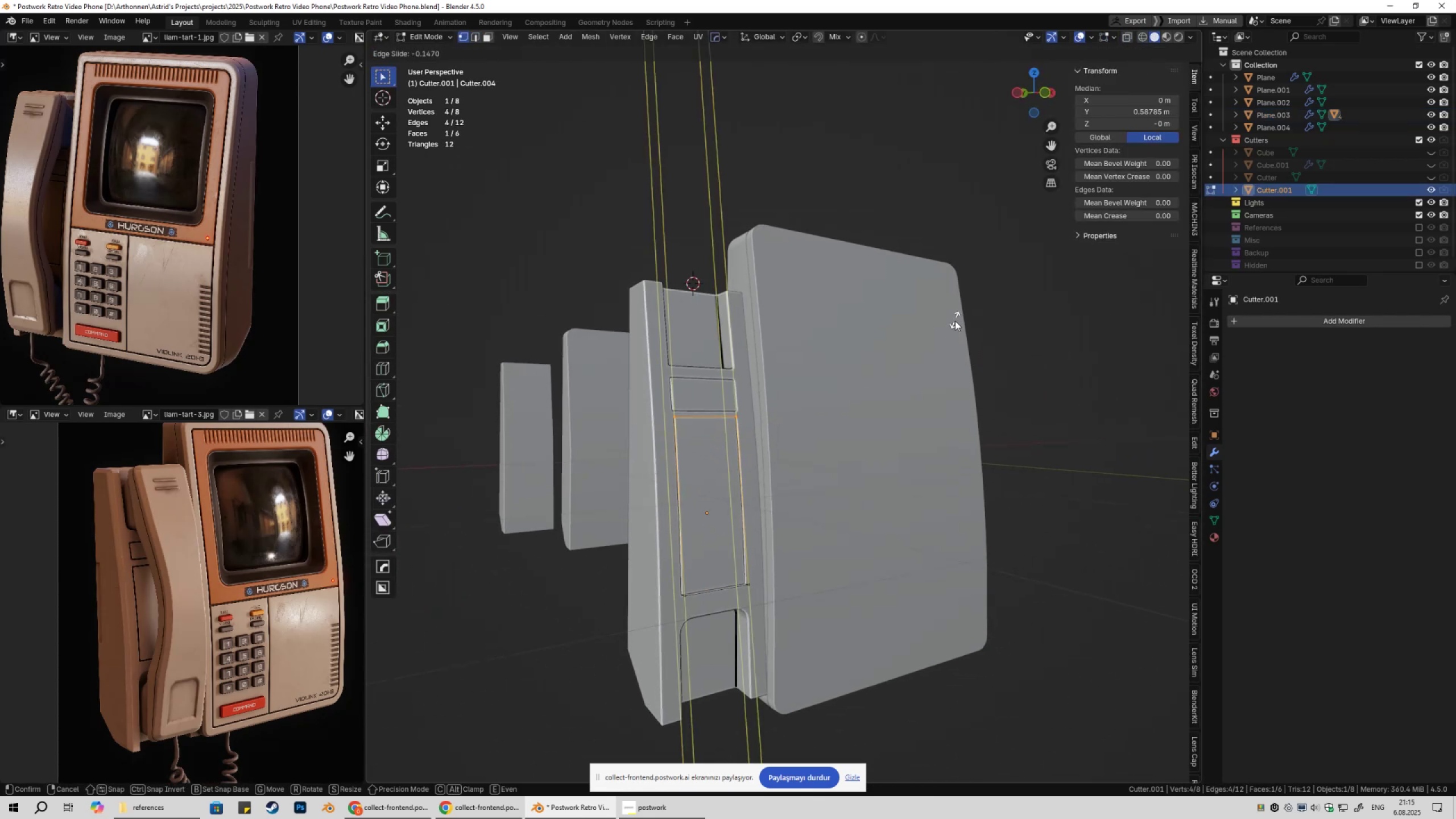 
left_click_drag(start_coordinate=[663, 425], to_coordinate=[874, 527])
 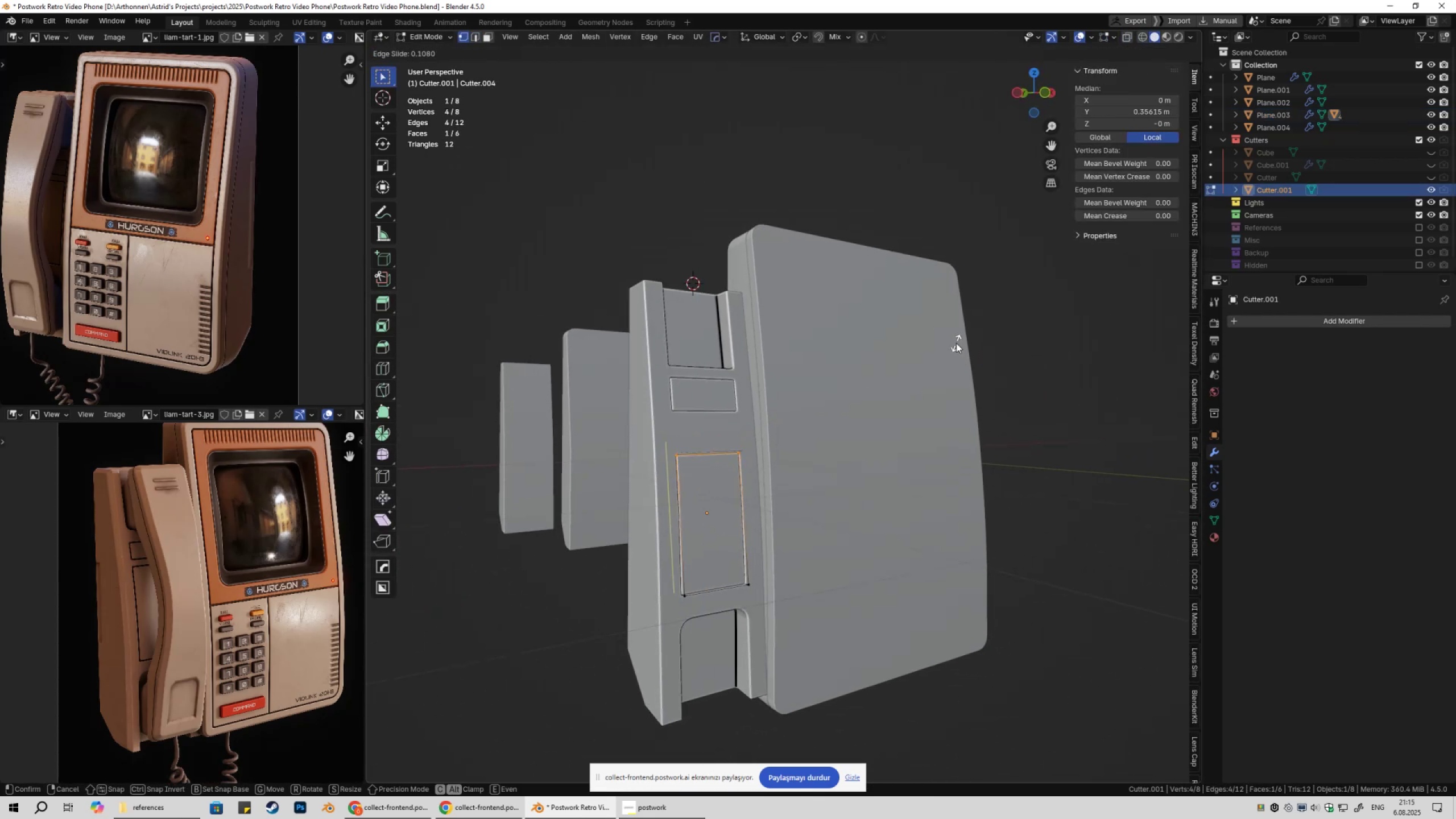 
hold_key(key=ShiftLeft, duration=1.5)
 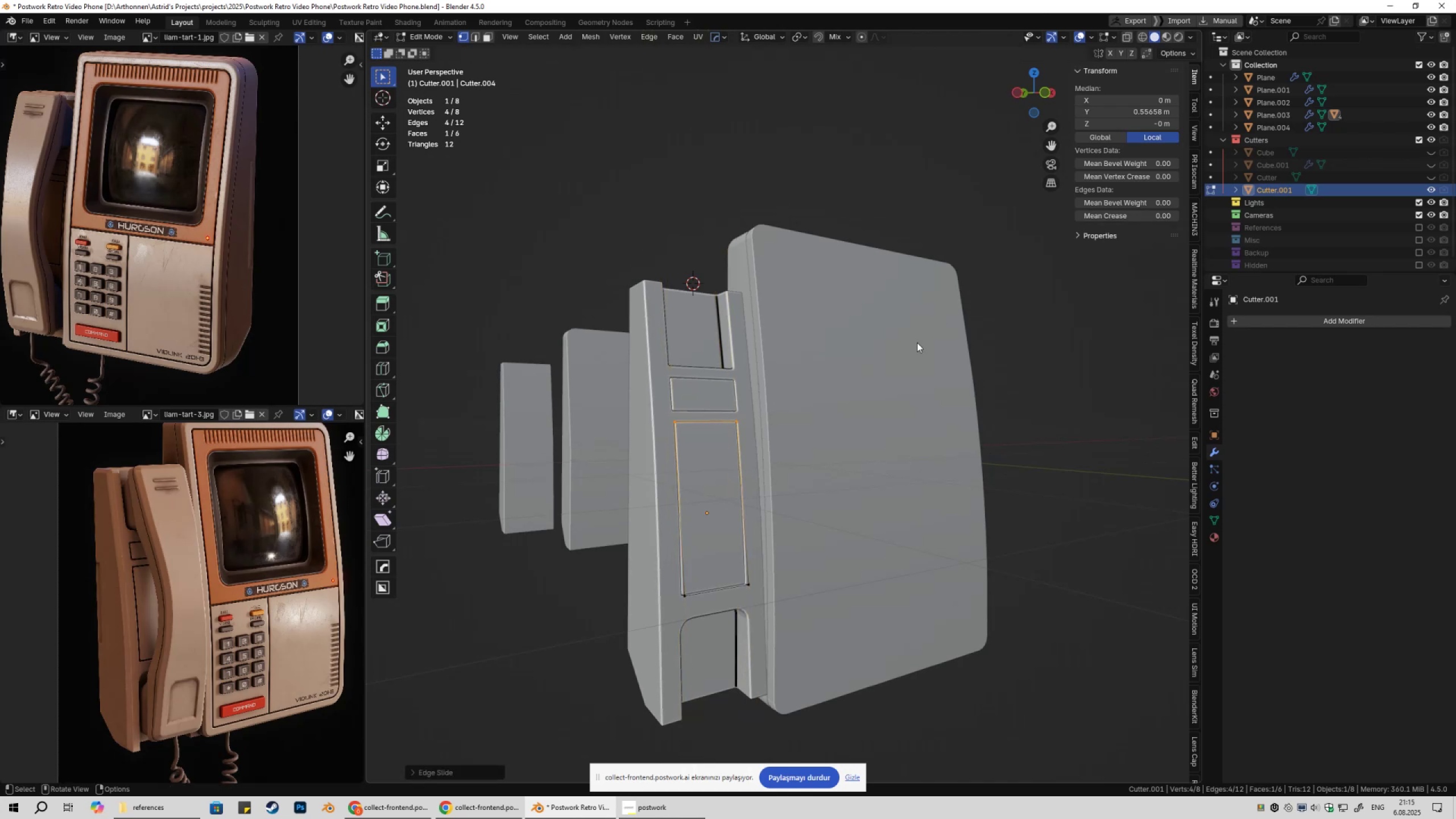 
hold_key(key=ShiftLeft, duration=0.34)
left_click([965, 313])
 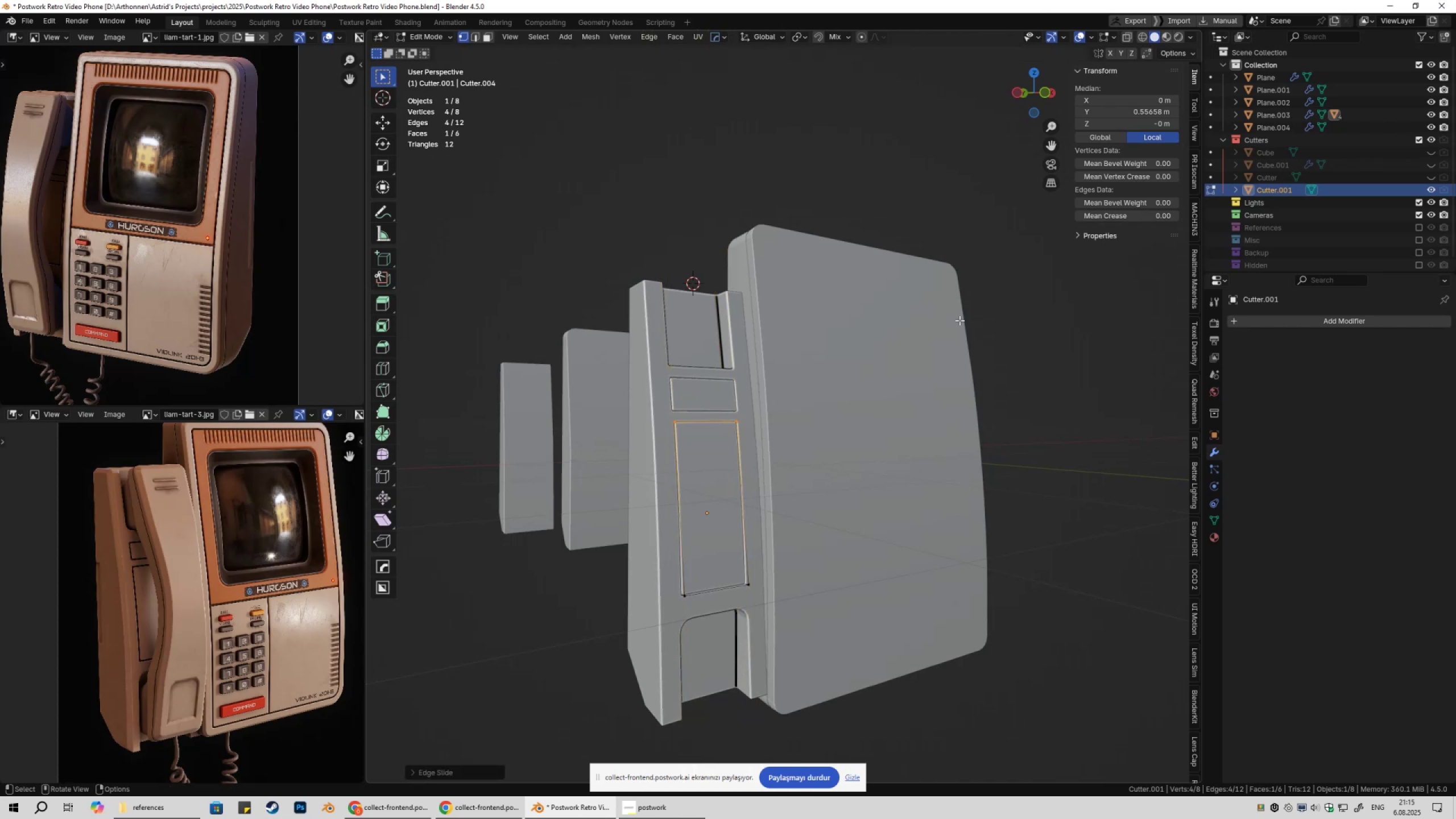 
key(Tab)
 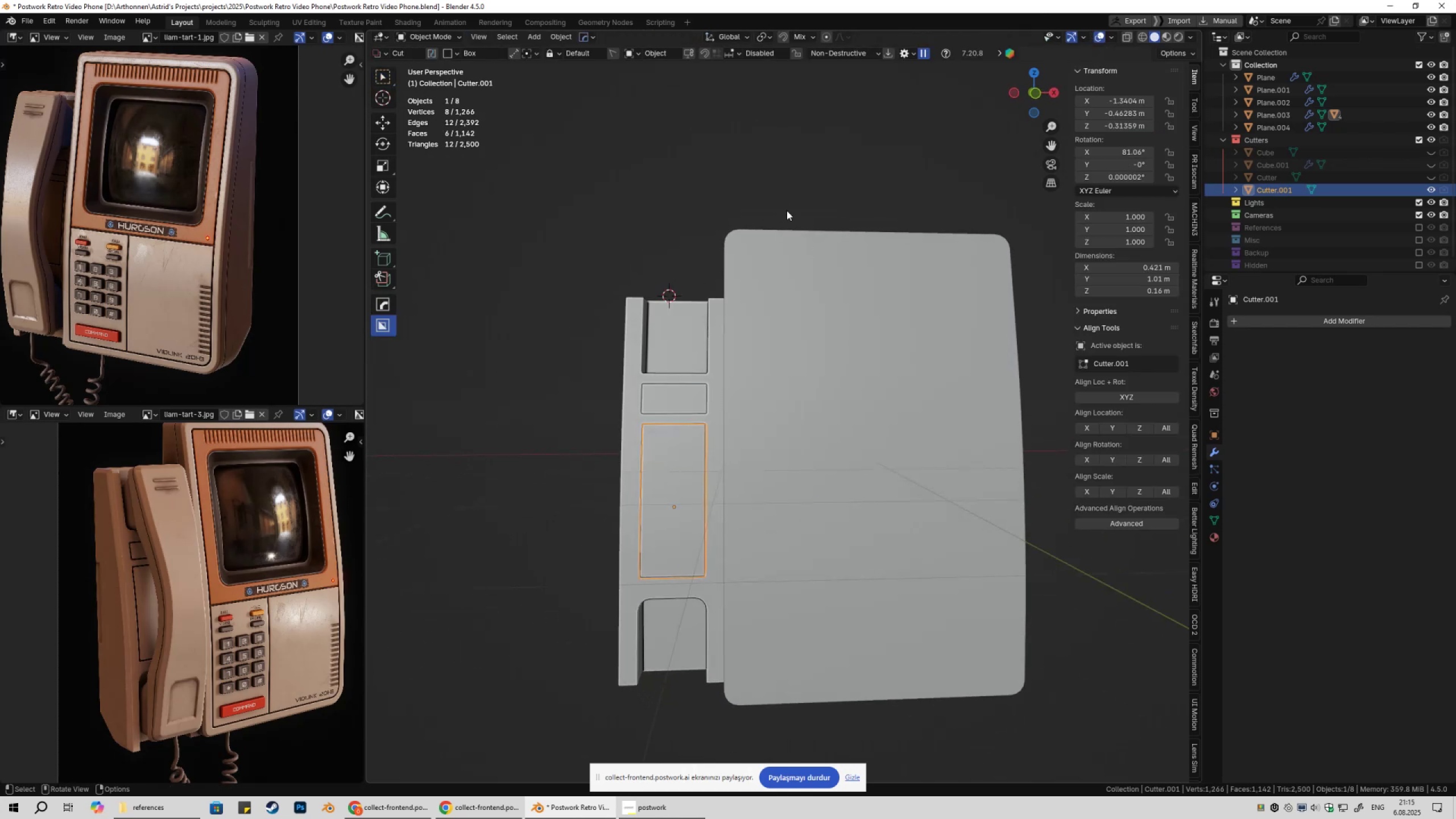 
left_click([768, 189])
 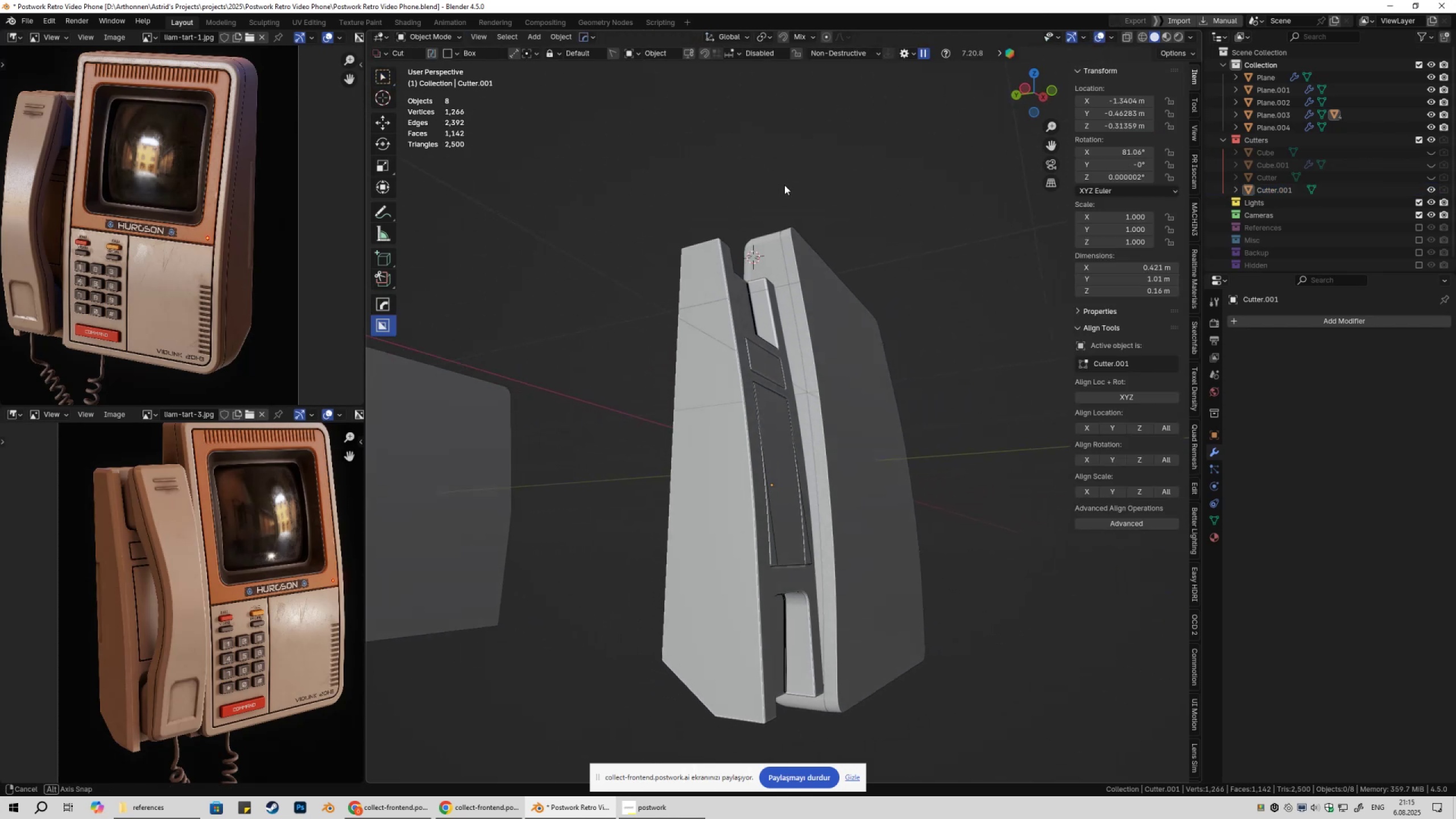 
scroll: coordinate [747, 428], scroll_direction: up, amount: 6.0
 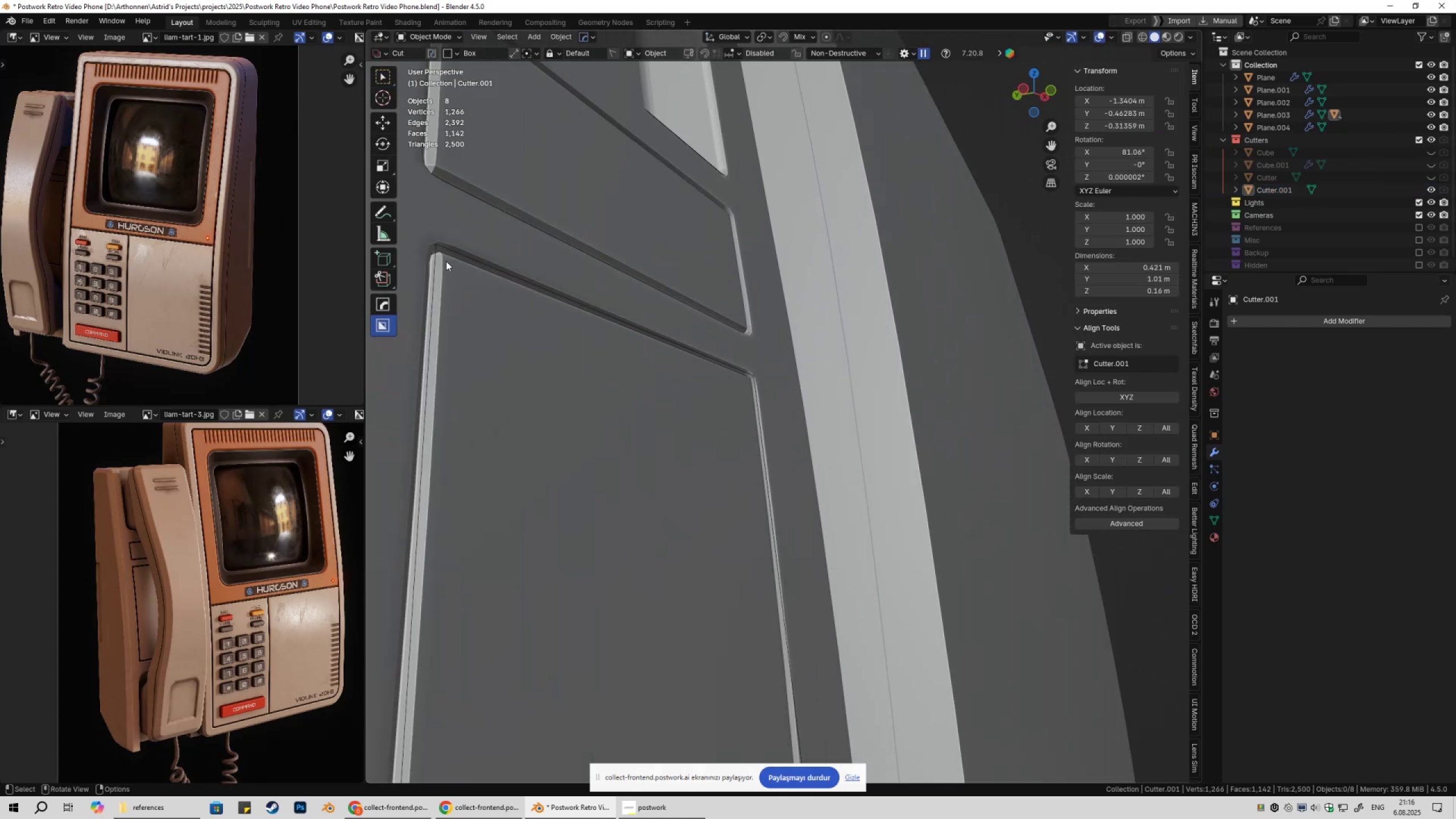 
left_click([452, 247])
 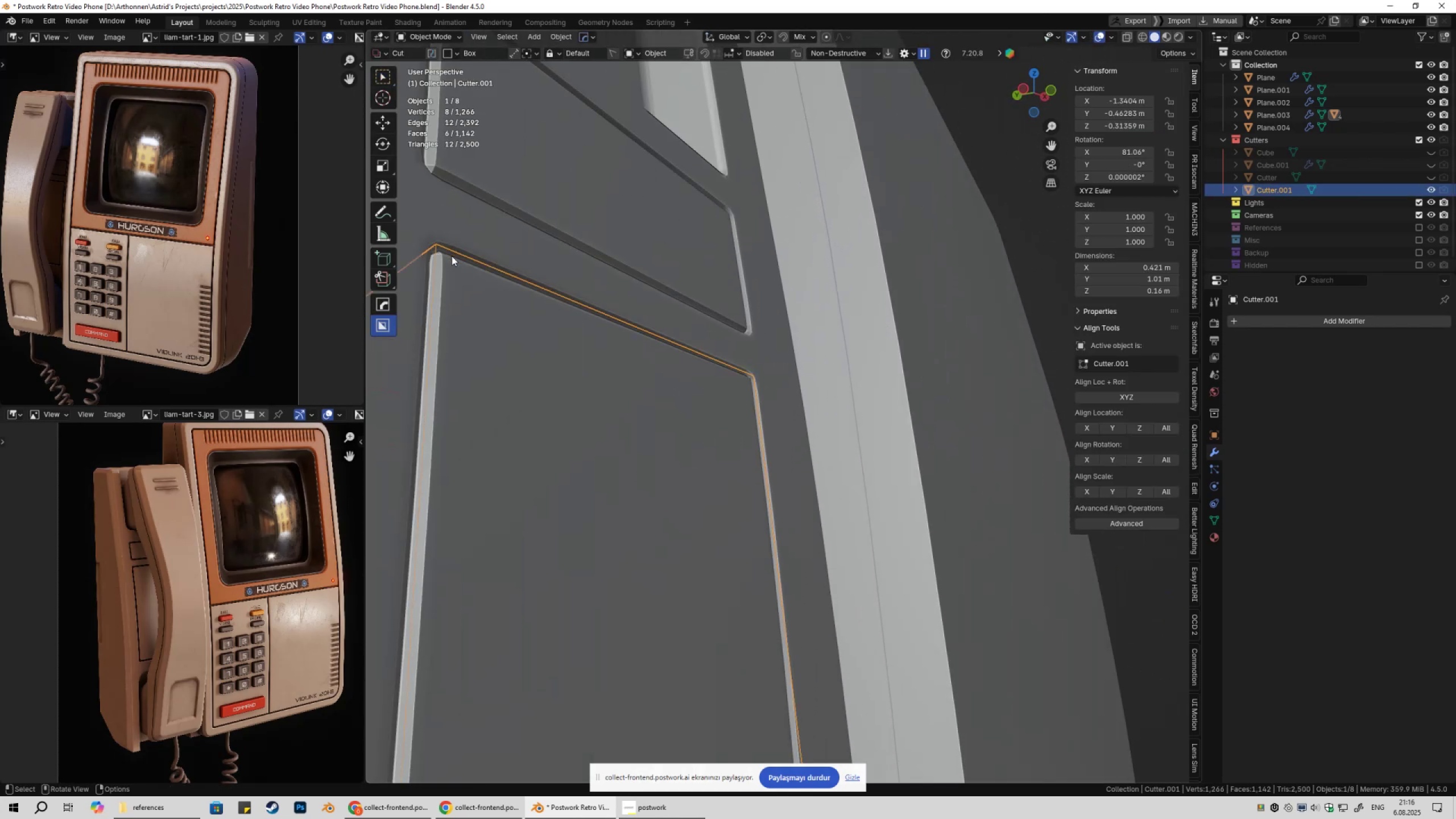 
scroll: coordinate [769, 431], scroll_direction: down, amount: 6.0
 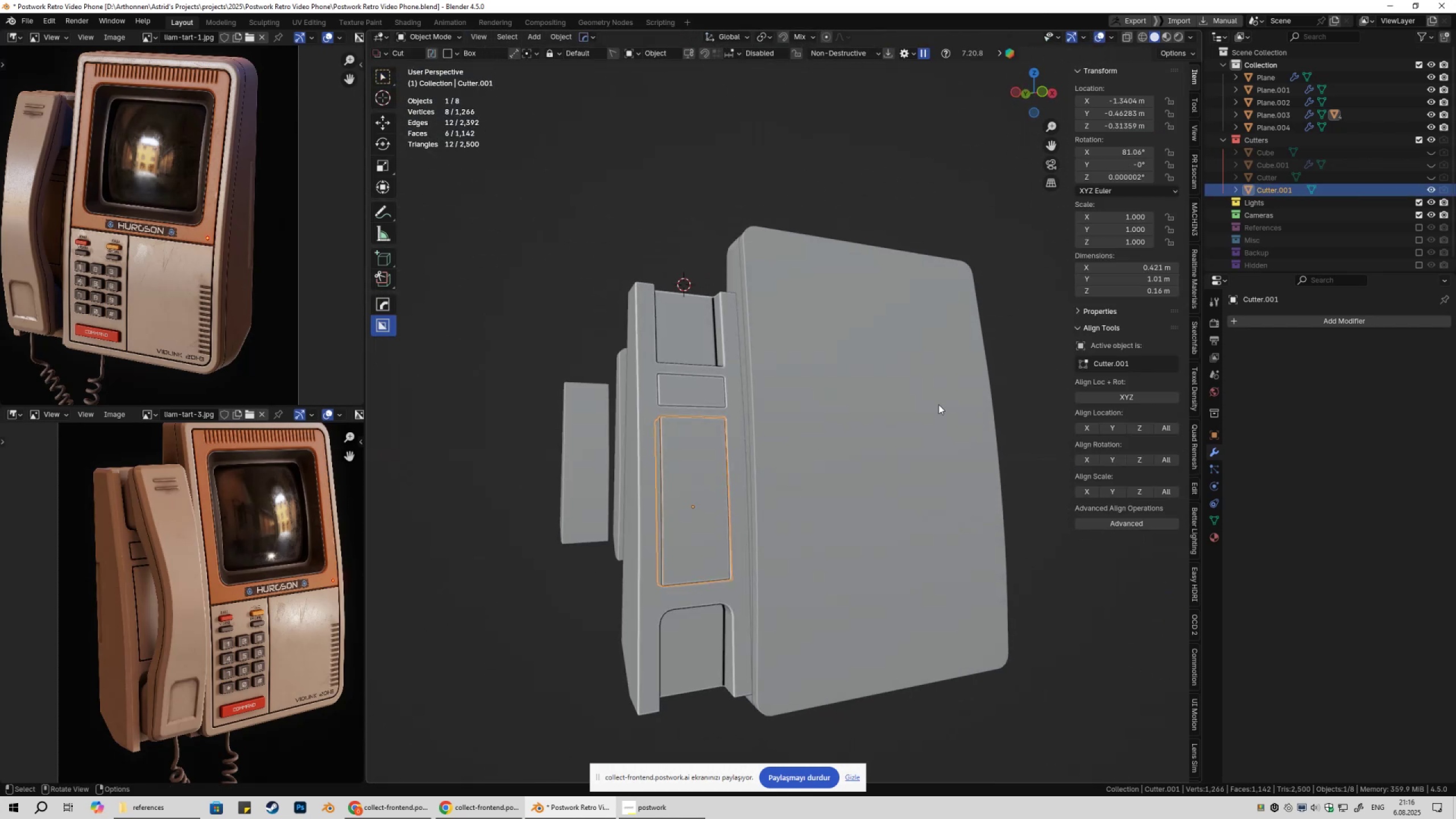 
left_click([996, 390])
 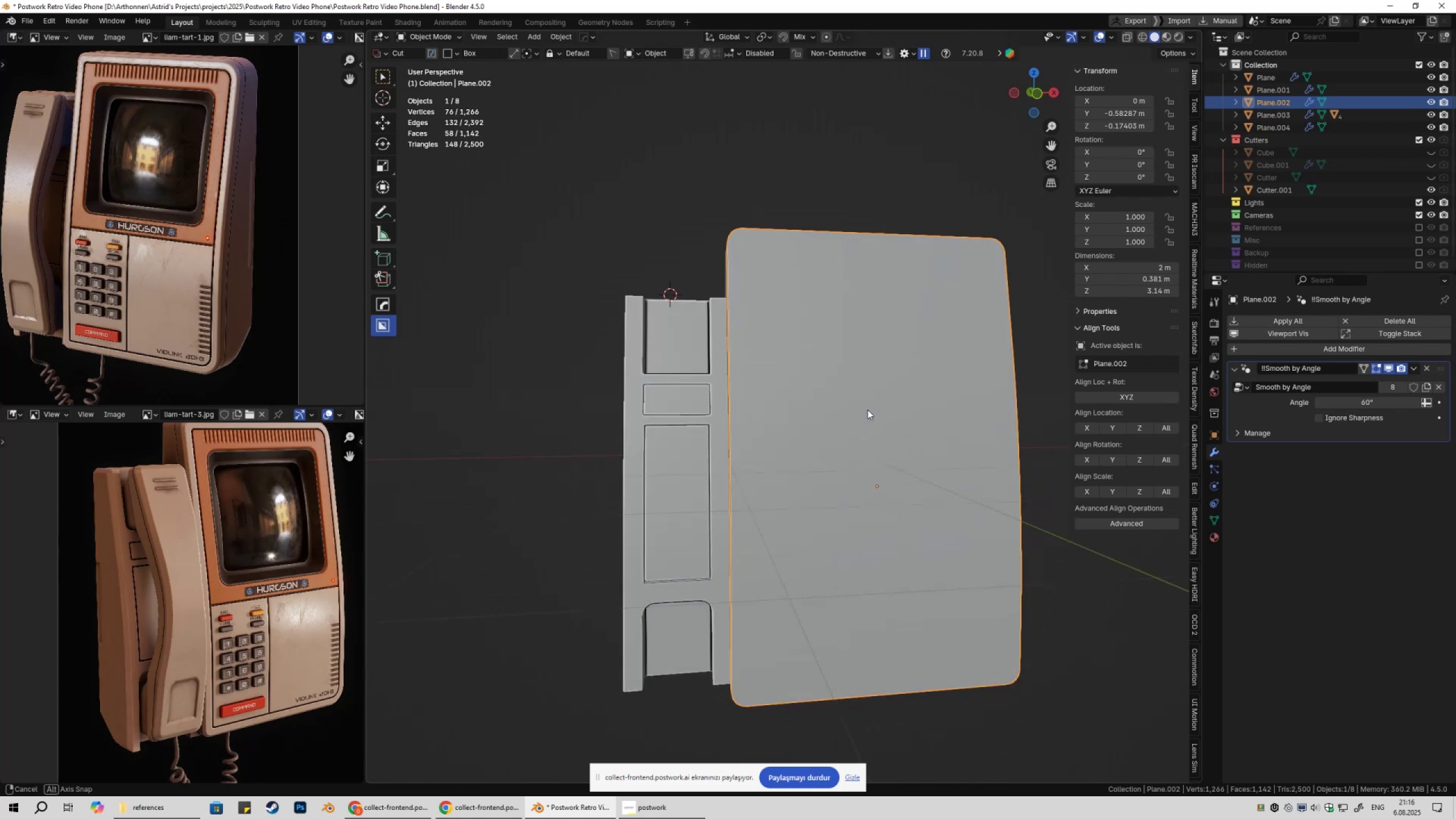 
wait(5.17)
 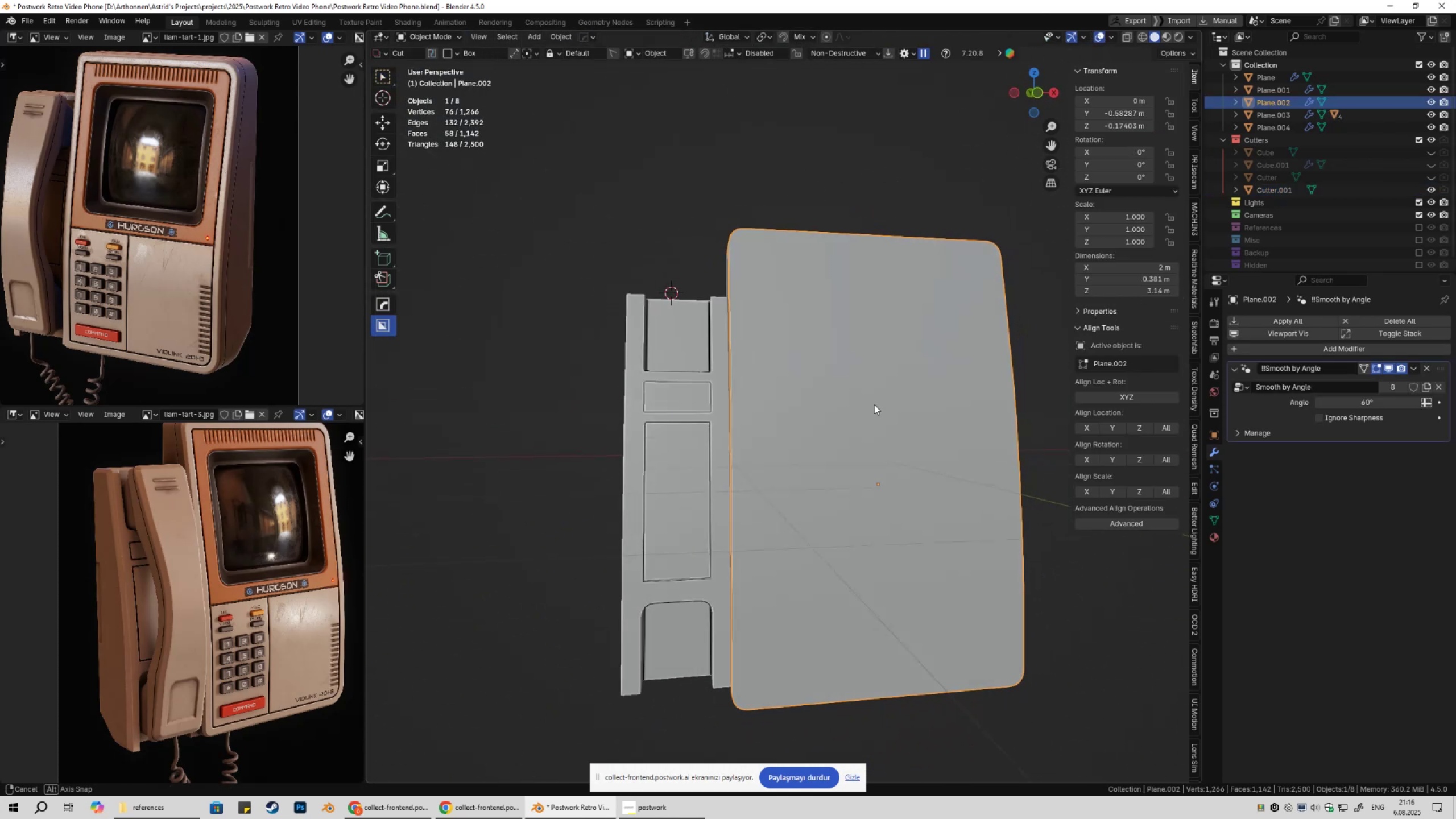 
key(Shift+ShiftLeft)
 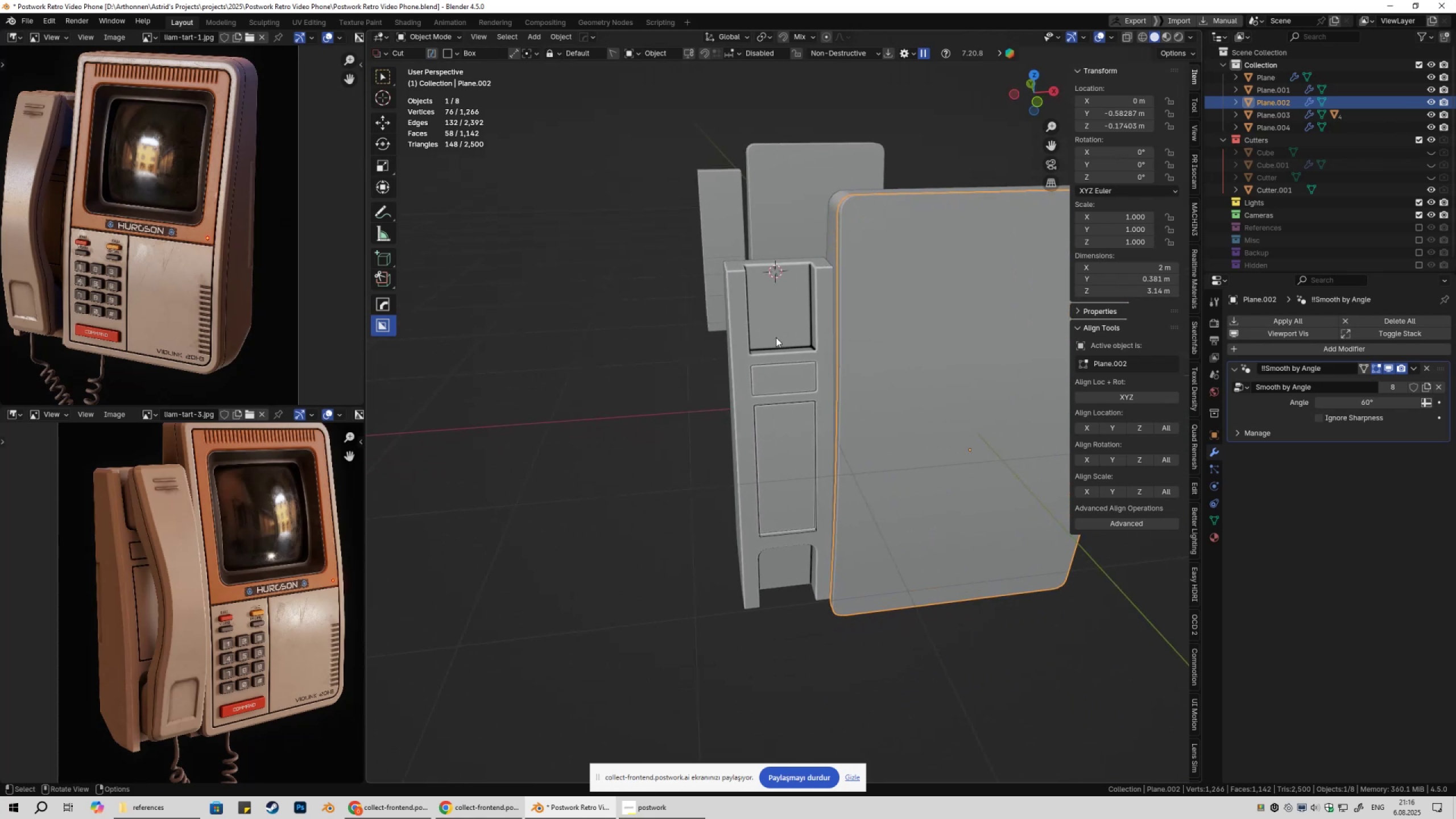 
left_click([775, 336])
 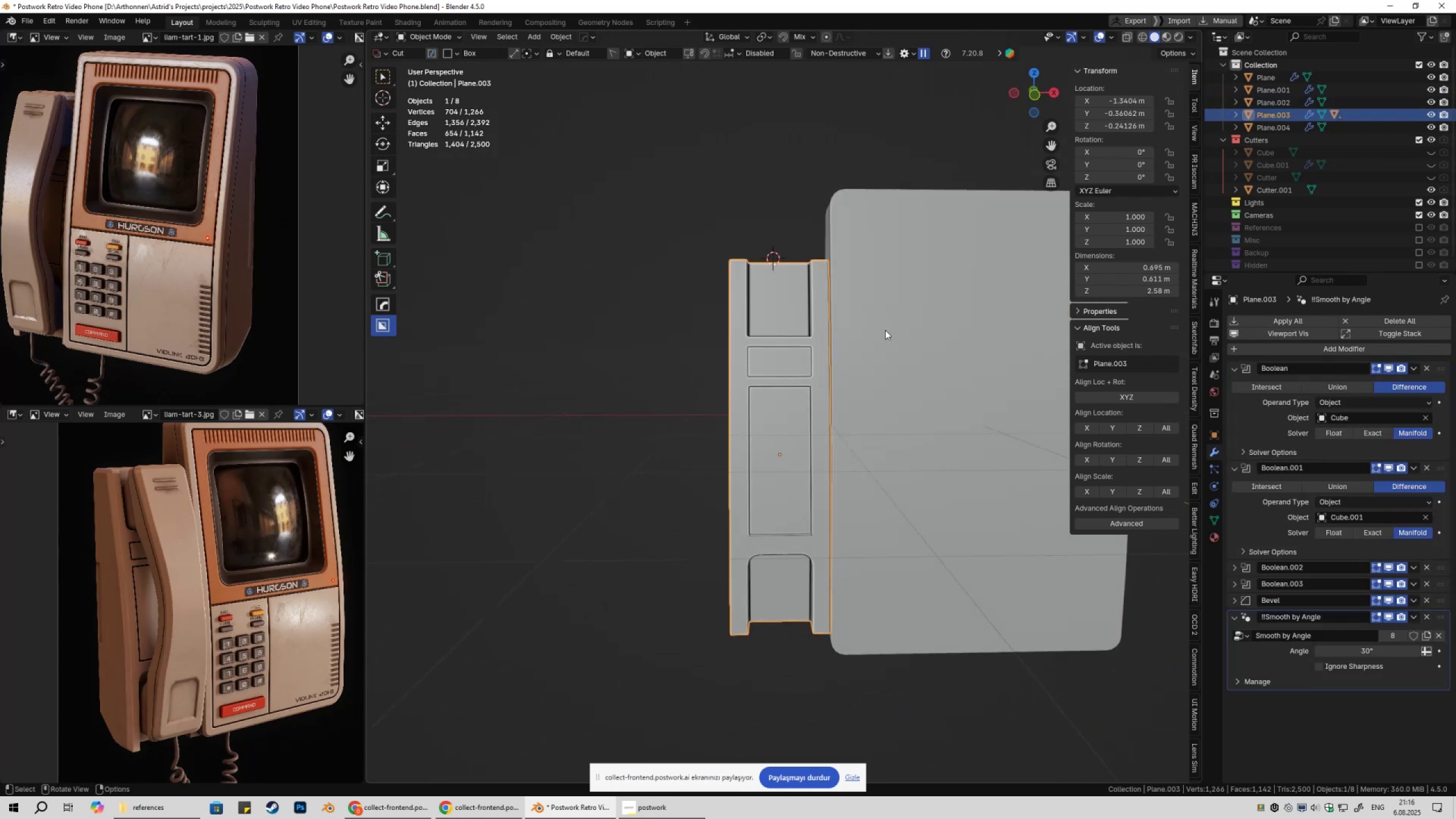 
left_click([607, 354])
 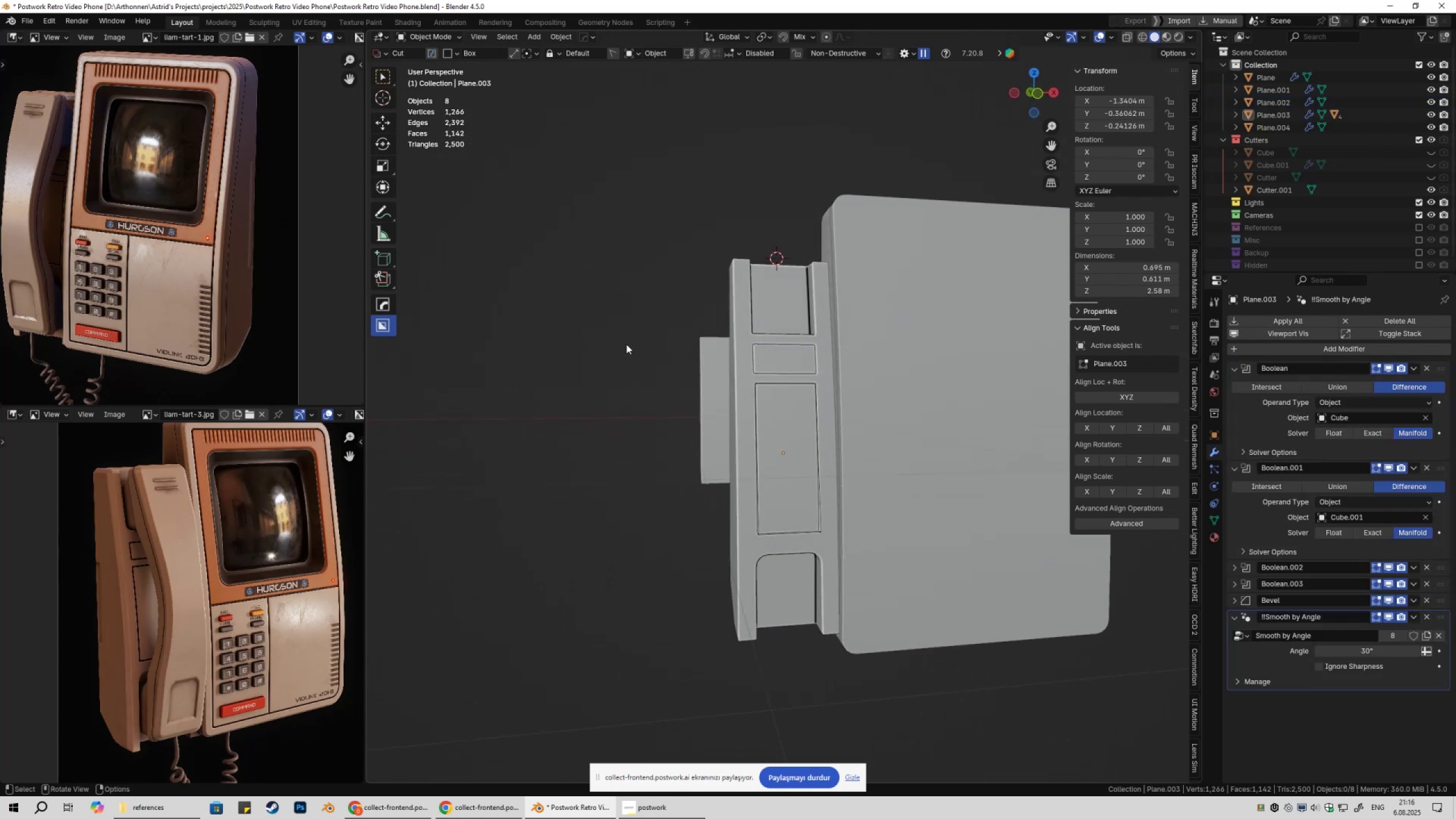 
left_click([744, 286])
 